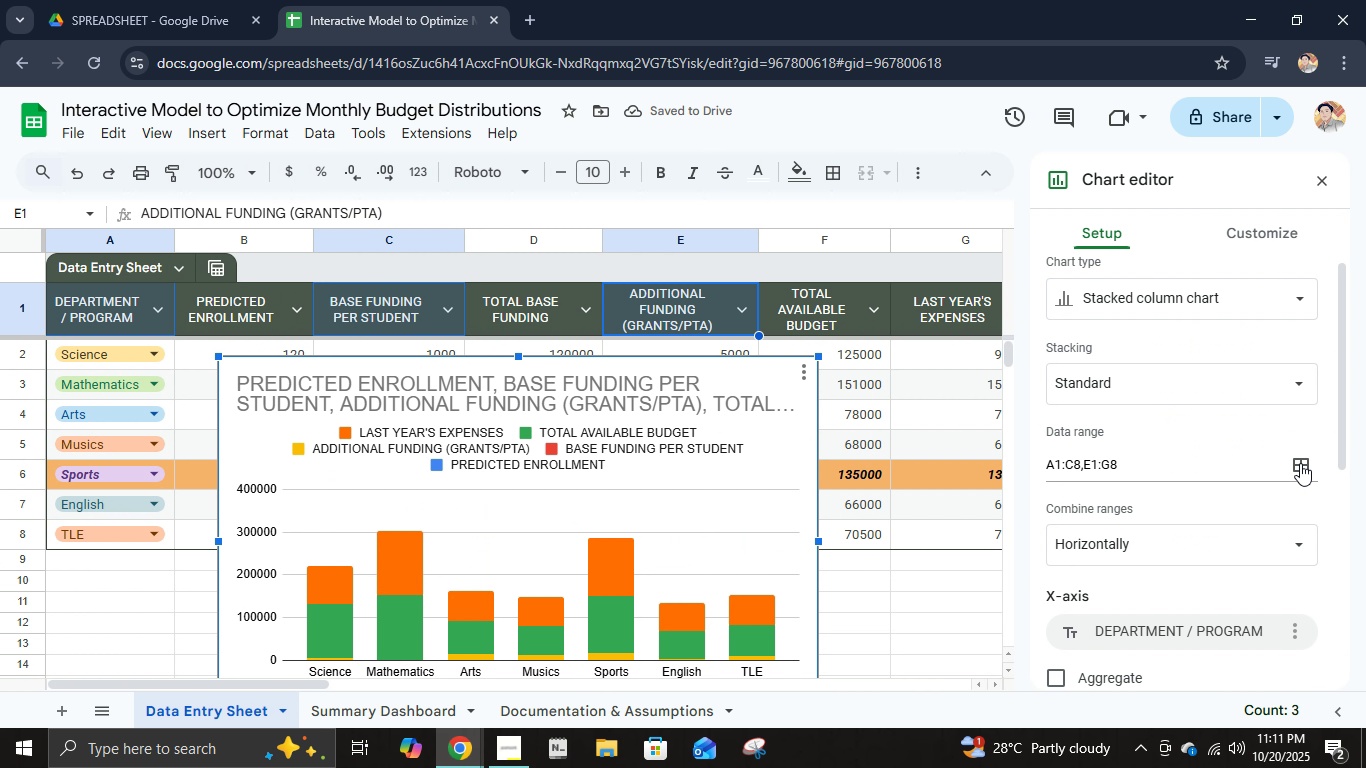 
left_click([1300, 463])
 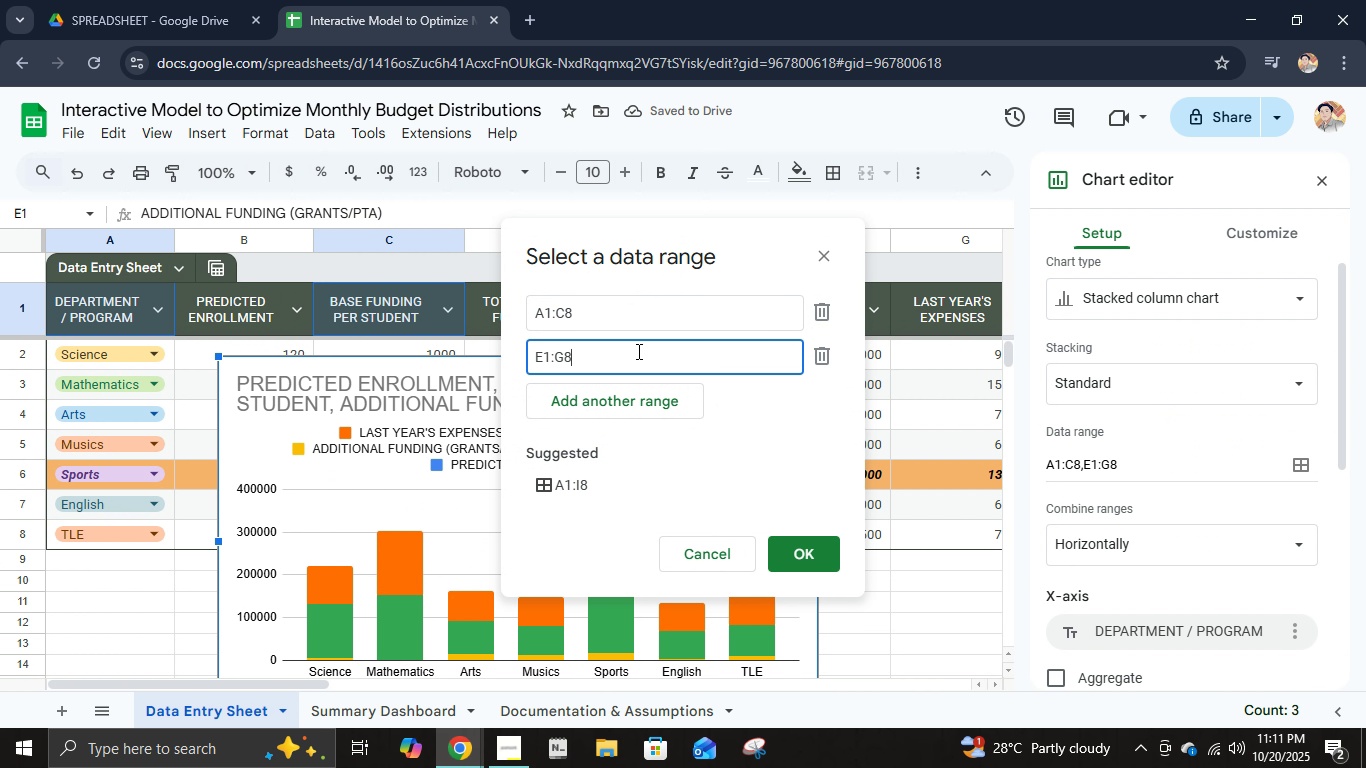 
mouse_move([560, 338])
 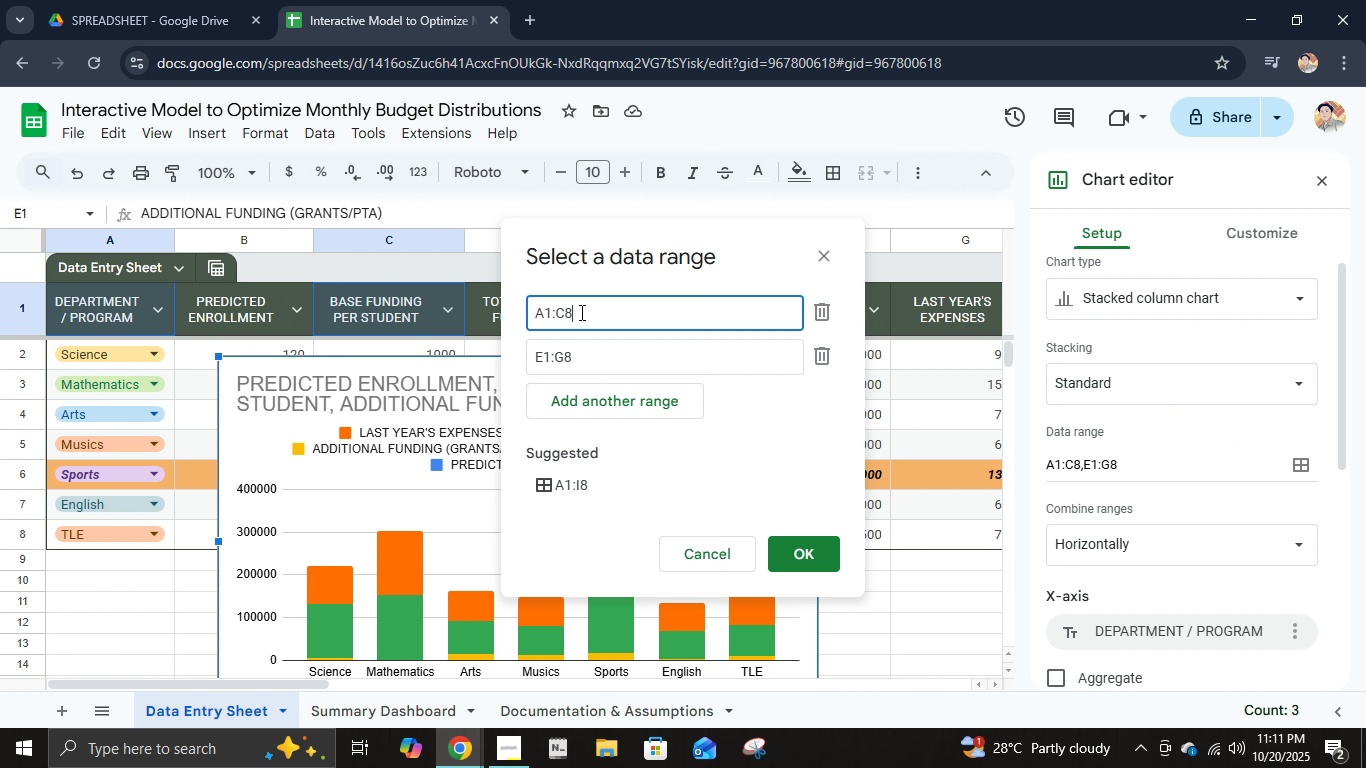 
left_click([580, 312])
 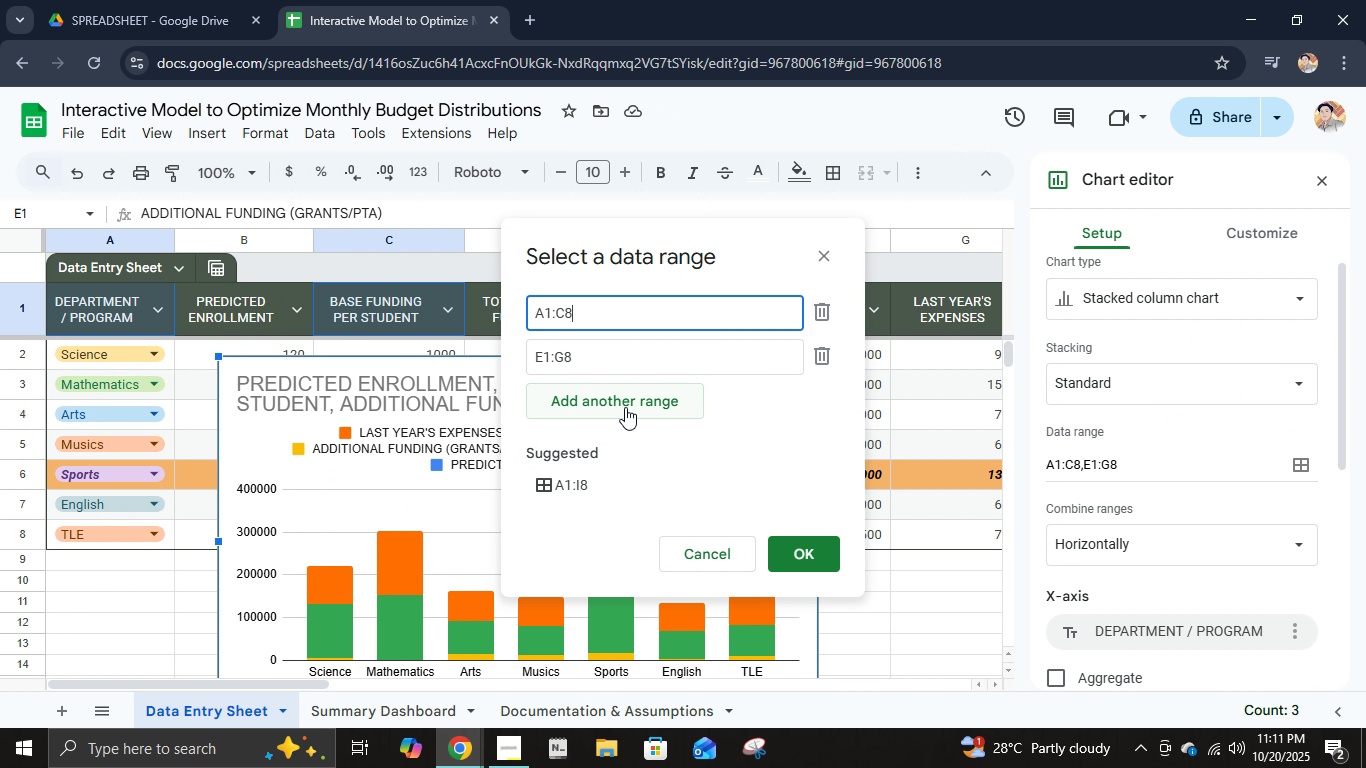 
wait(8.06)
 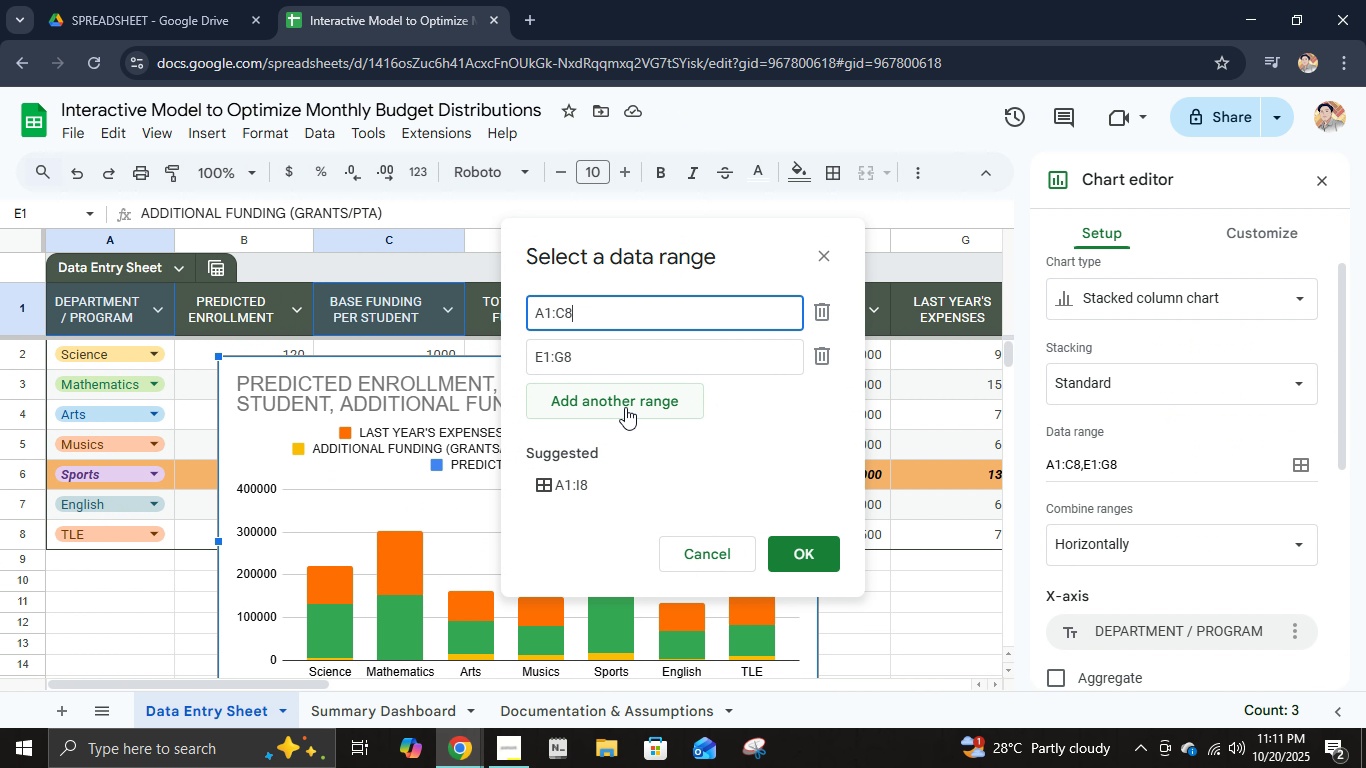 
left_click_drag(start_coordinate=[575, 310], to_coordinate=[557, 310])
 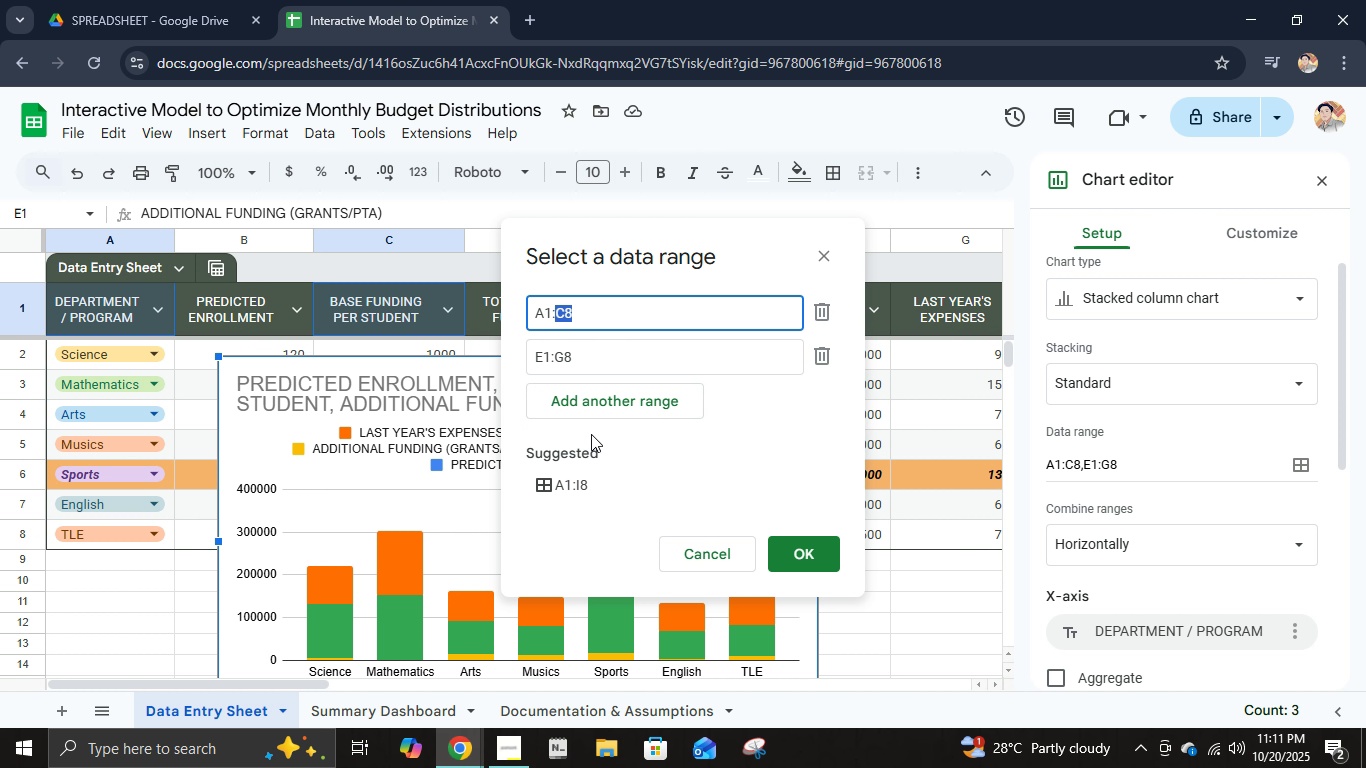 
hold_key(key=ShiftLeft, duration=0.56)
 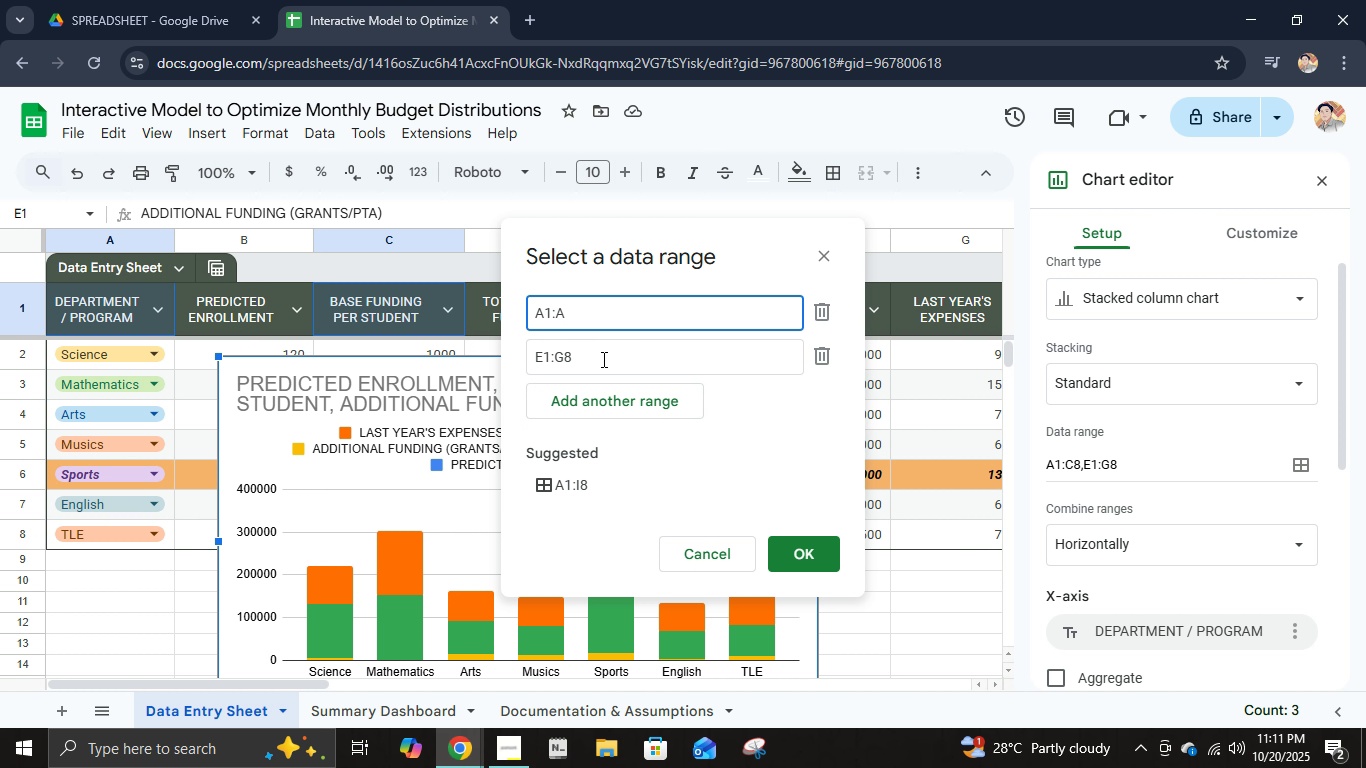 
key(A)
 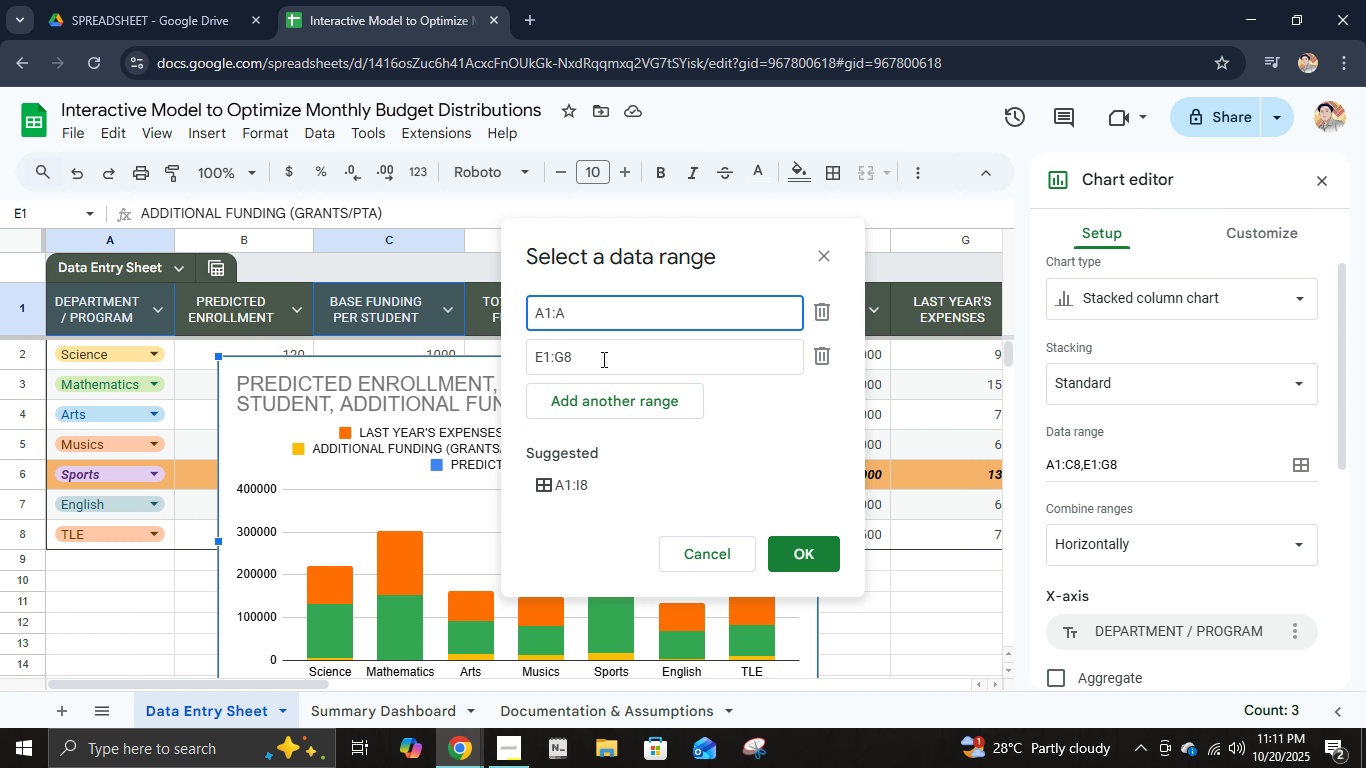 
left_click_drag(start_coordinate=[602, 359], to_coordinate=[532, 349])
 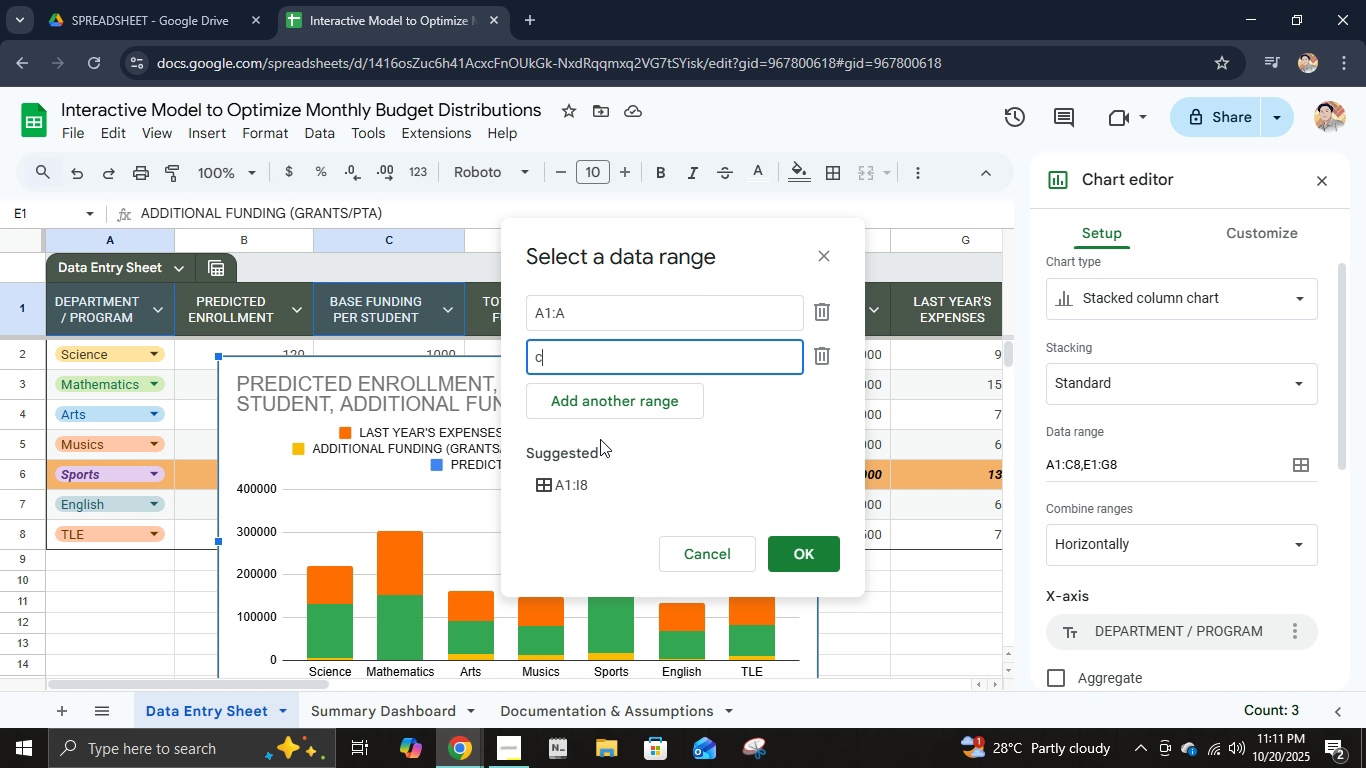 
type(c)
key(Backspace)
type(C!;C)
 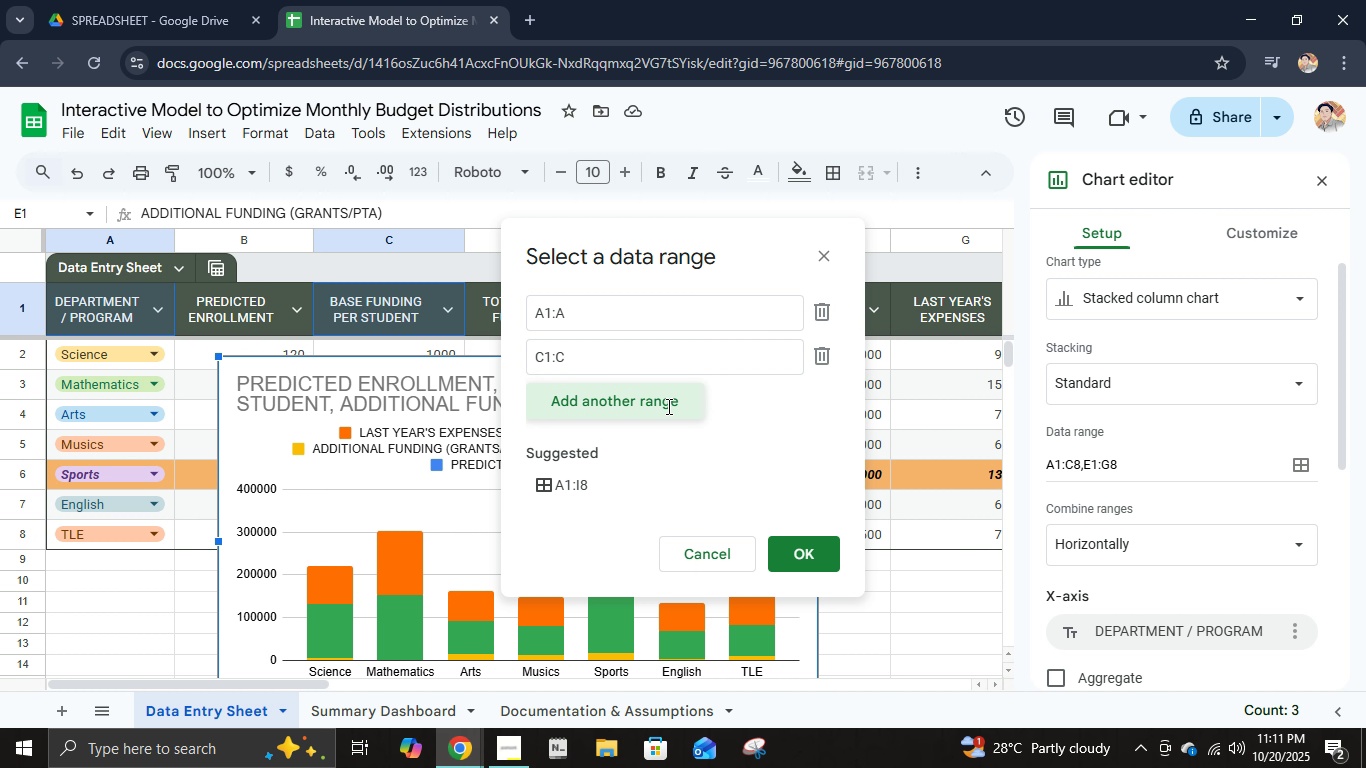 
left_click([667, 406])
 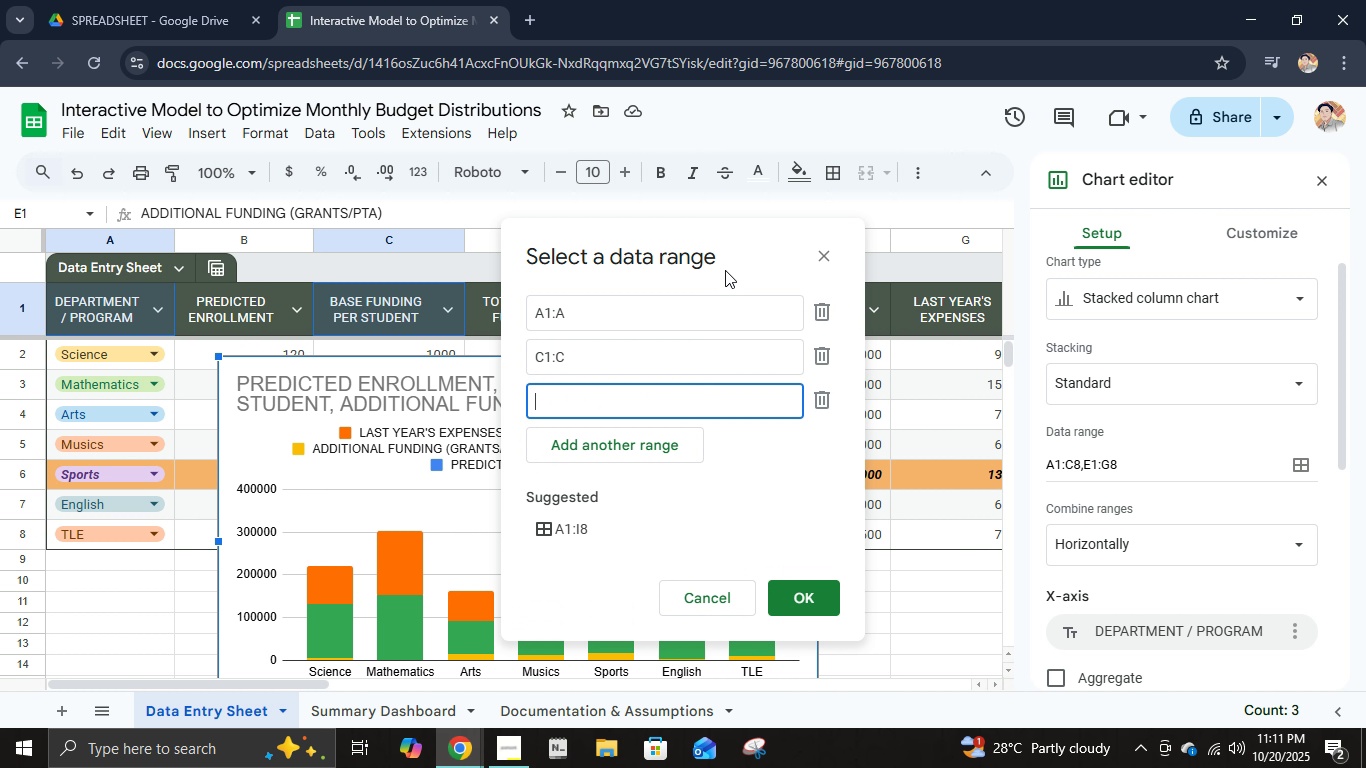 
left_click_drag(start_coordinate=[724, 243], to_coordinate=[485, 288])
 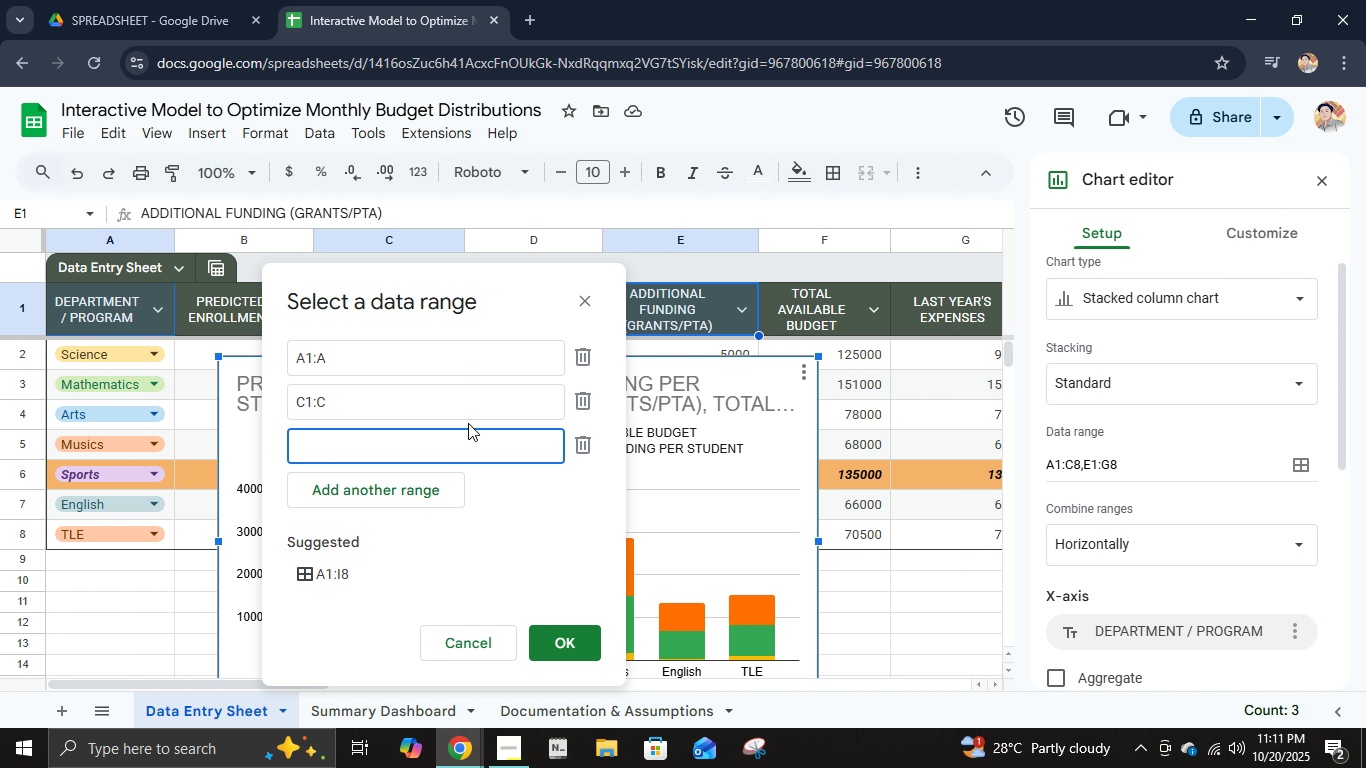 
type(E!:E)
 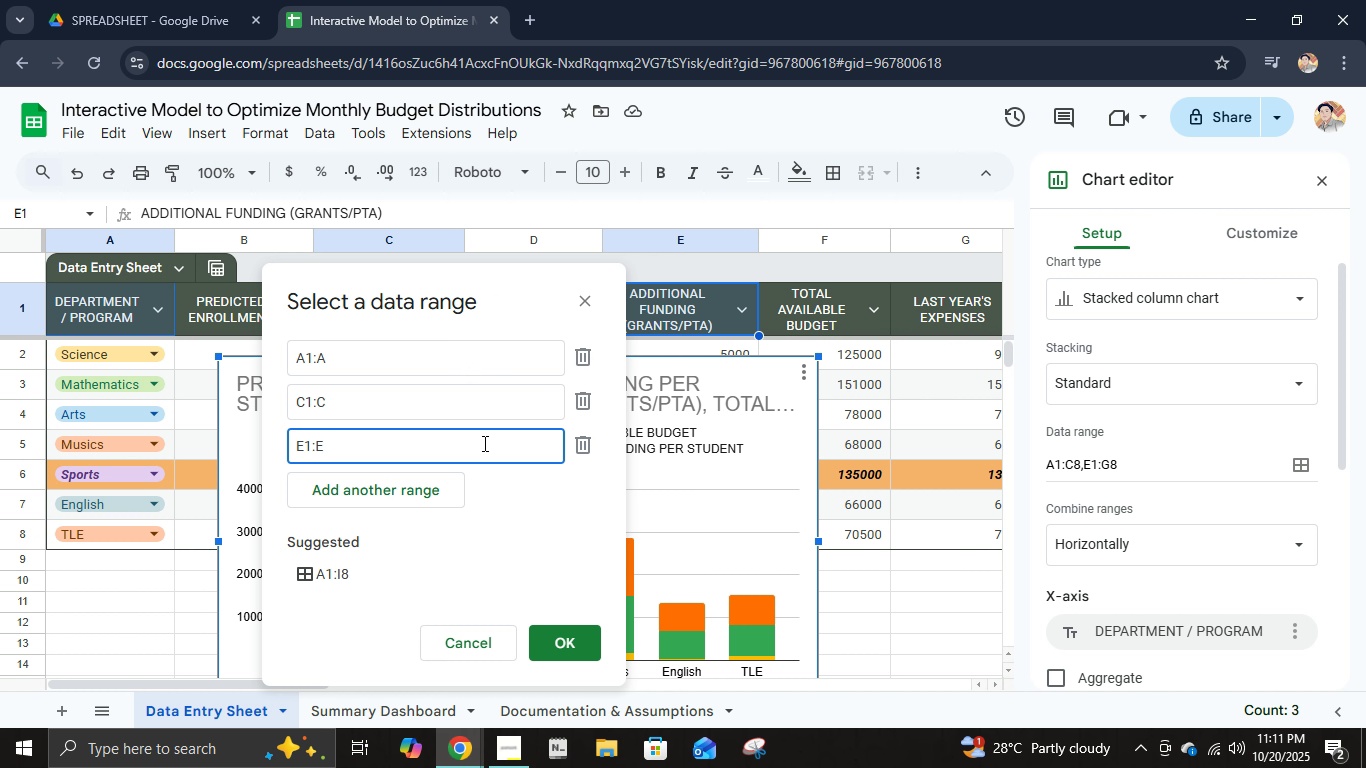 
left_click([545, 647])
 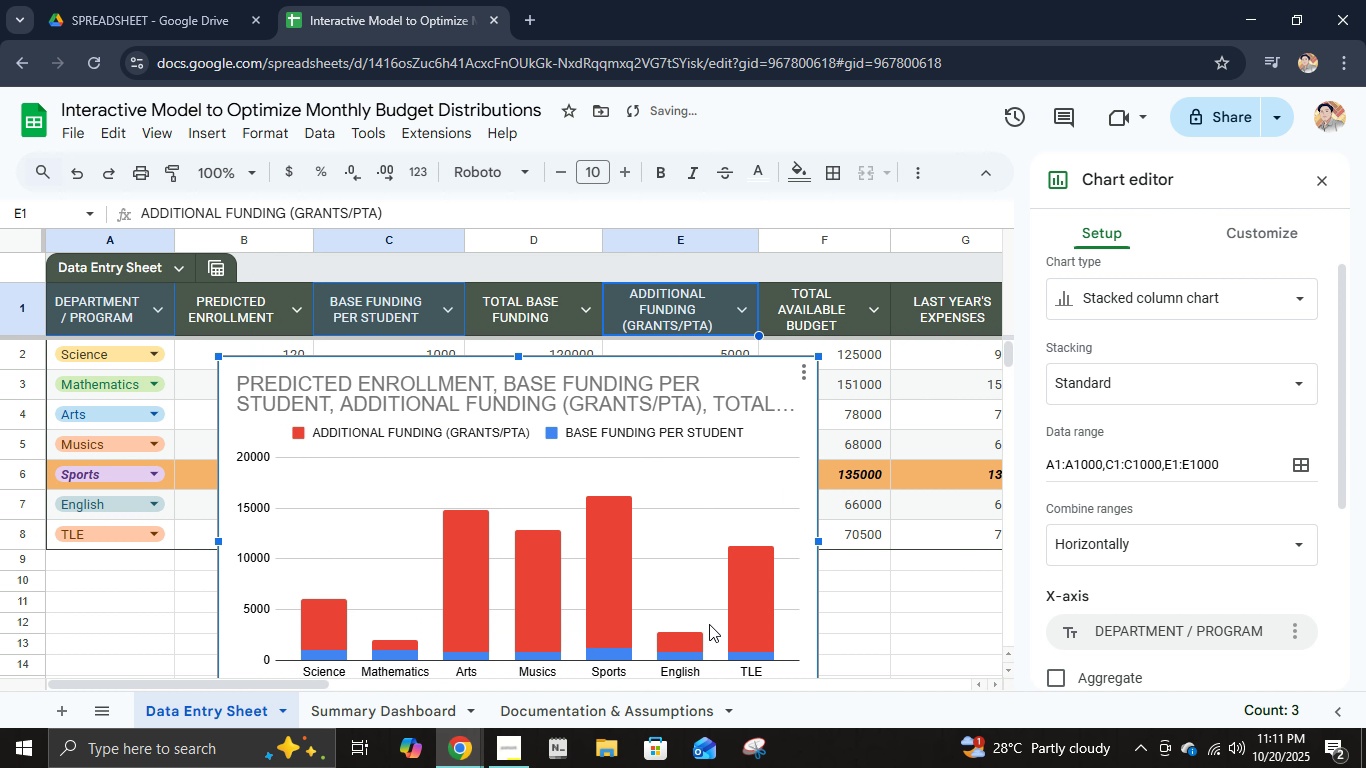 
scroll: coordinate [719, 625], scroll_direction: down, amount: 2.0
 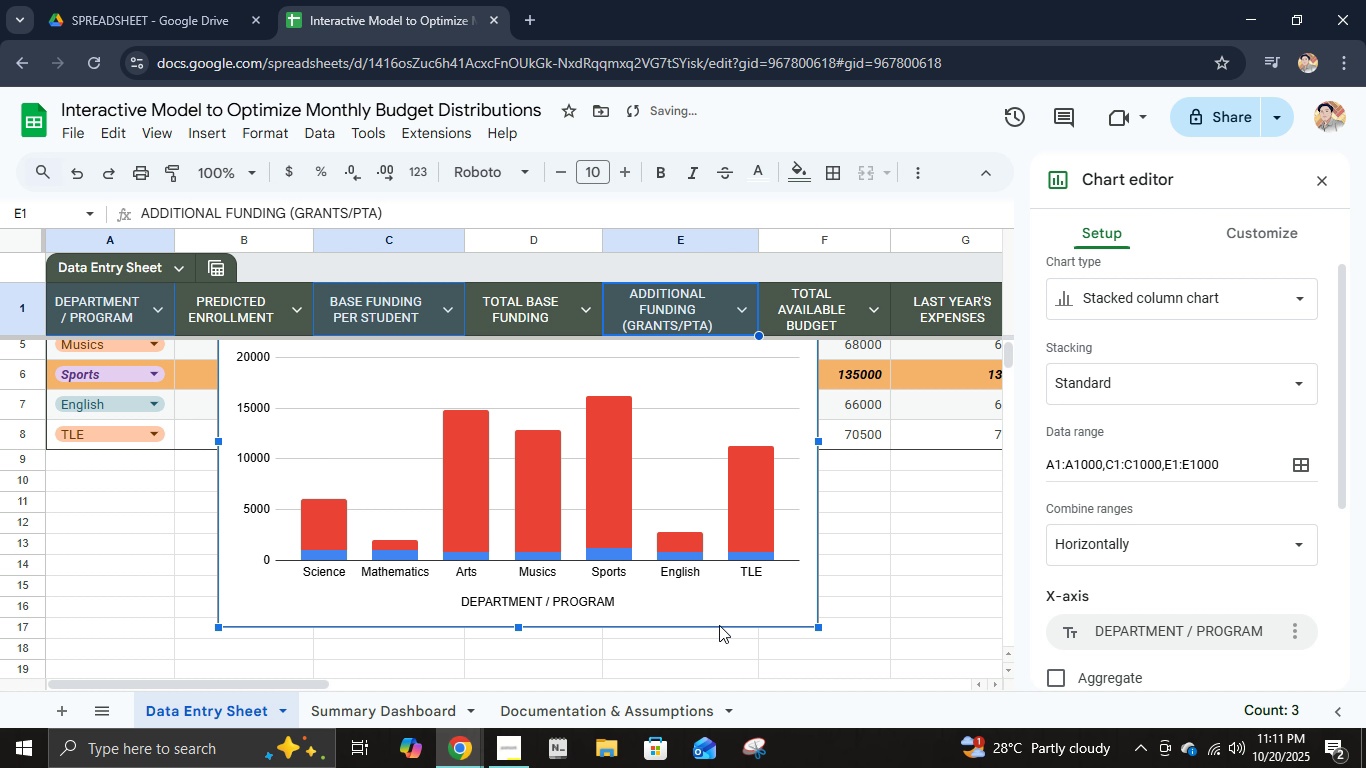 
scroll: coordinate [719, 625], scroll_direction: up, amount: 2.0
 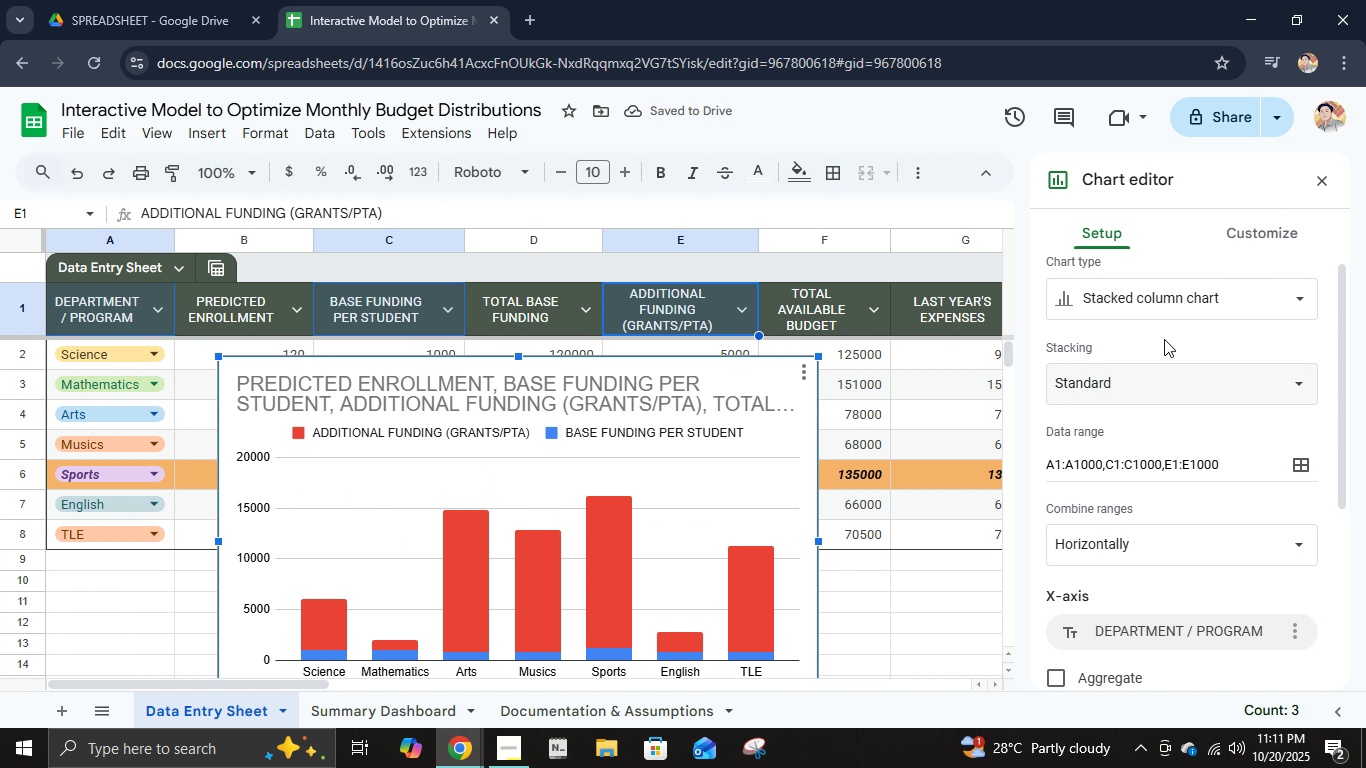 
left_click([1175, 307])
 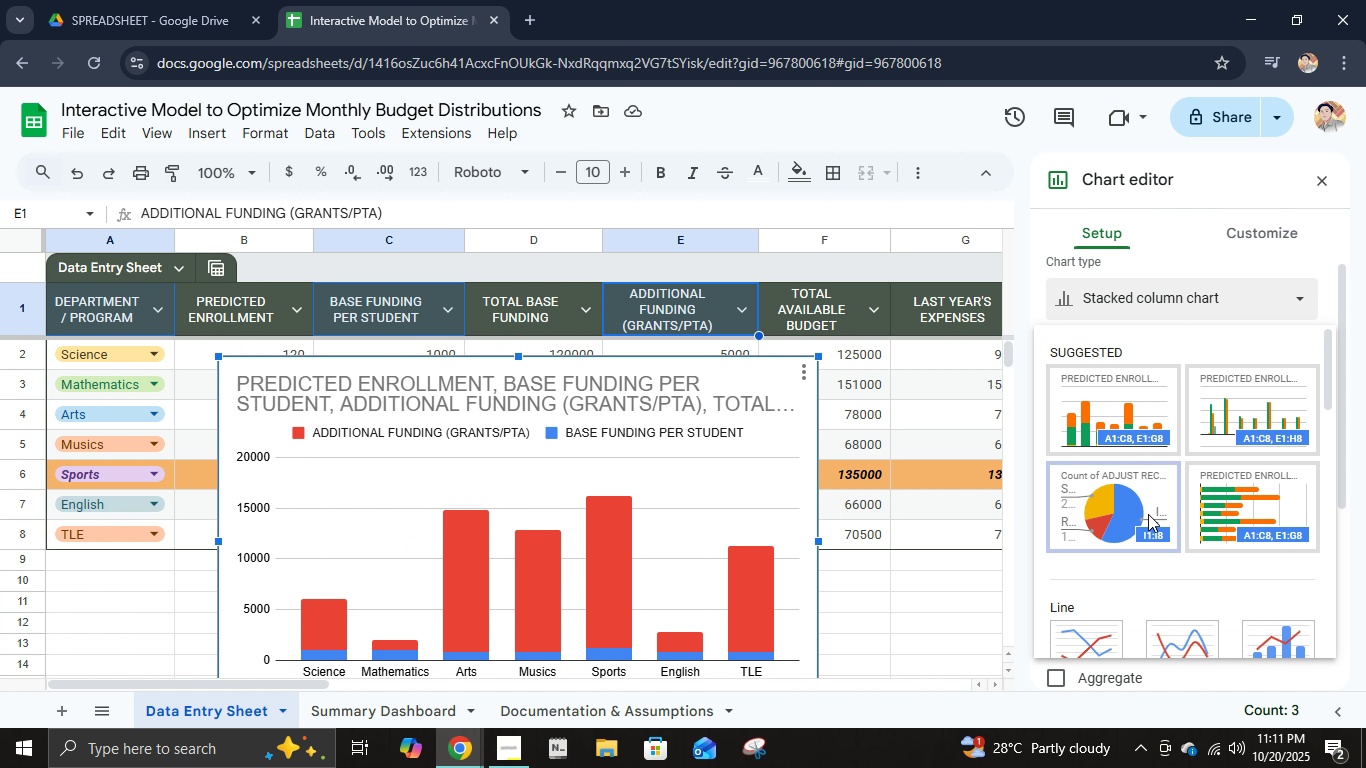 
left_click([1148, 514])
 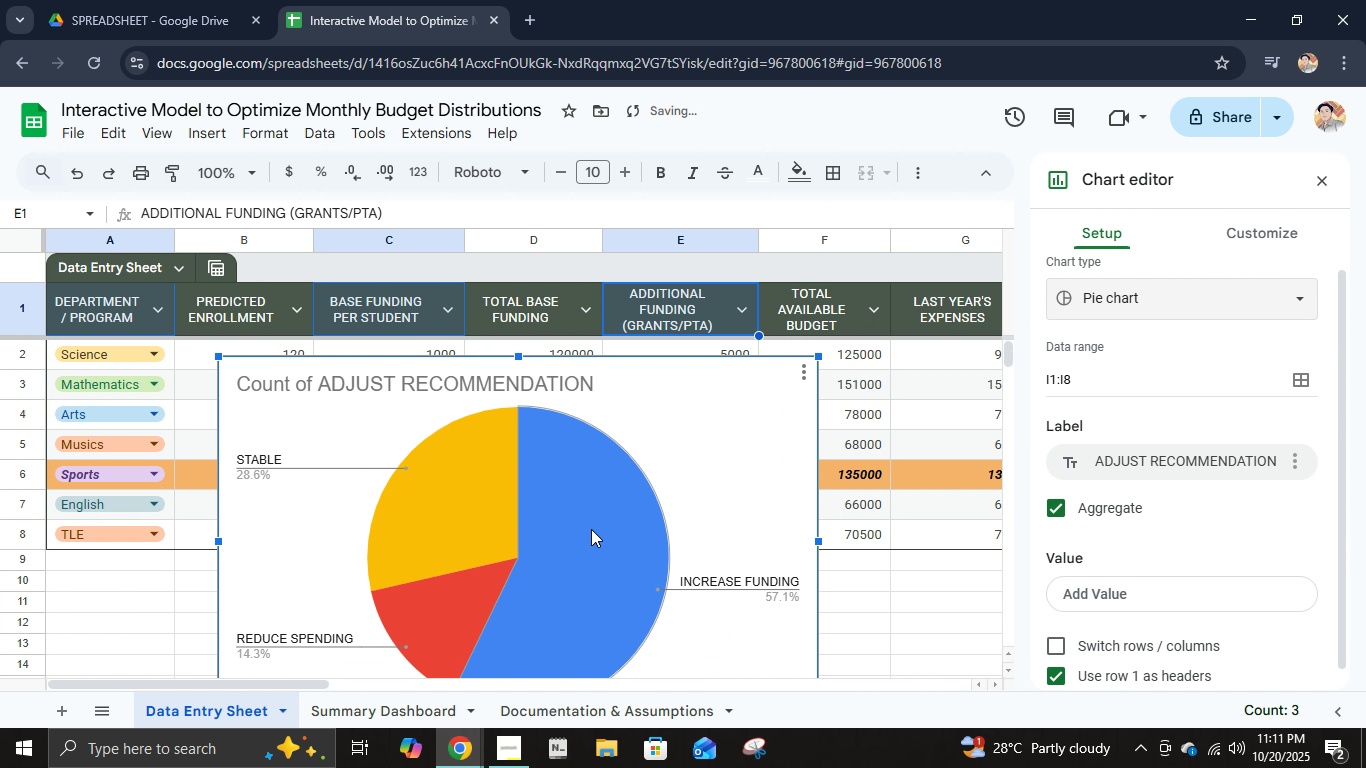 
scroll: coordinate [601, 527], scroll_direction: down, amount: 1.0
 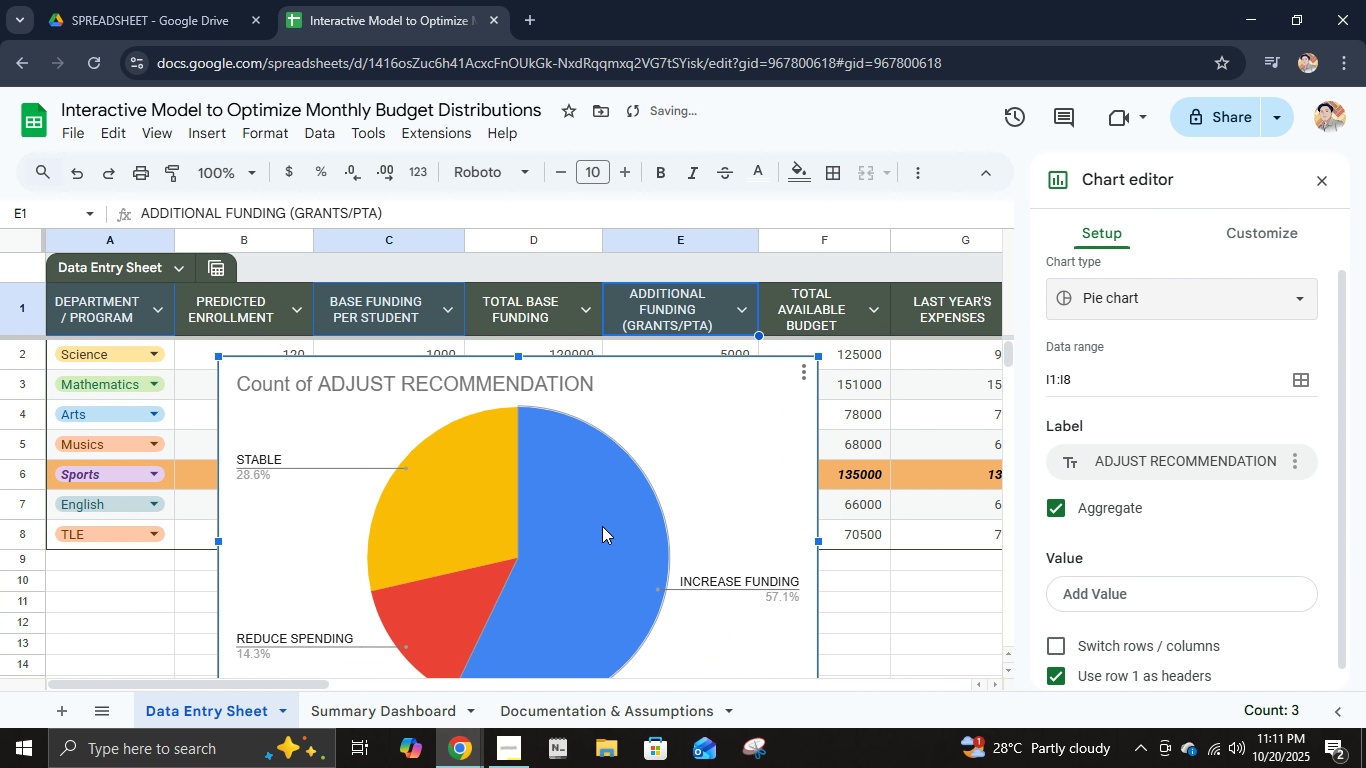 
scroll: coordinate [602, 526], scroll_direction: up, amount: 1.0
 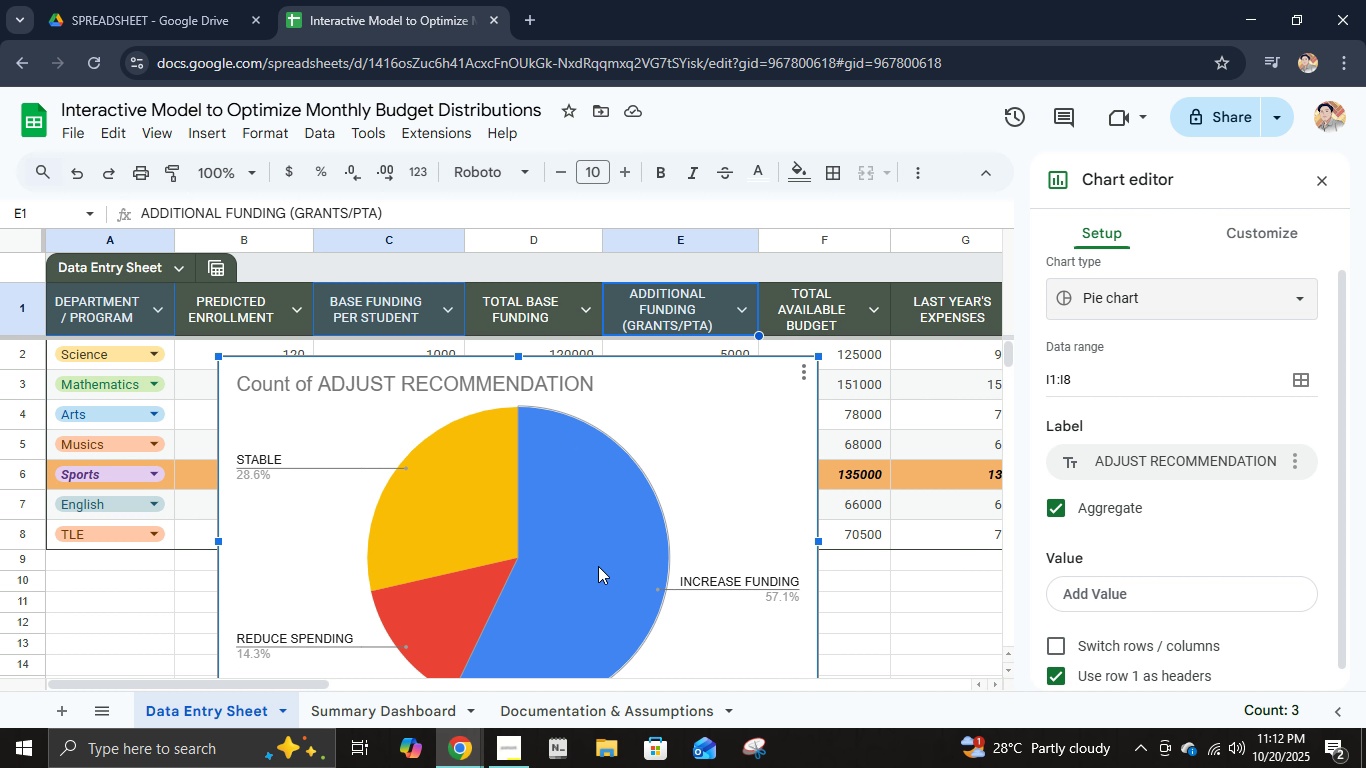 
wait(7.28)
 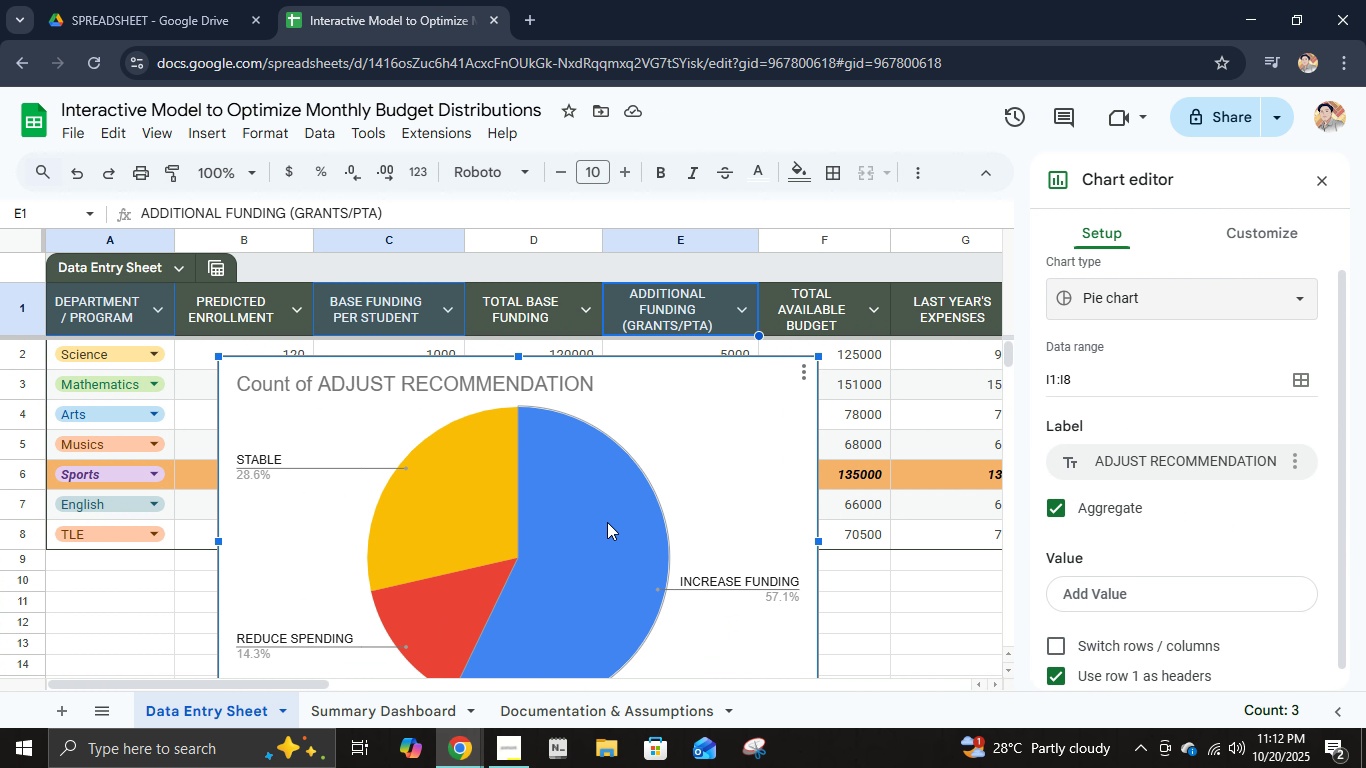 
left_click([1134, 387])
 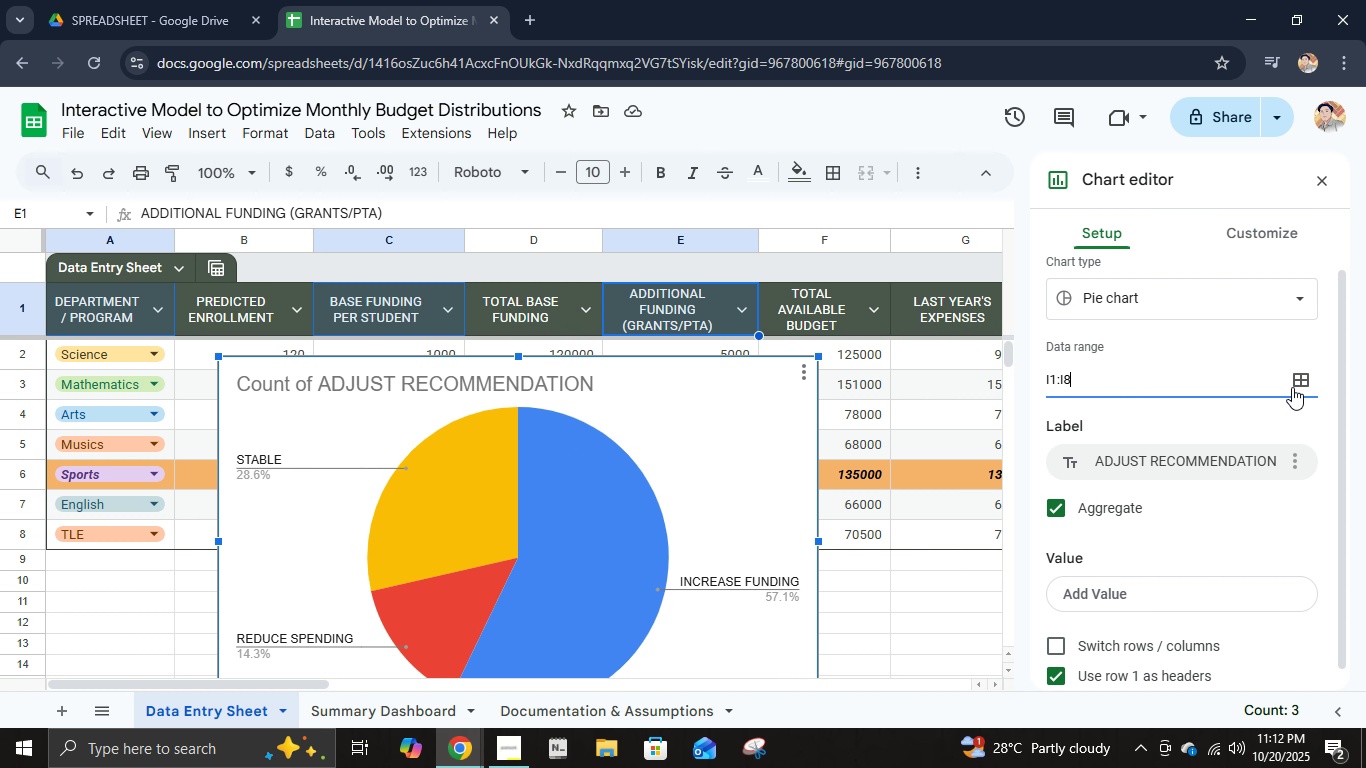 
left_click([1296, 382])
 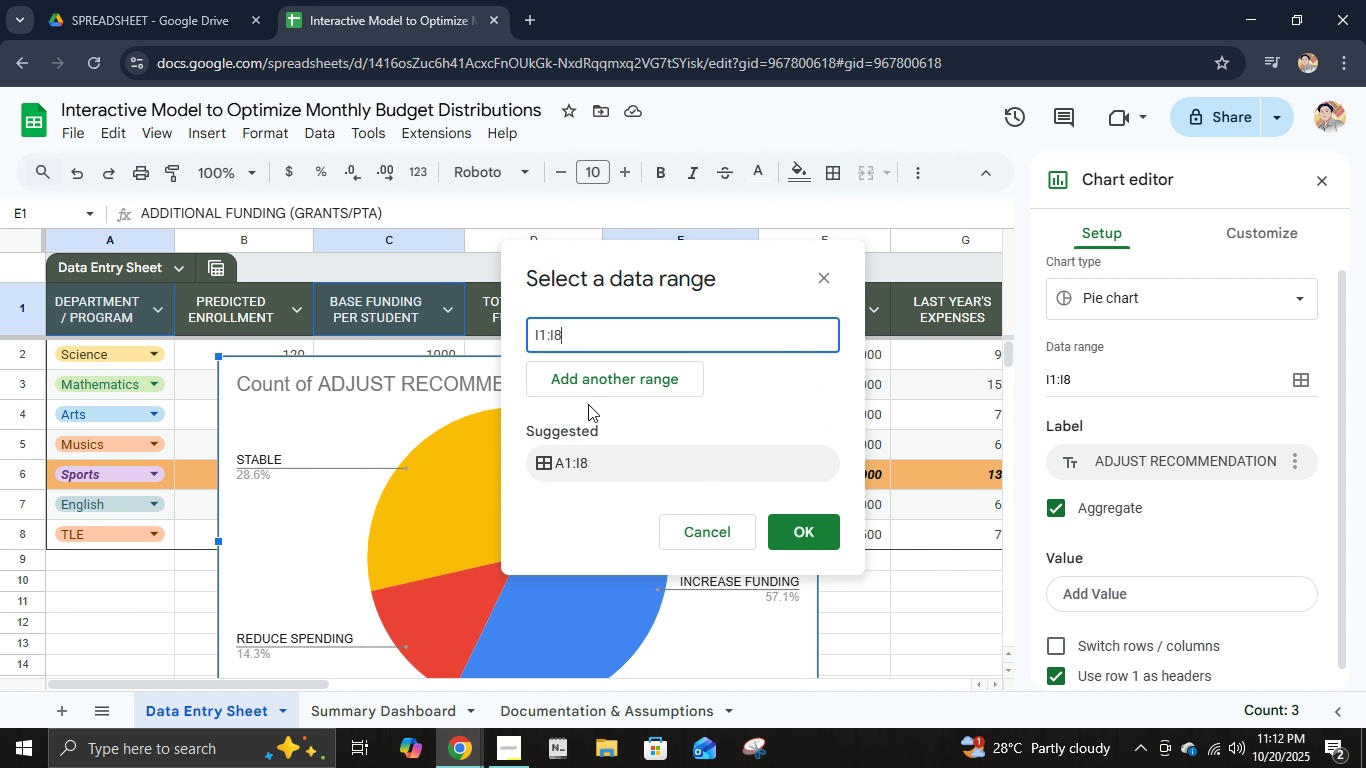 
left_click([610, 335])
 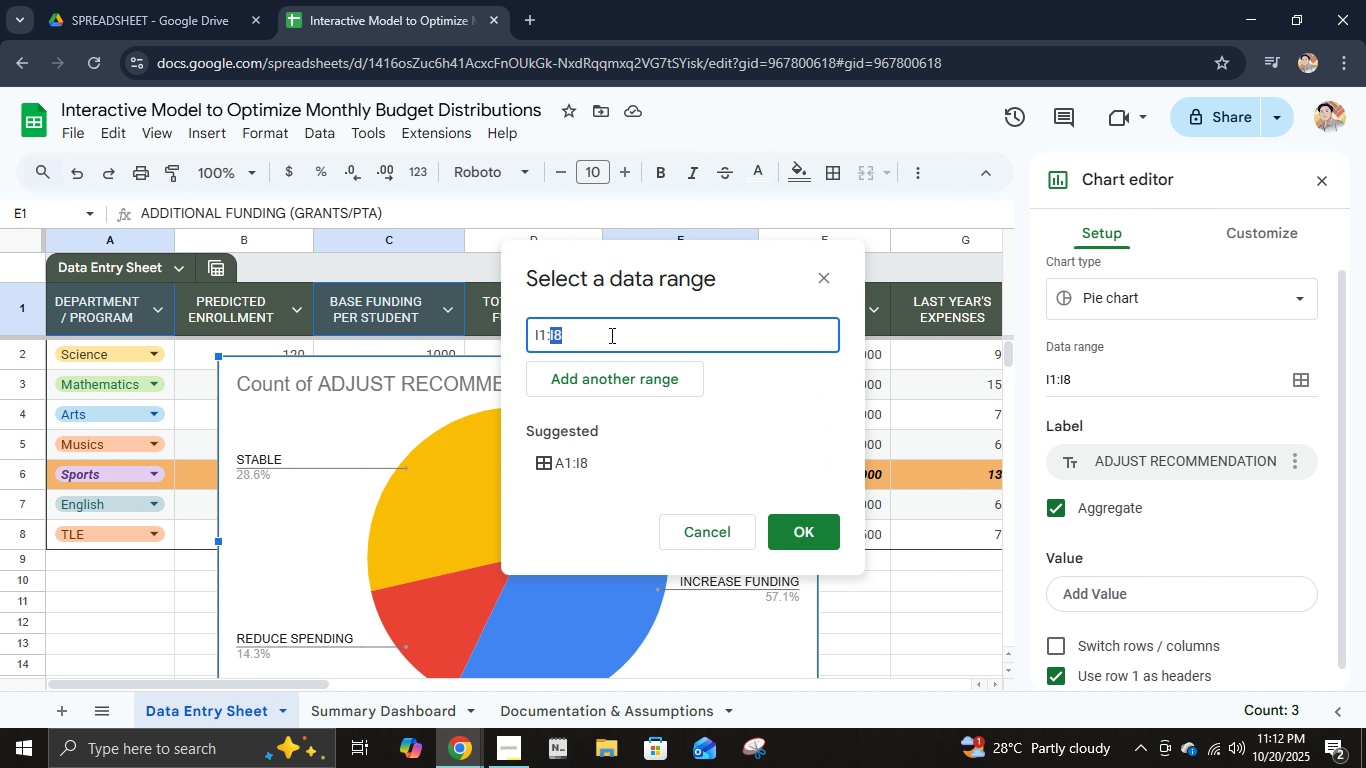 
left_click_drag(start_coordinate=[610, 335], to_coordinate=[533, 335])
 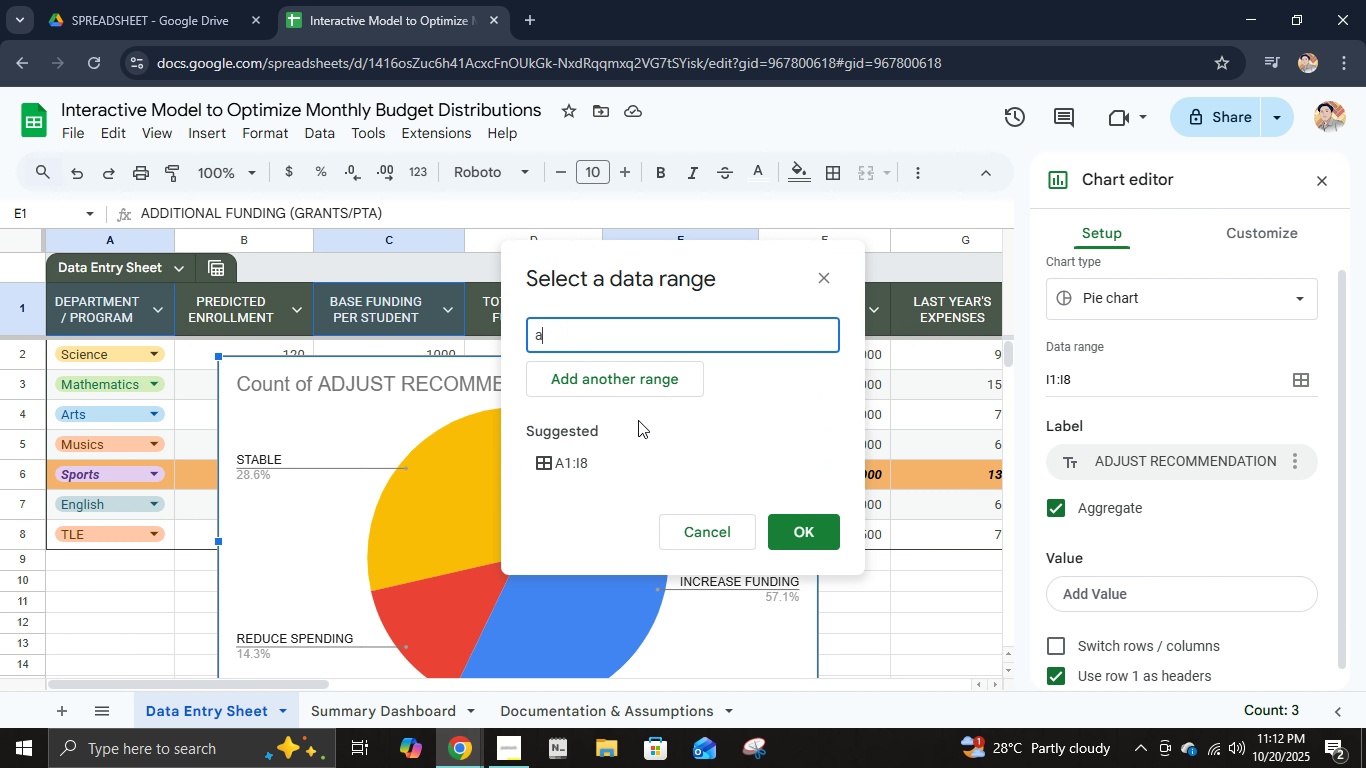 
type(a)
key(Backspace)
type(A1:A)
 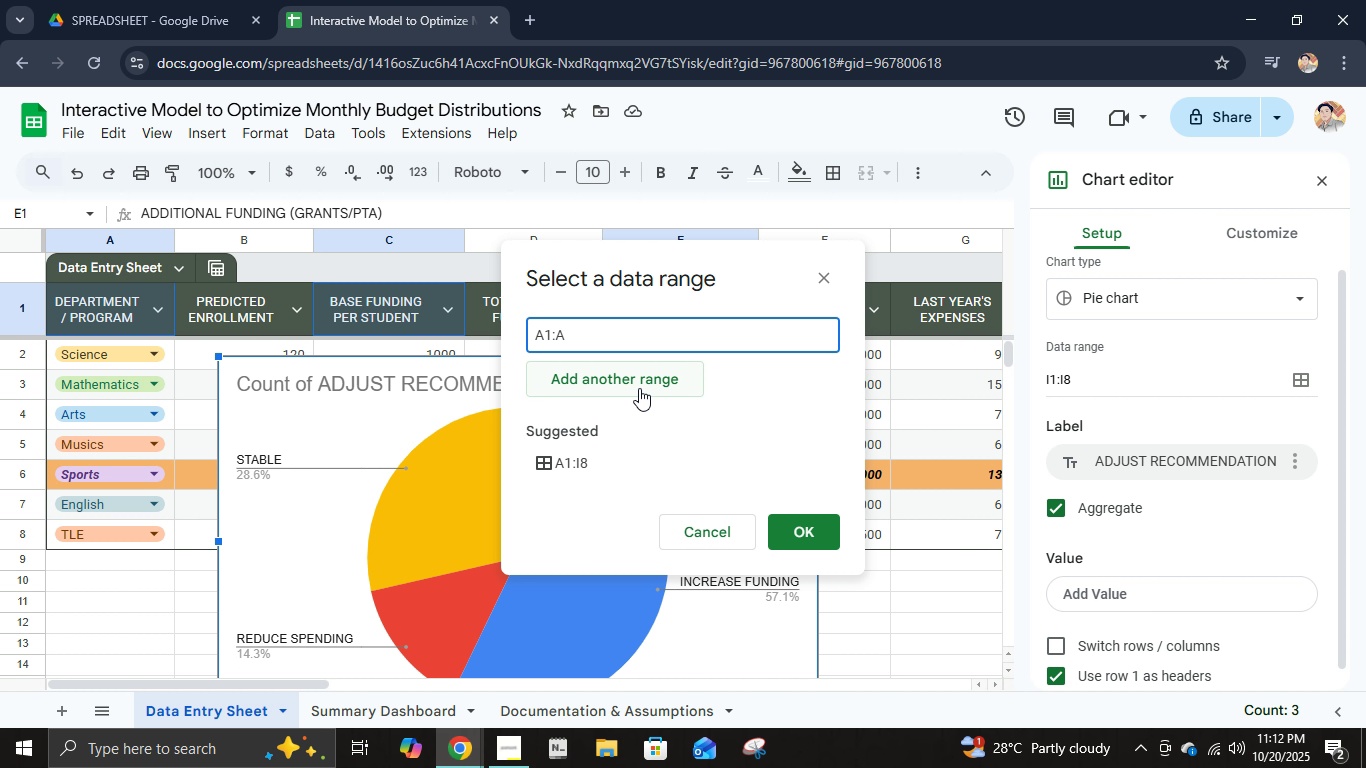 
left_click([639, 388])
 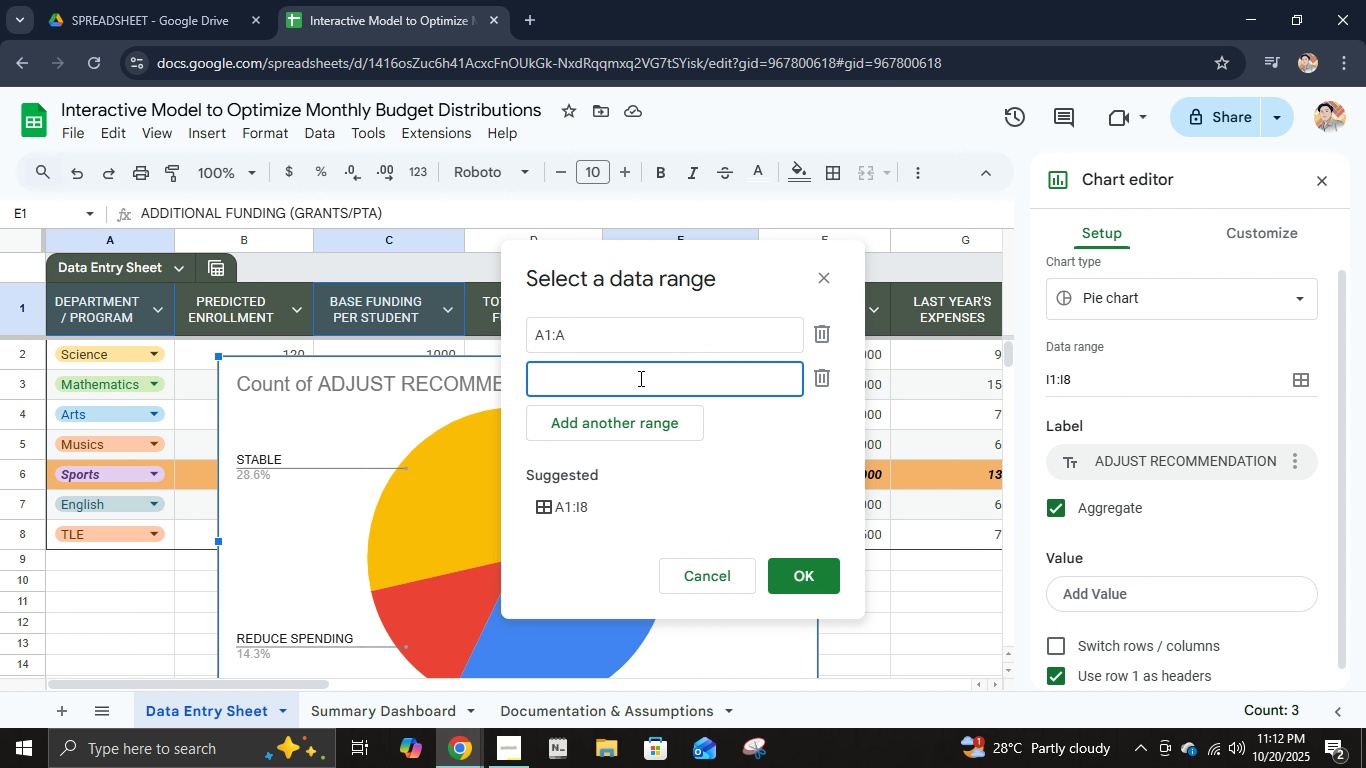 
type(cq)
key(Backspace)
type(1:C)
 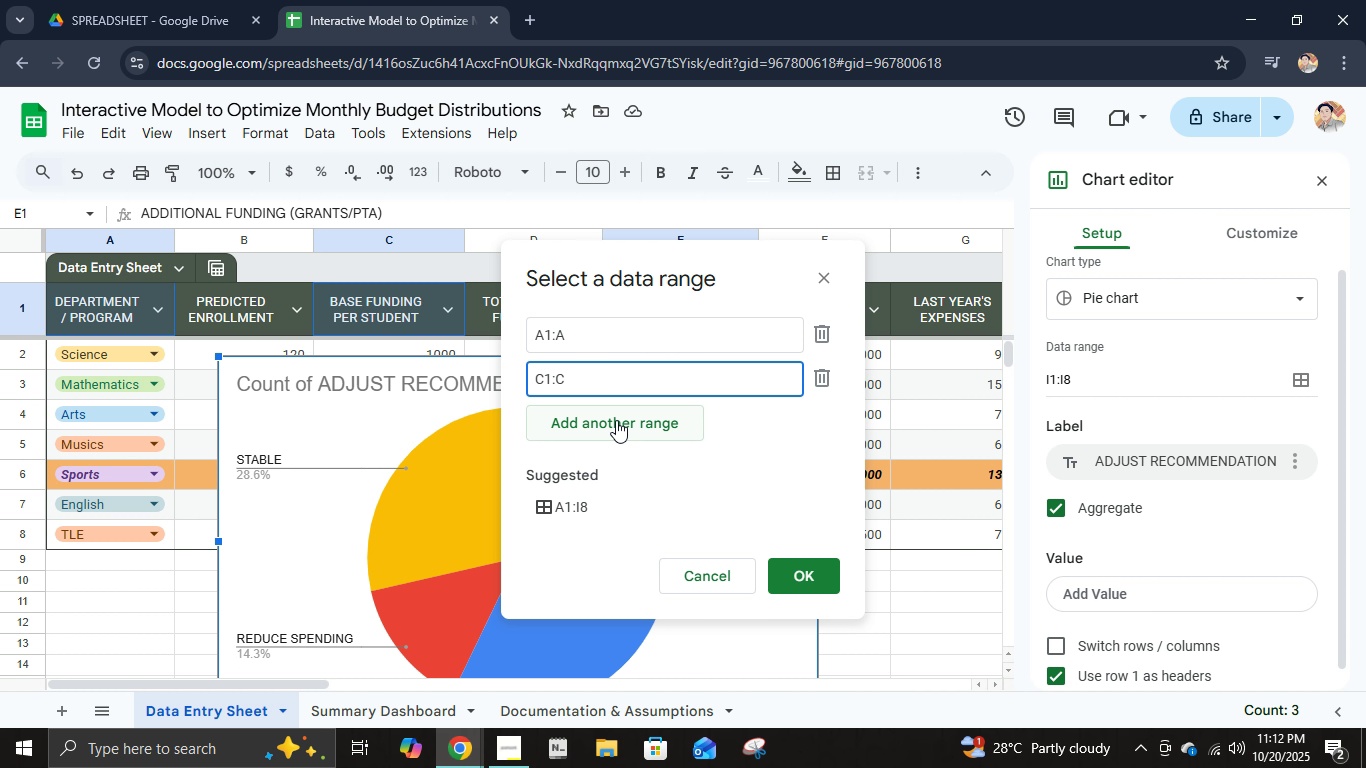 
left_click([619, 423])
 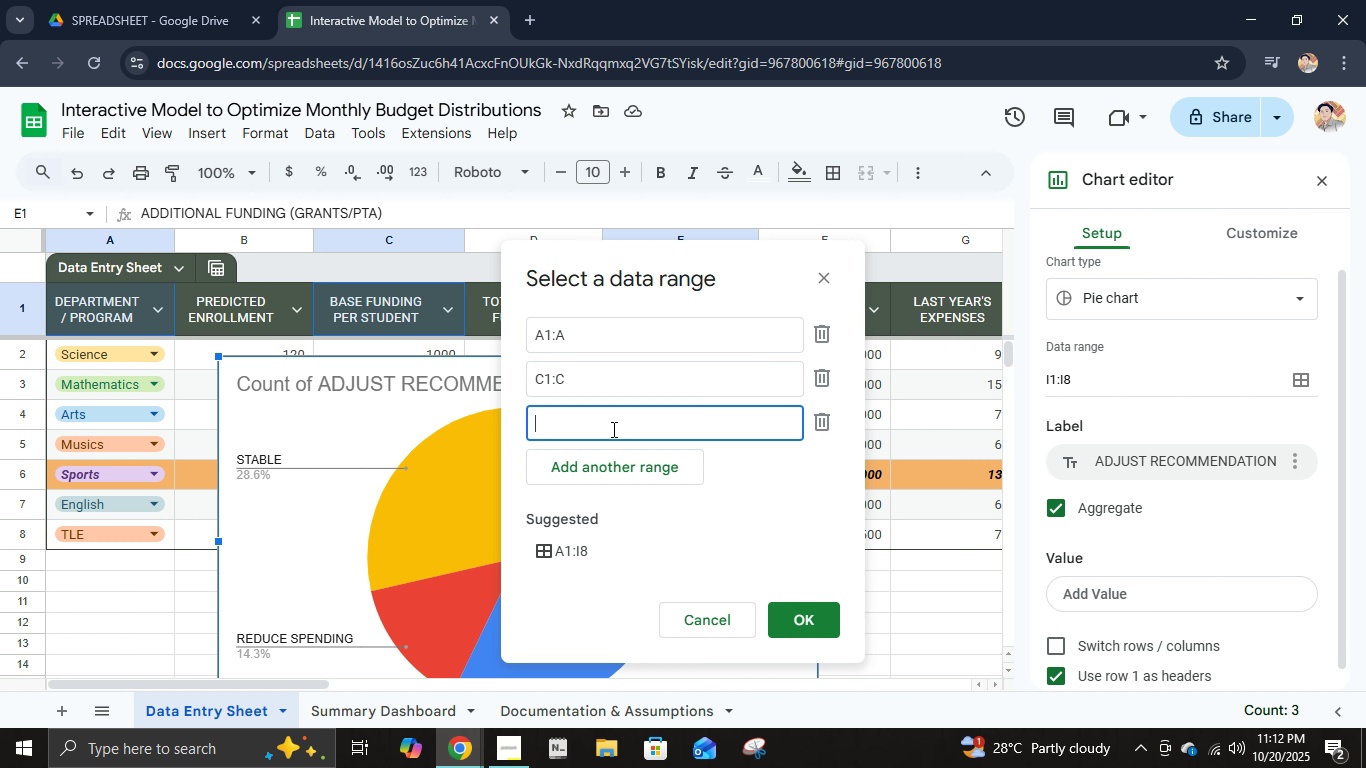 
type(e:)
key(Backspace)
type(!e)
key(Backspace)
type(:W)
key(Backspace)
type(E)
 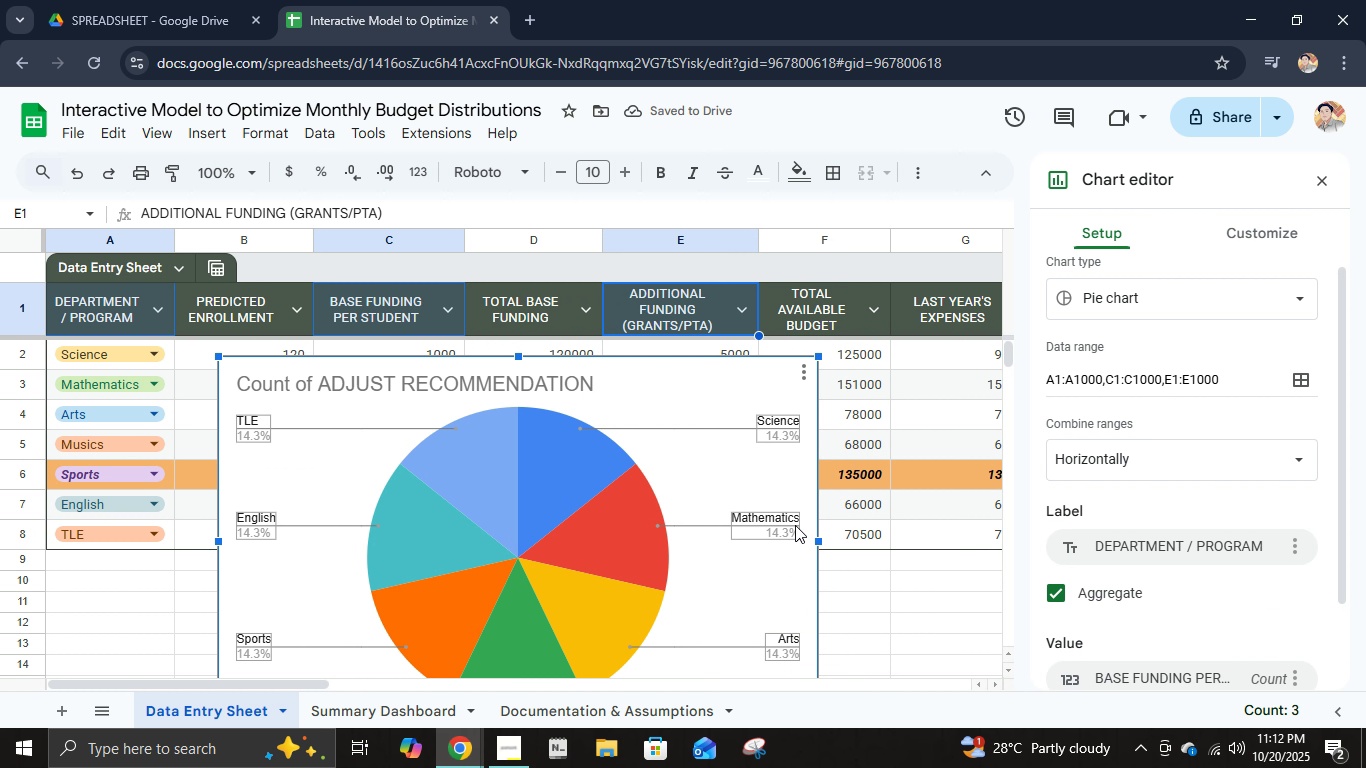 
scroll: coordinate [699, 484], scroll_direction: none, amount: 0.0
 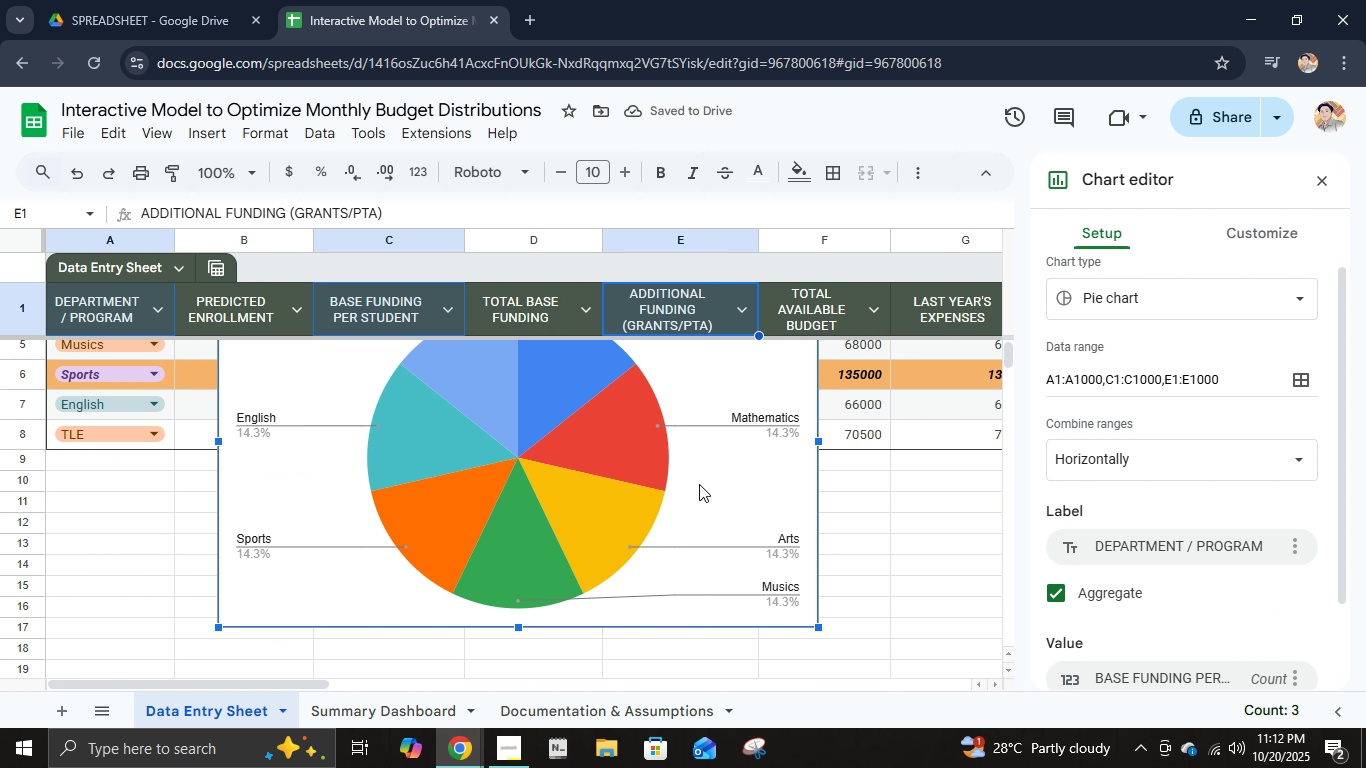 
scroll: coordinate [699, 484], scroll_direction: down, amount: 1.0
 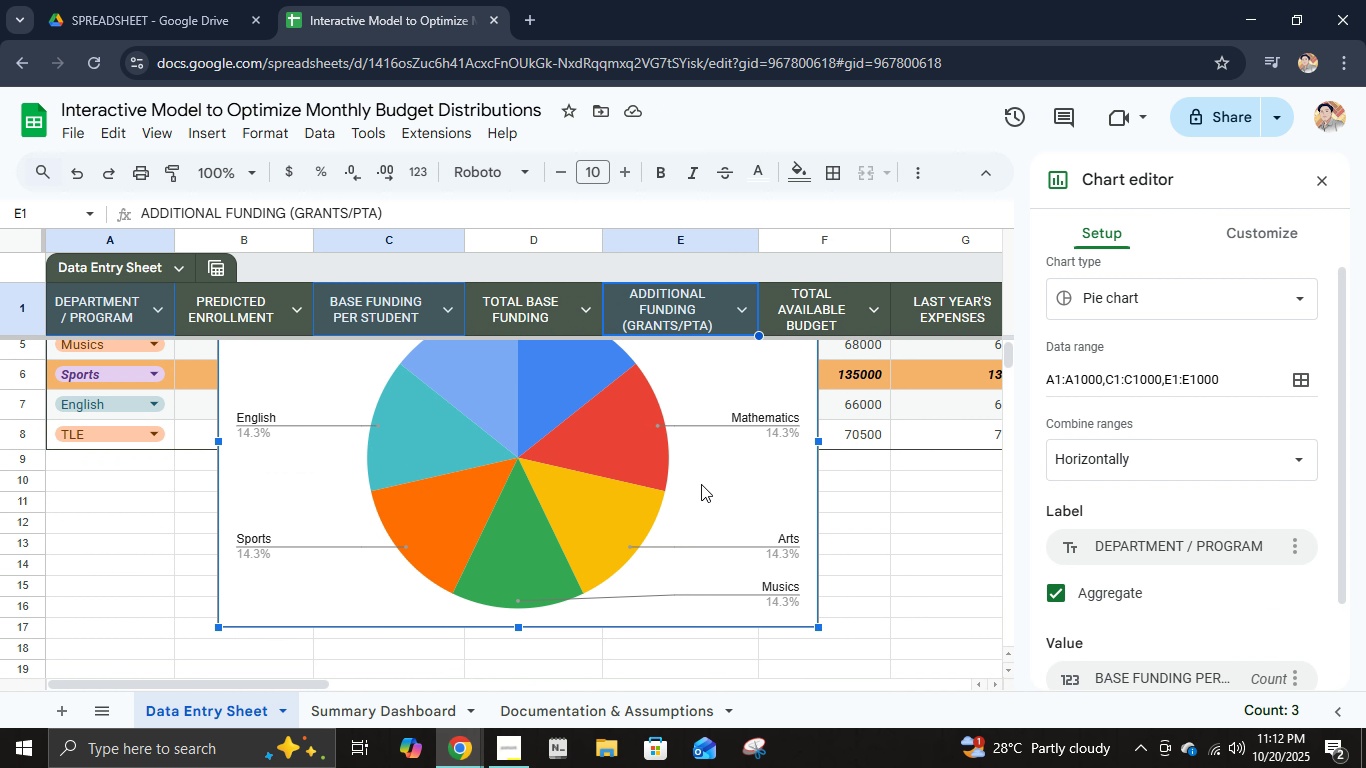 
scroll: coordinate [701, 484], scroll_direction: up, amount: 1.0
 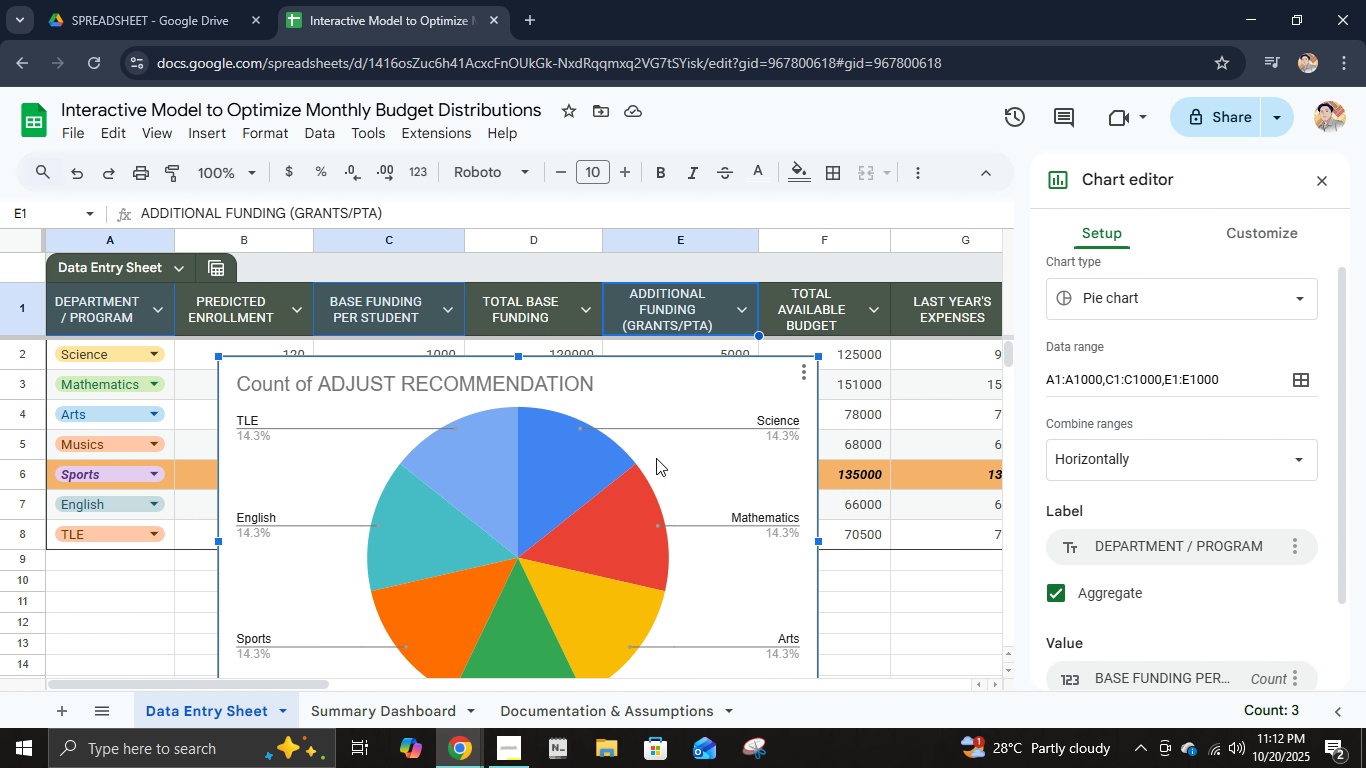 
scroll: coordinate [657, 454], scroll_direction: down, amount: 3.0
 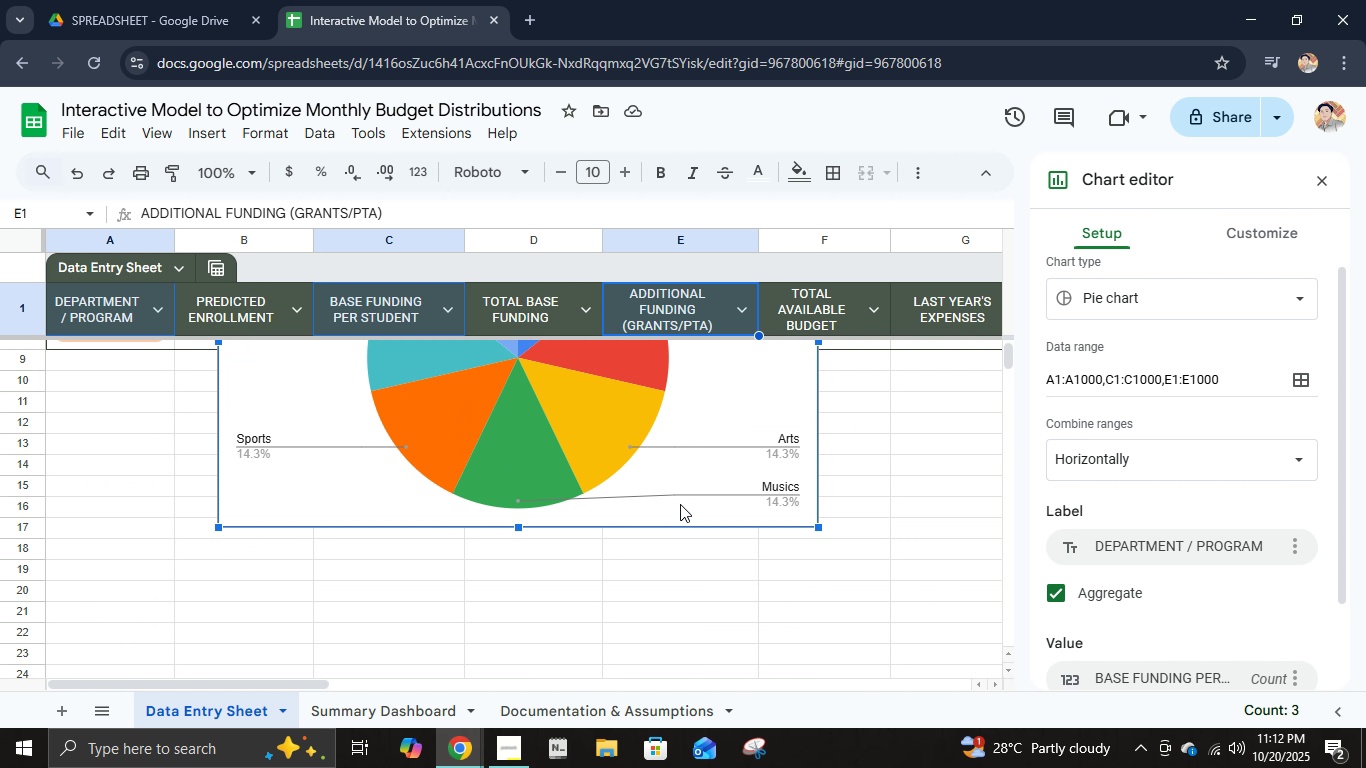 
scroll: coordinate [680, 504], scroll_direction: up, amount: 3.0
 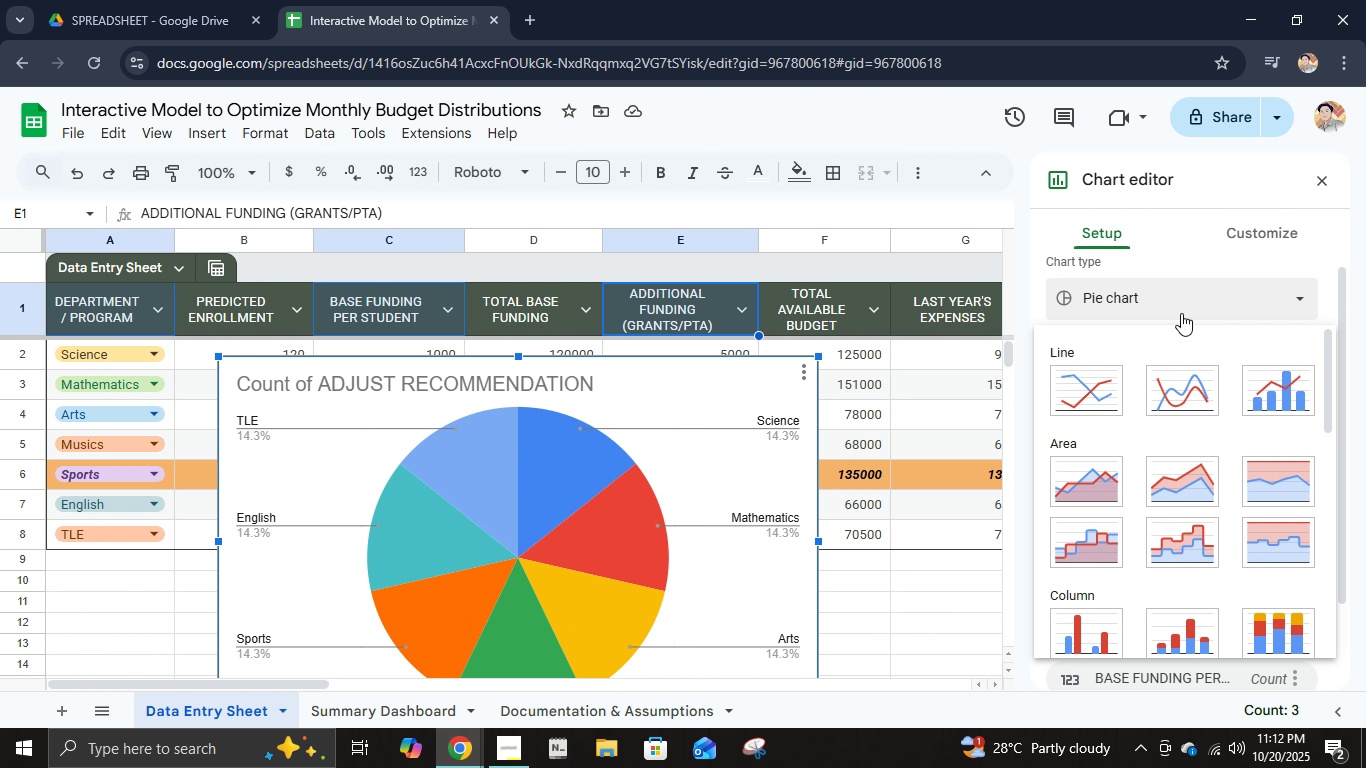 
scroll: coordinate [1121, 526], scroll_direction: down, amount: 4.0
 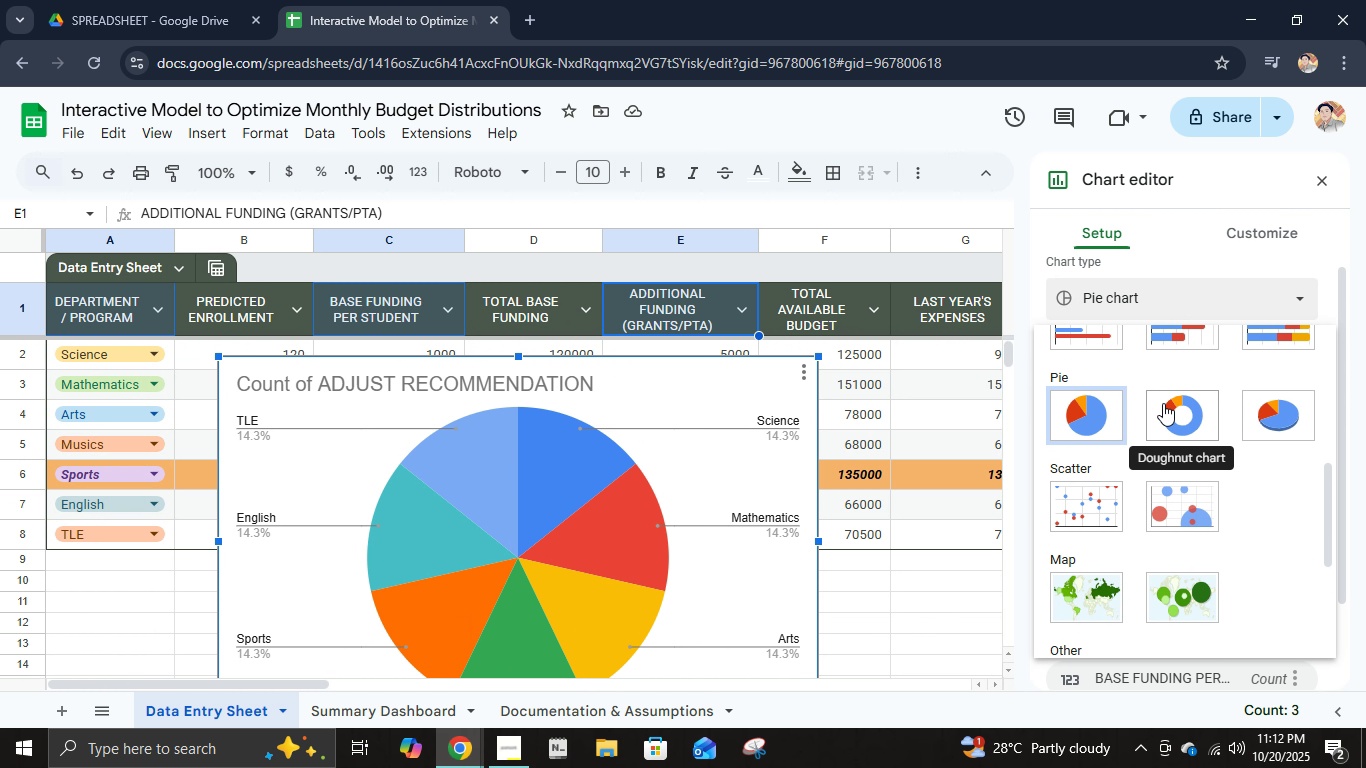 
left_click([1215, 420])
 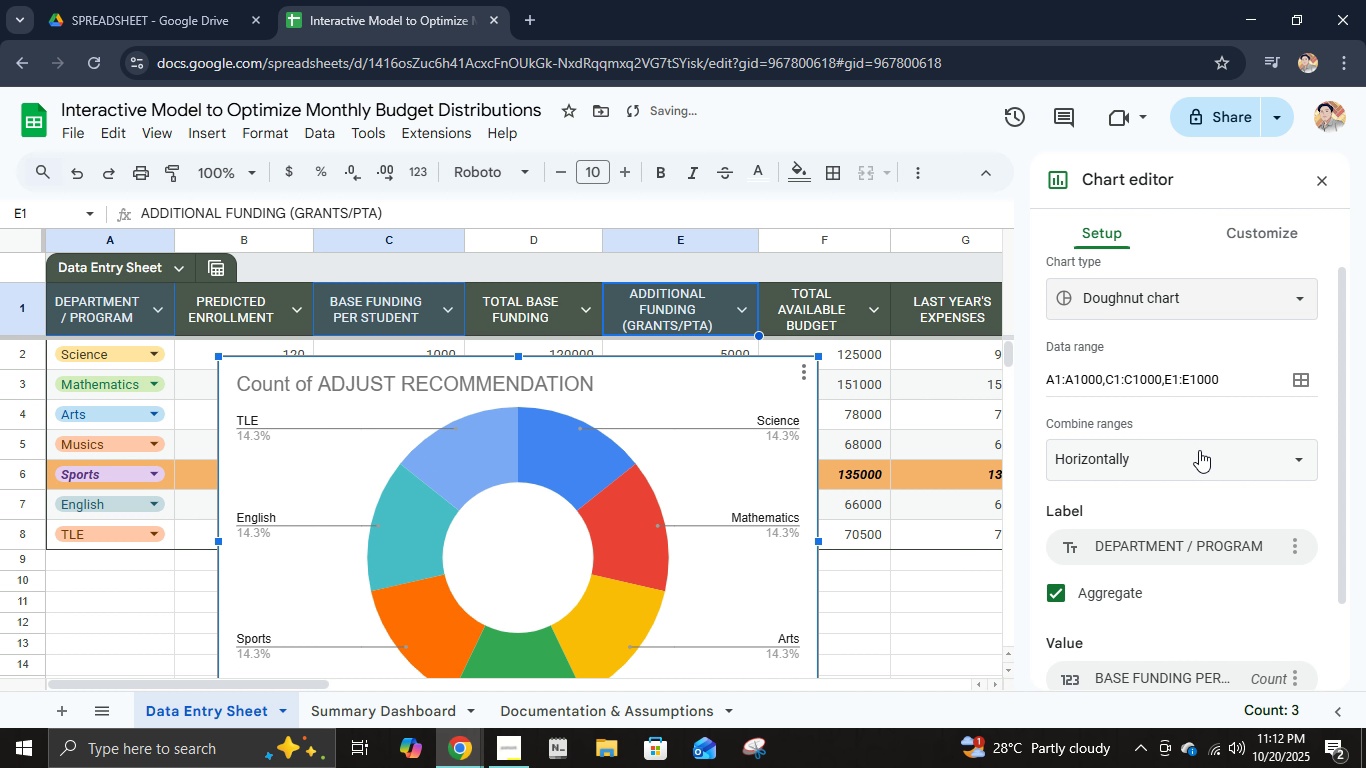 
scroll: coordinate [1199, 452], scroll_direction: down, amount: 1.0
 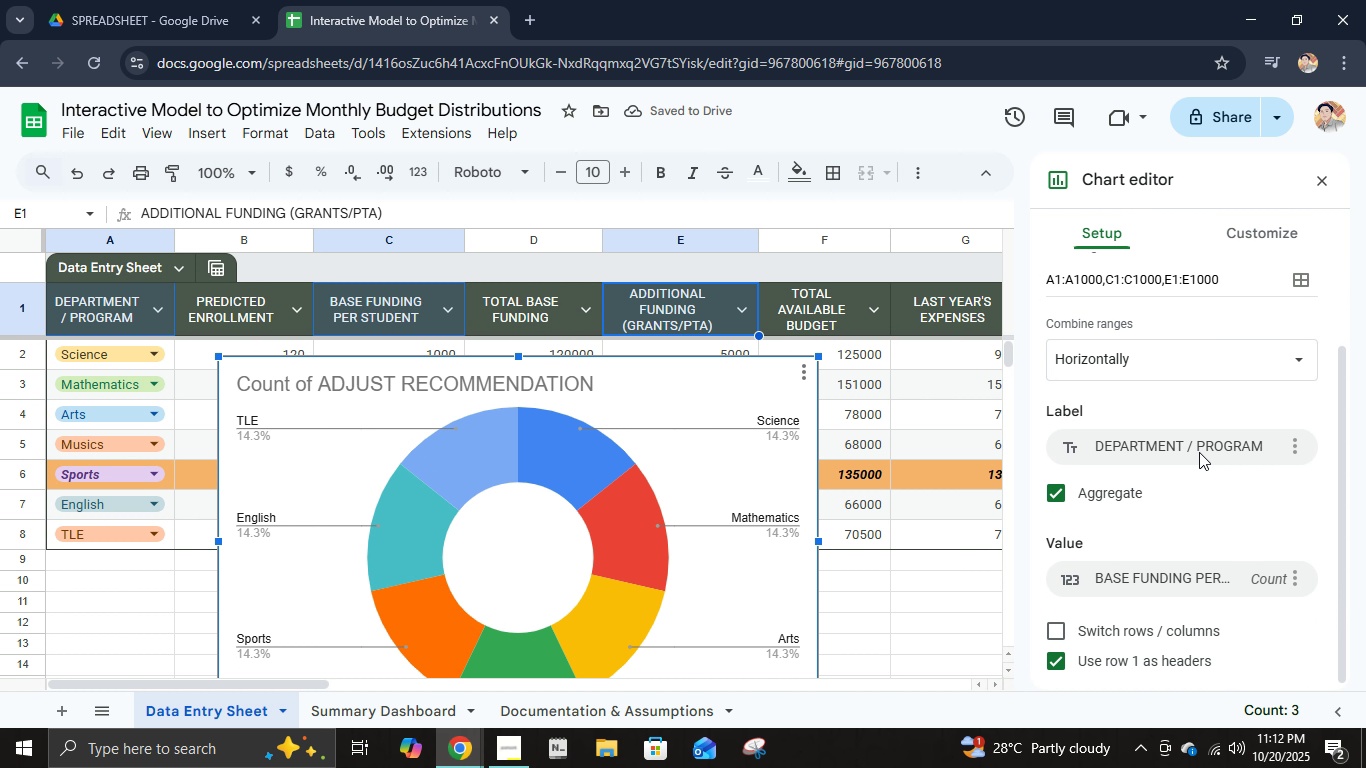 
scroll: coordinate [1199, 452], scroll_direction: up, amount: 1.0
 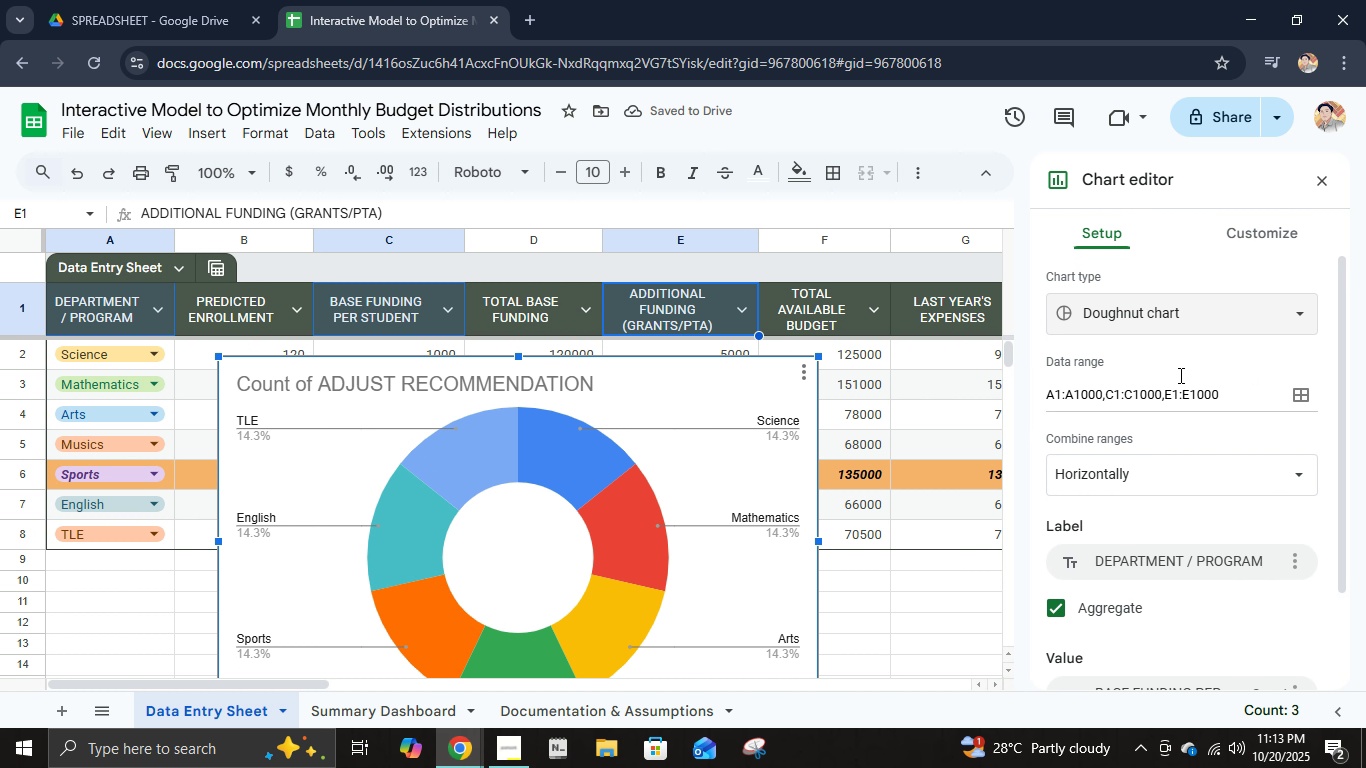 
left_click([1175, 316])
 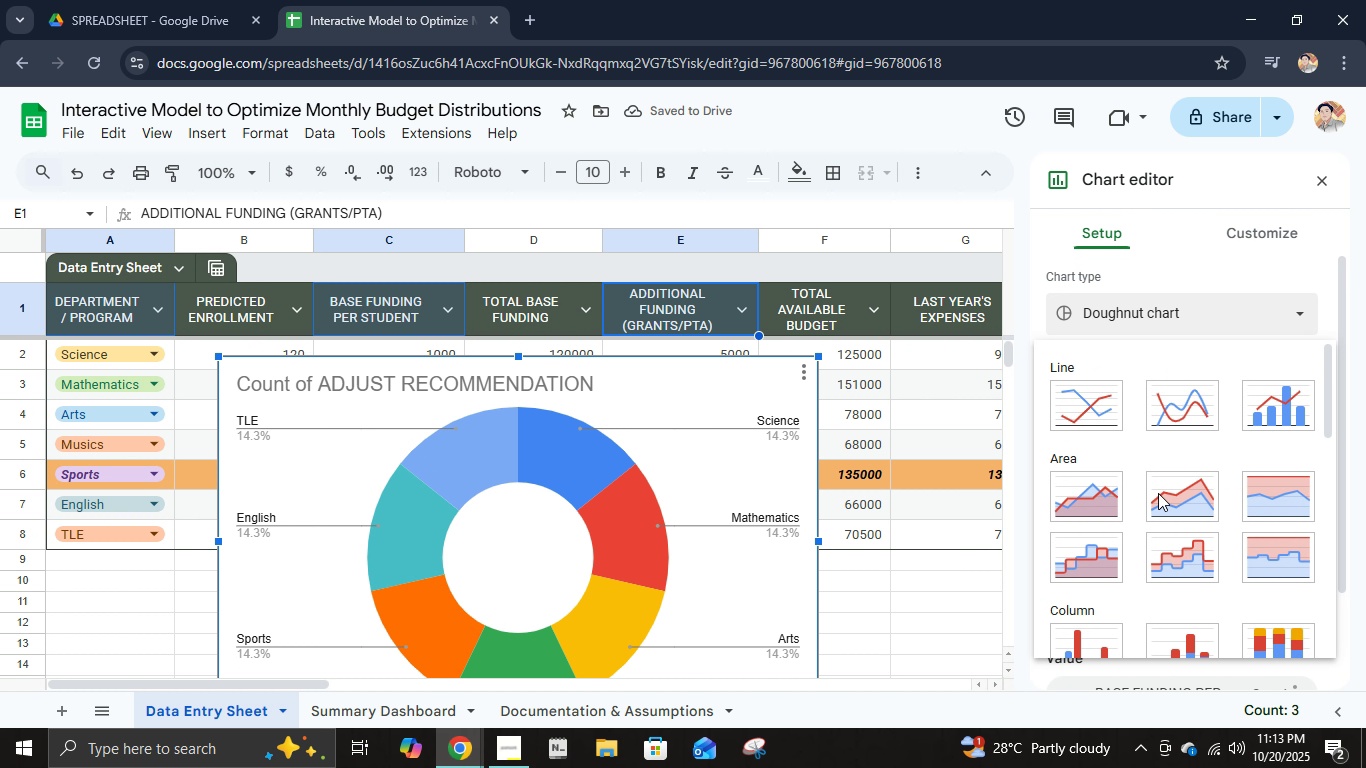 
mouse_move([1134, 509])
 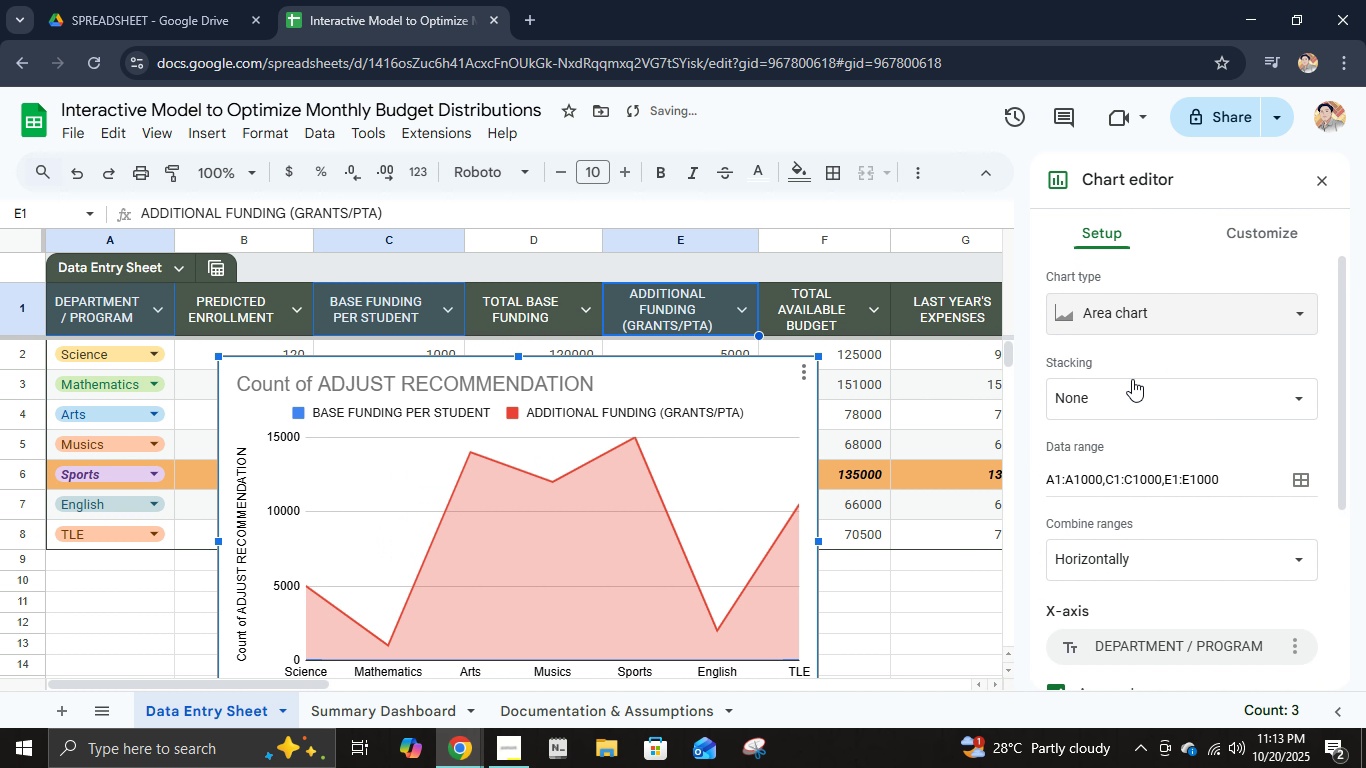 
left_click([1149, 310])
 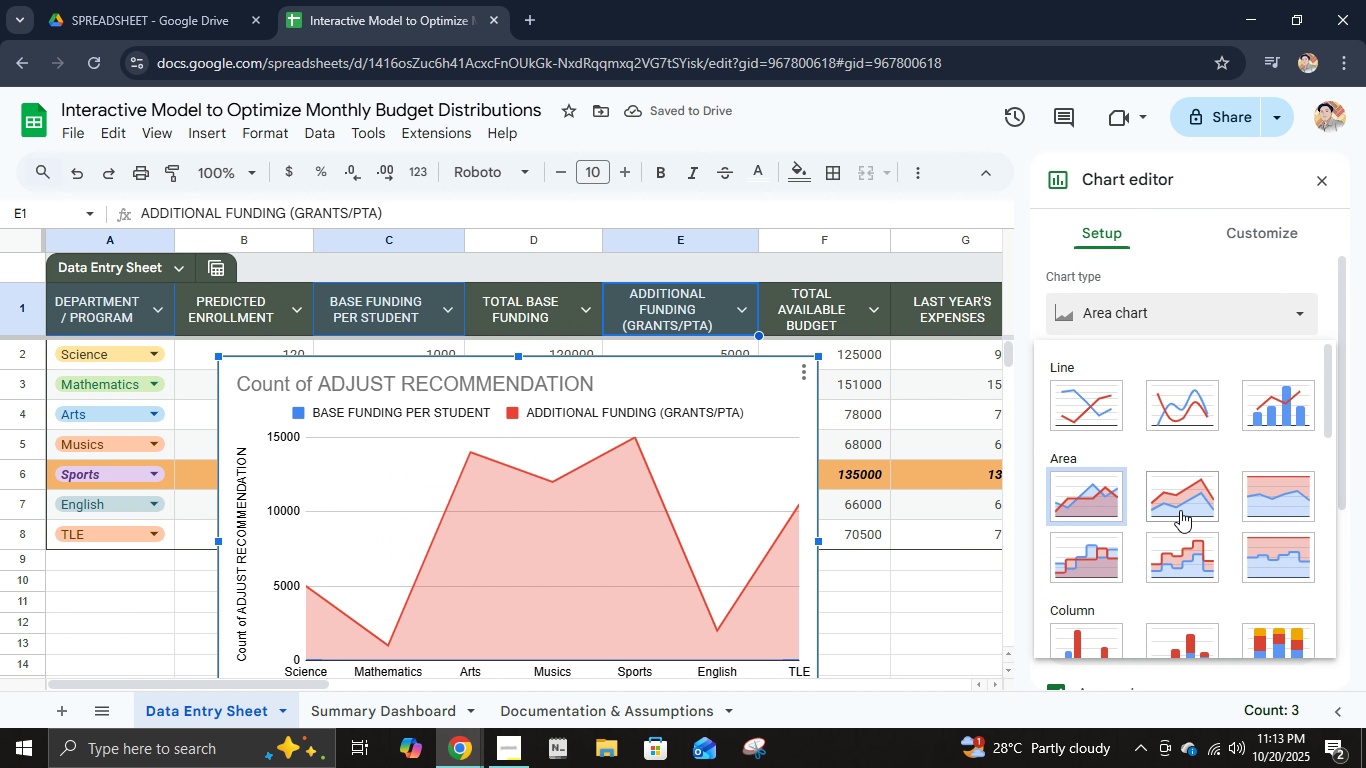 
left_click([1180, 510])
 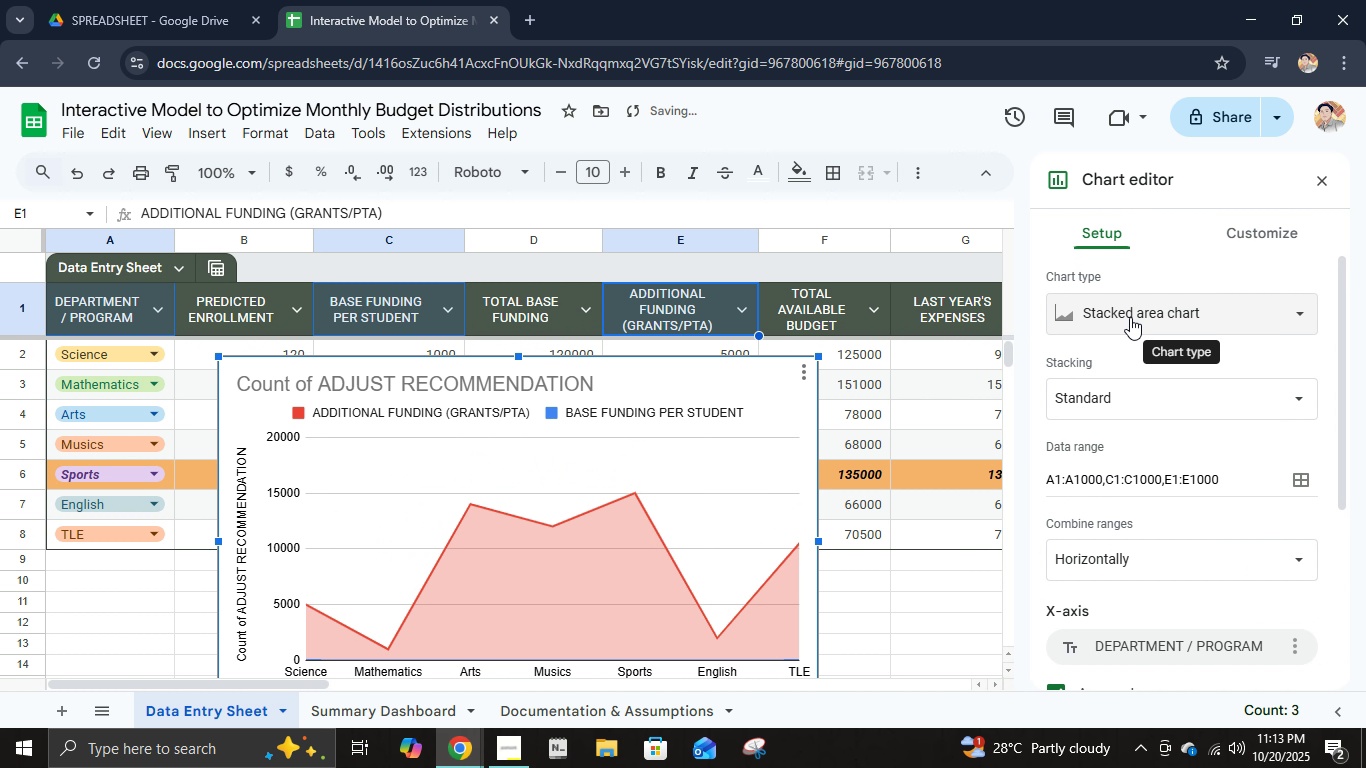 
left_click([1130, 317])
 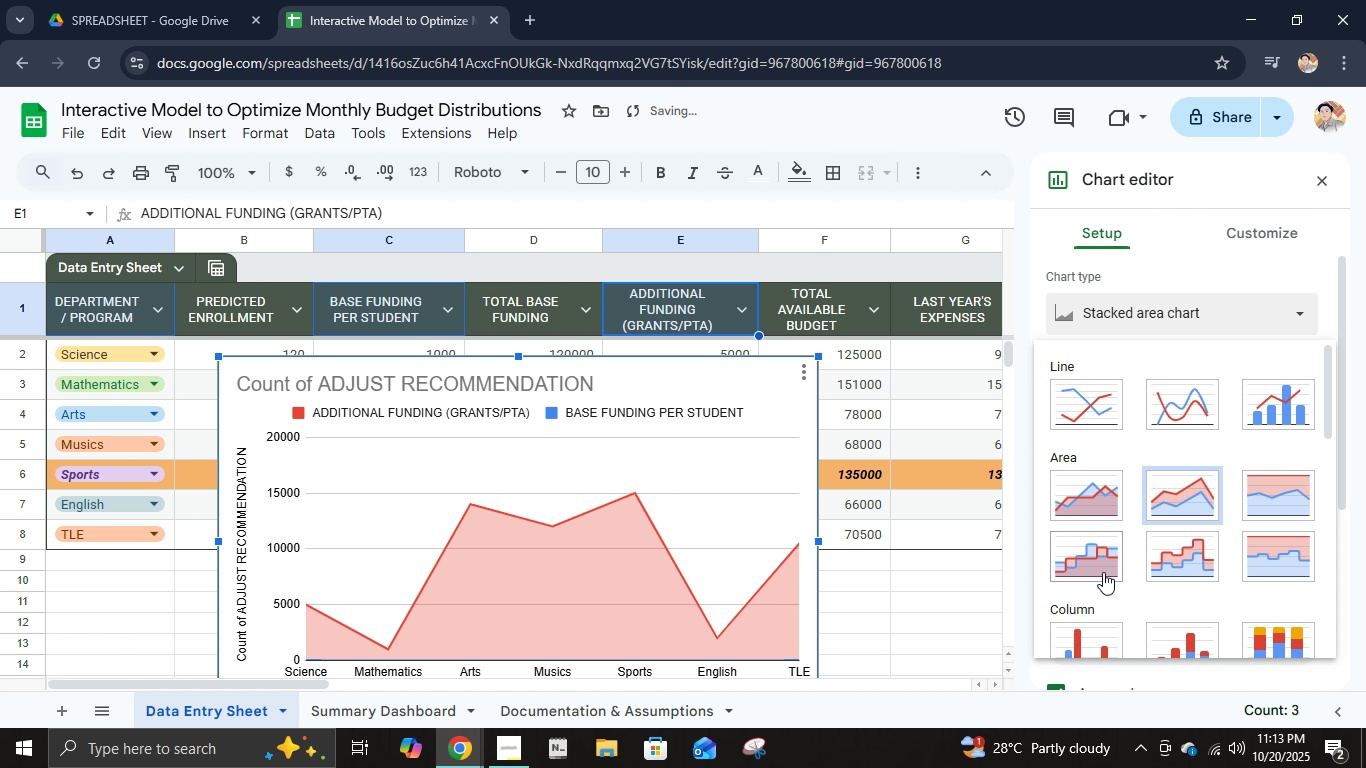 
scroll: coordinate [1106, 566], scroll_direction: down, amount: 7.0
 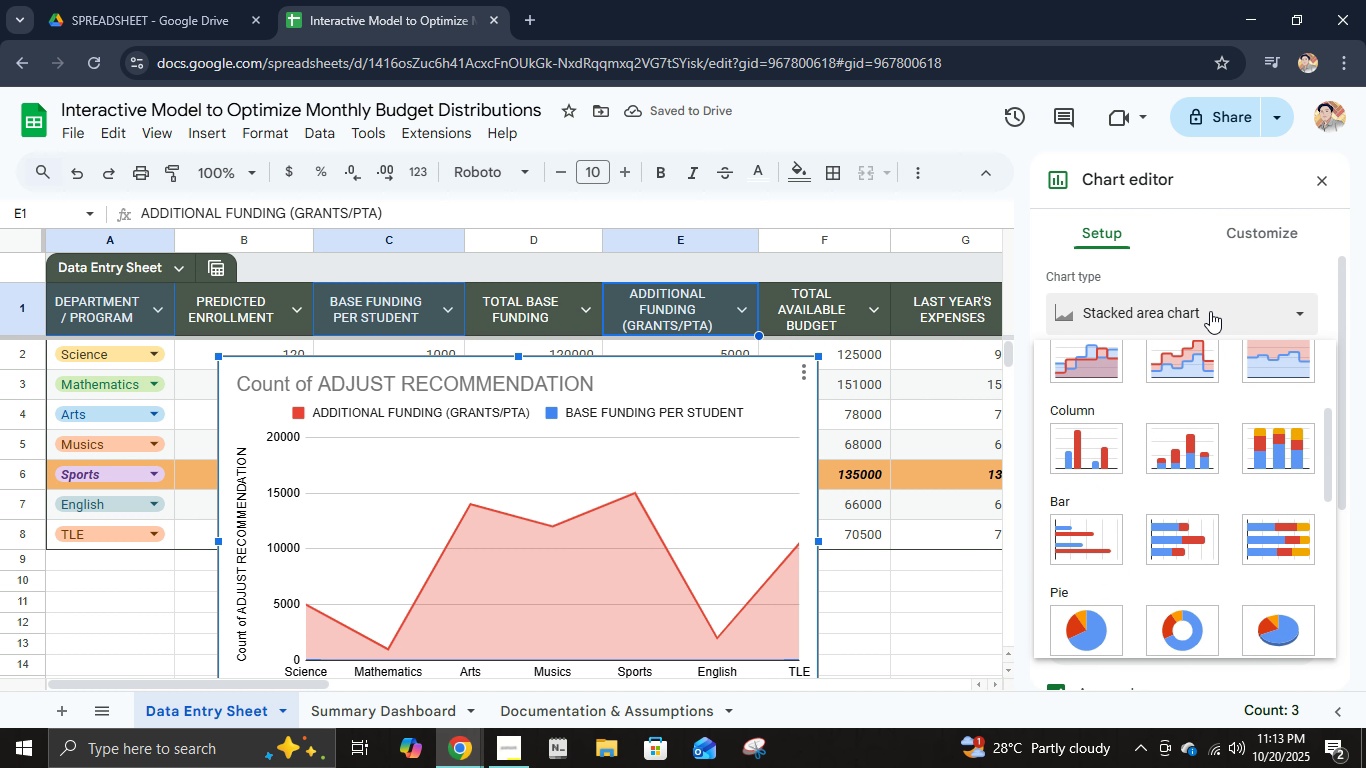 
left_click([1210, 311])
 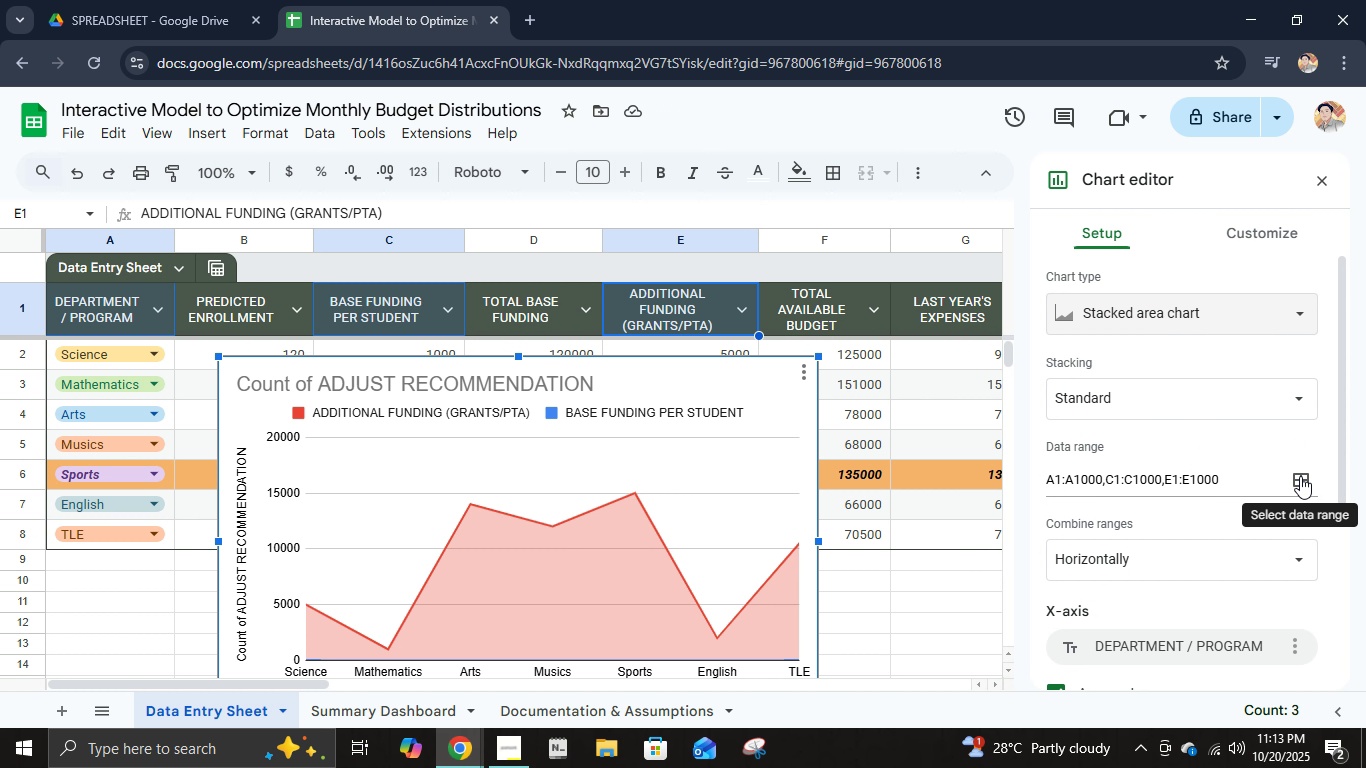 
scroll: coordinate [1256, 545], scroll_direction: down, amount: 3.0
 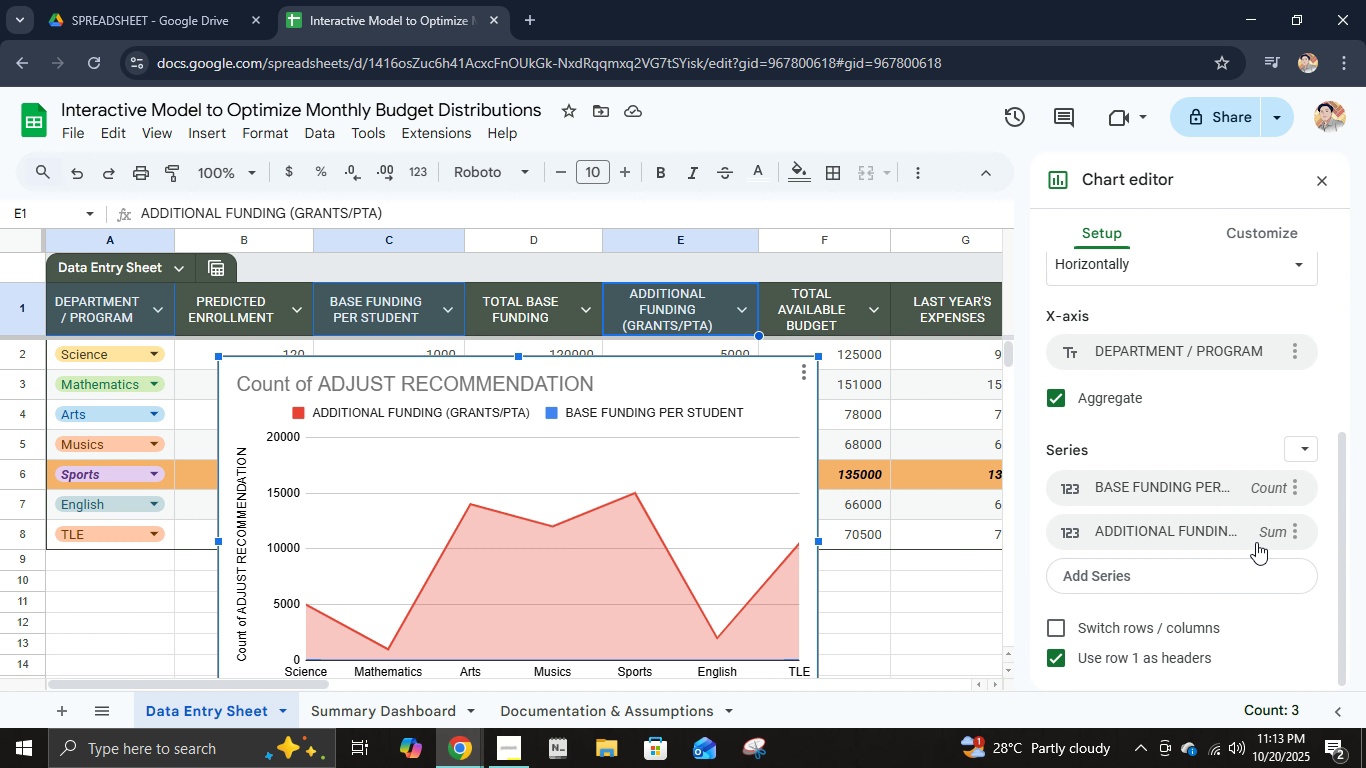 
scroll: coordinate [1256, 542], scroll_direction: up, amount: 1.0
 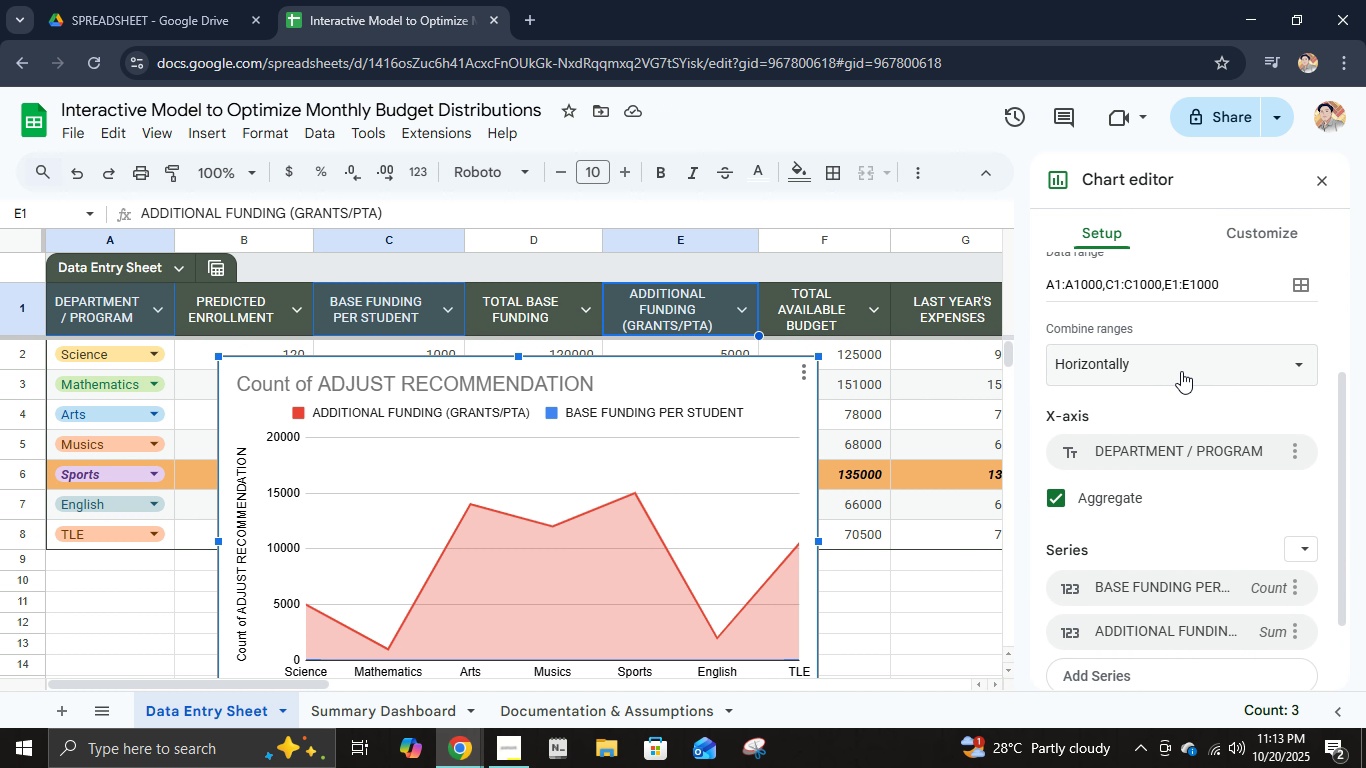 
left_click([1181, 371])
 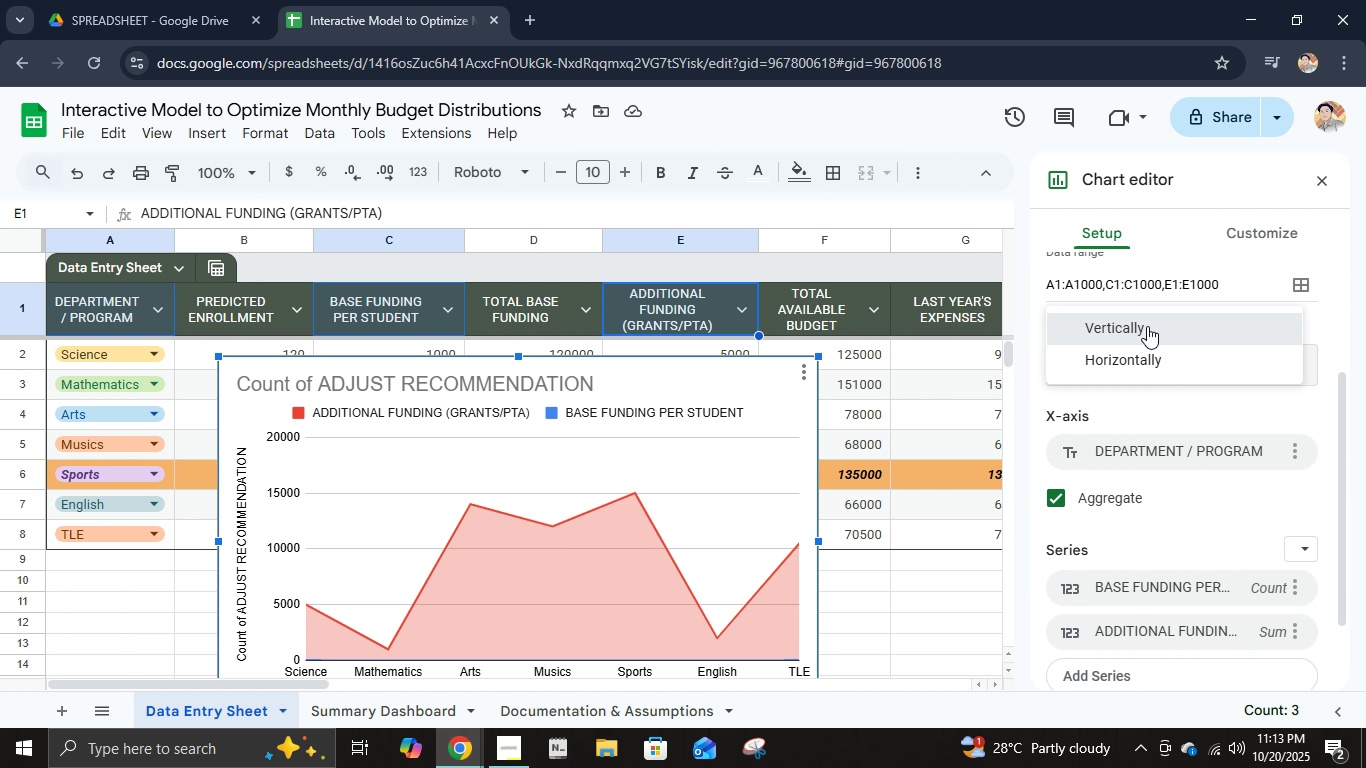 
left_click([1147, 326])
 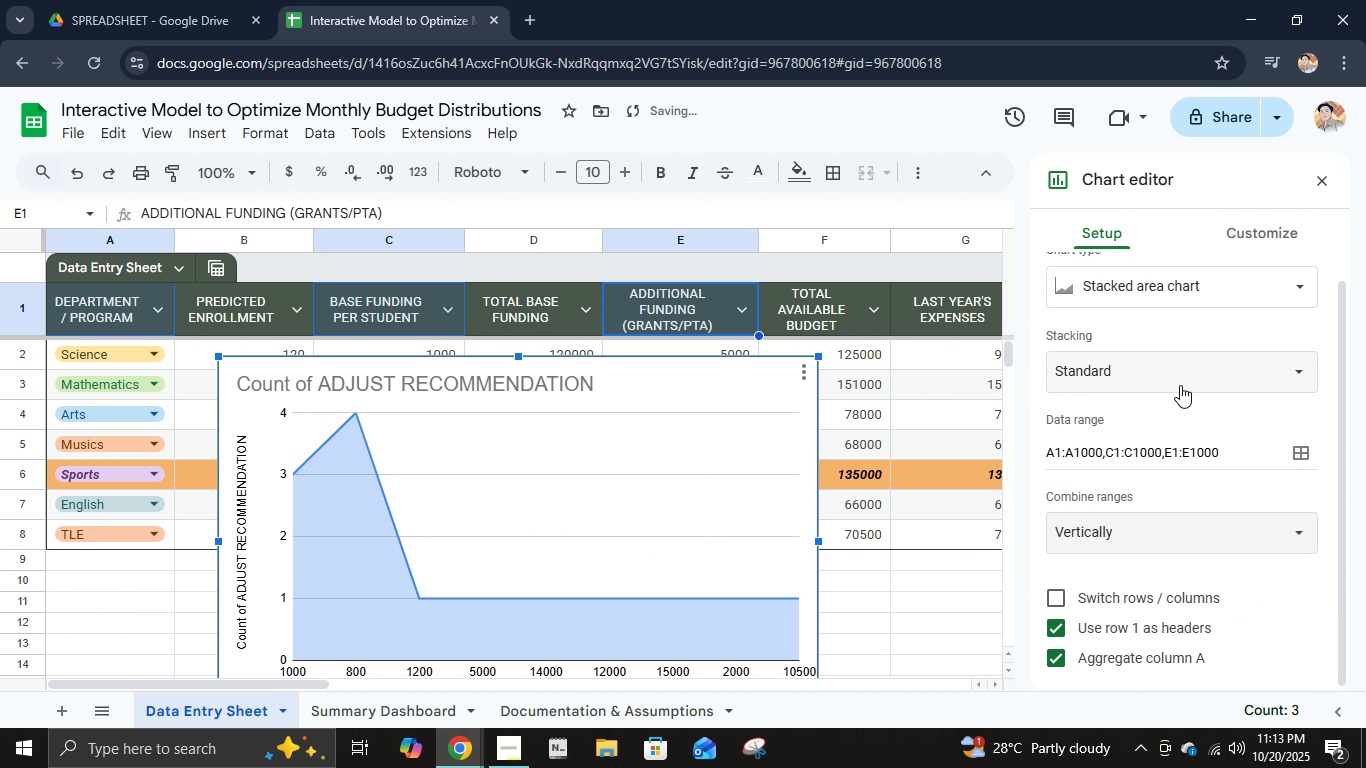 
left_click([1180, 378])
 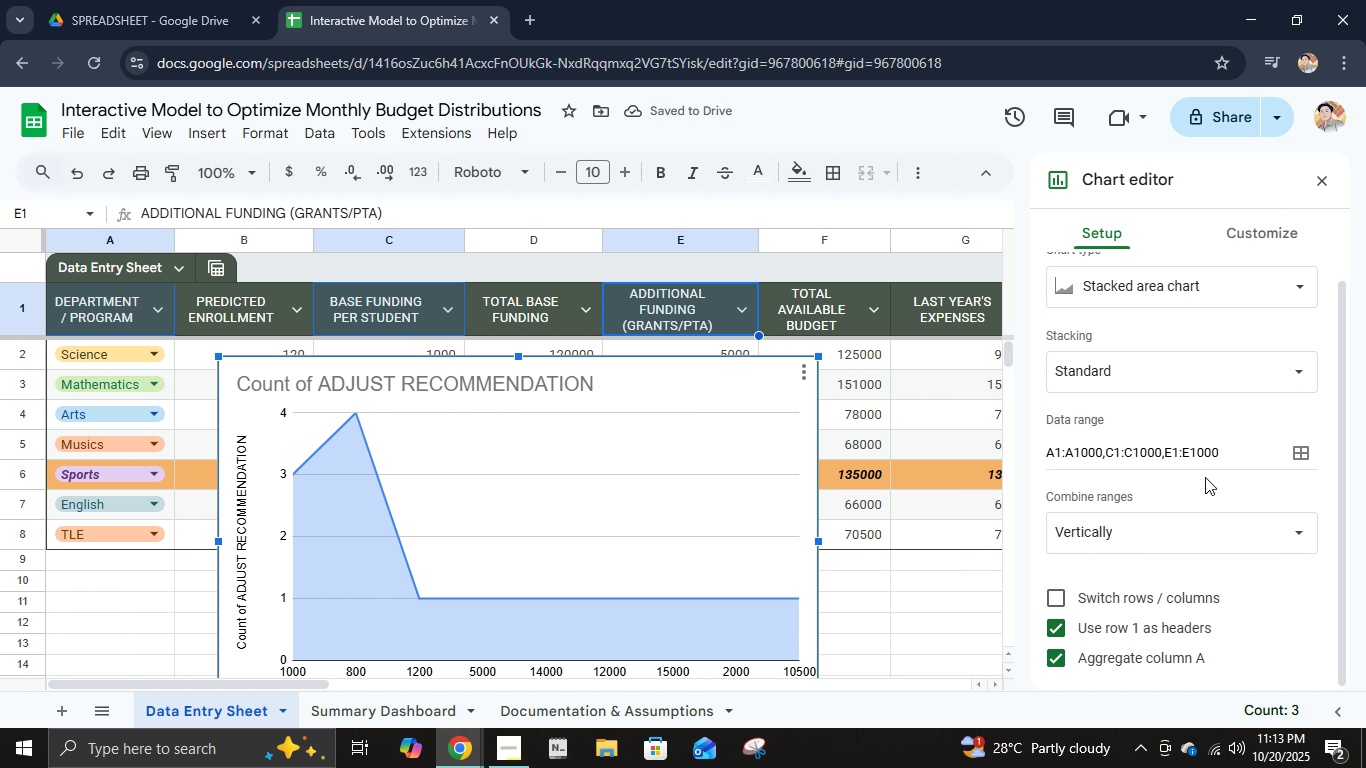 
left_click([1205, 477])
 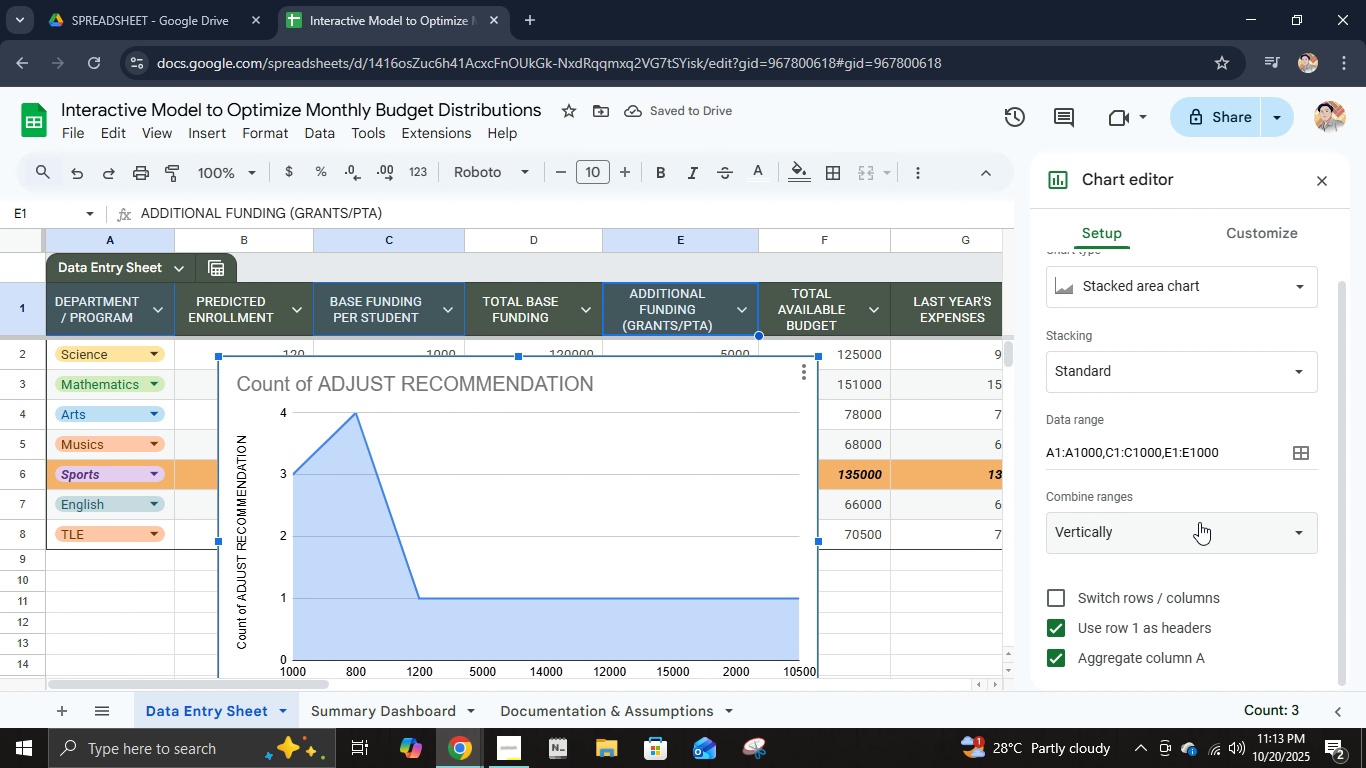 
scroll: coordinate [1200, 522], scroll_direction: down, amount: 5.0
 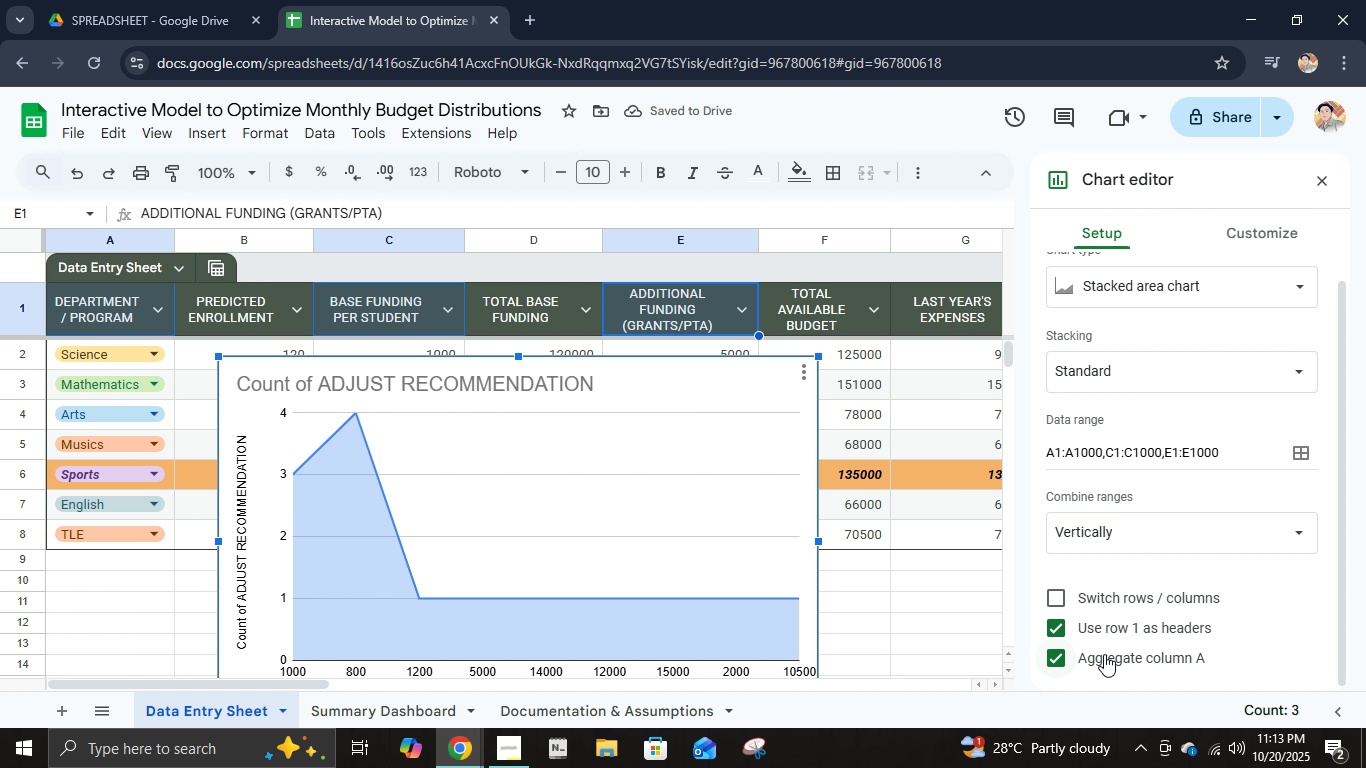 
left_click([1097, 658])
 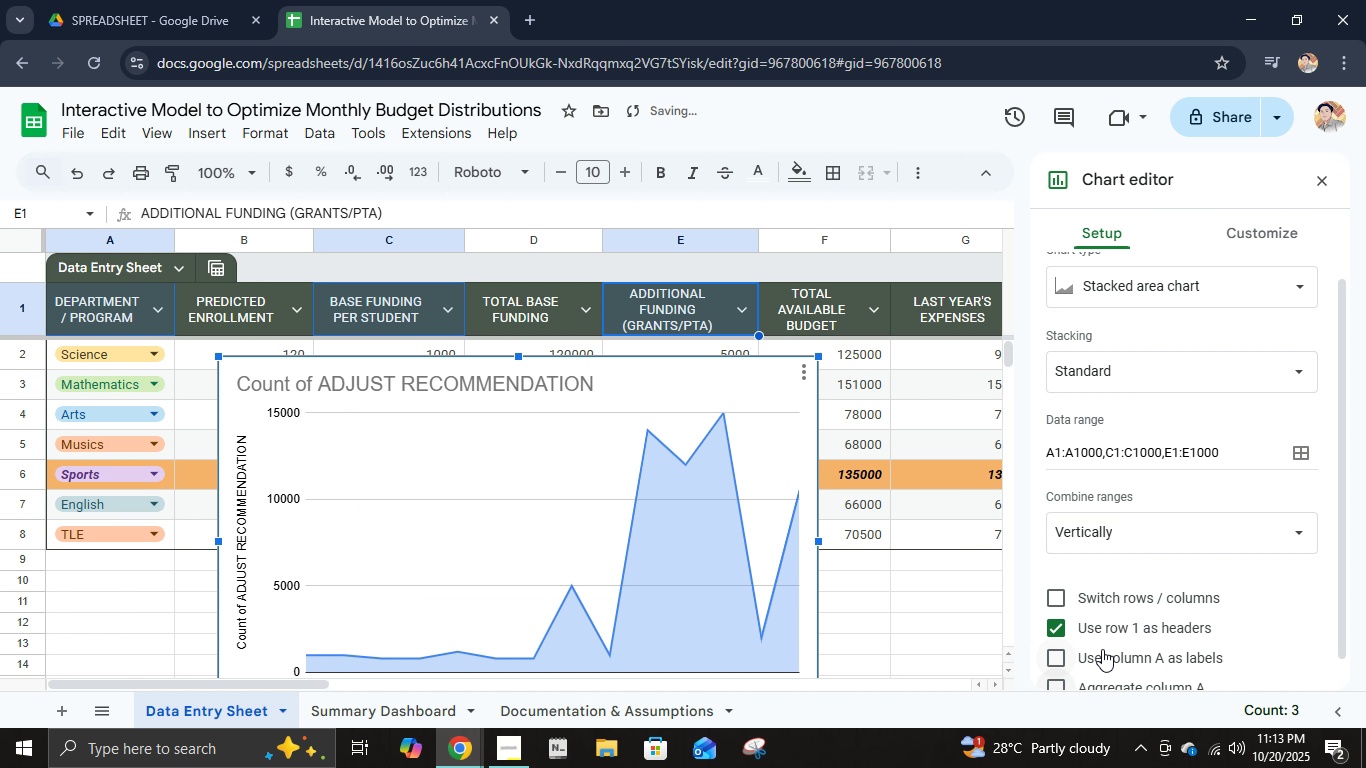 
scroll: coordinate [1108, 637], scroll_direction: down, amount: 1.0
 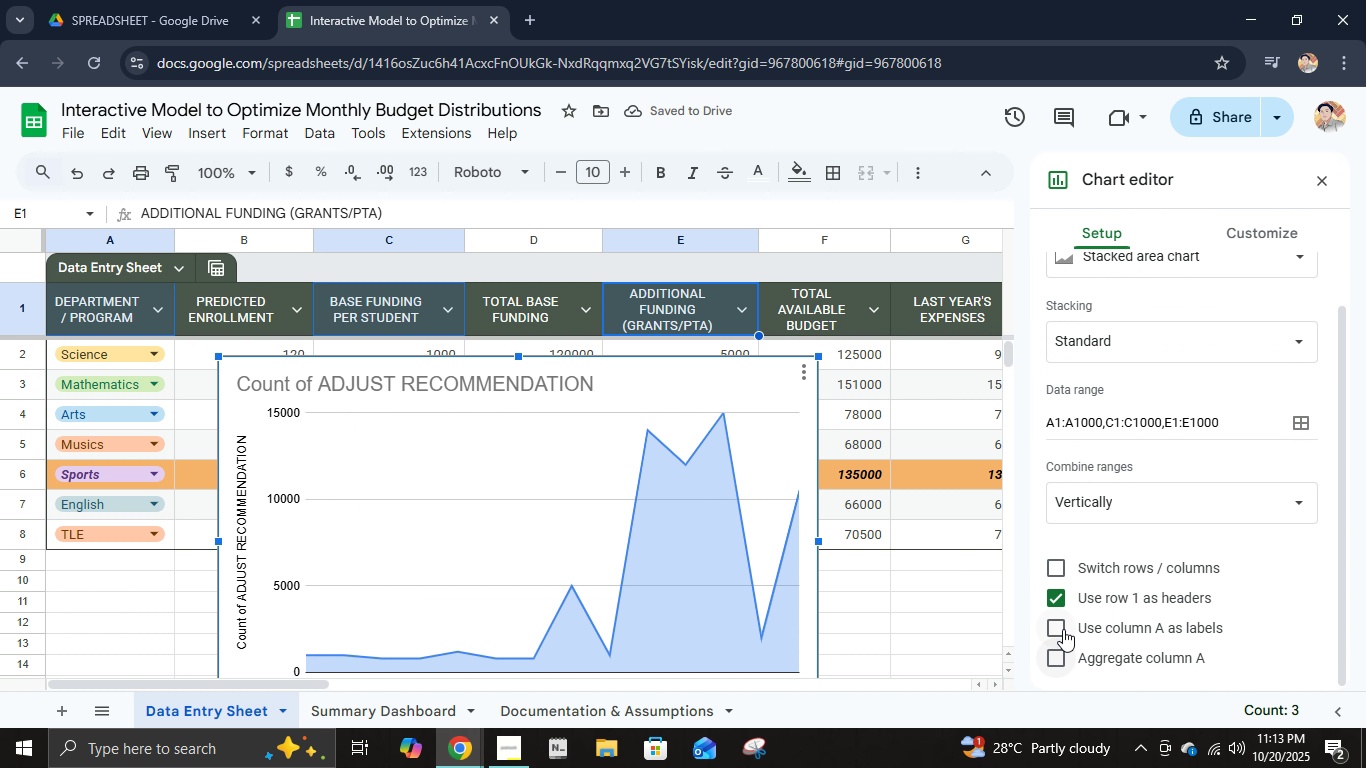 
left_click([1063, 623])
 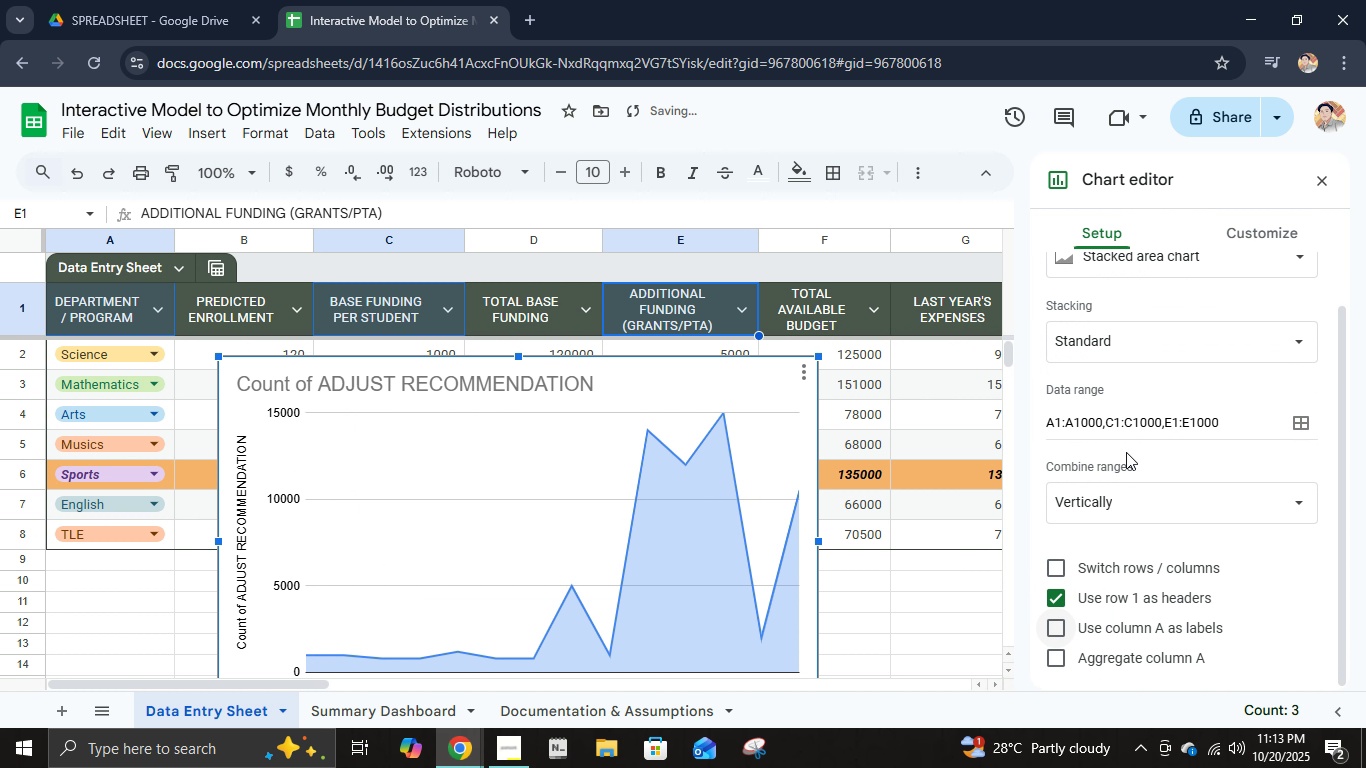 
scroll: coordinate [1126, 452], scroll_direction: up, amount: 1.0
 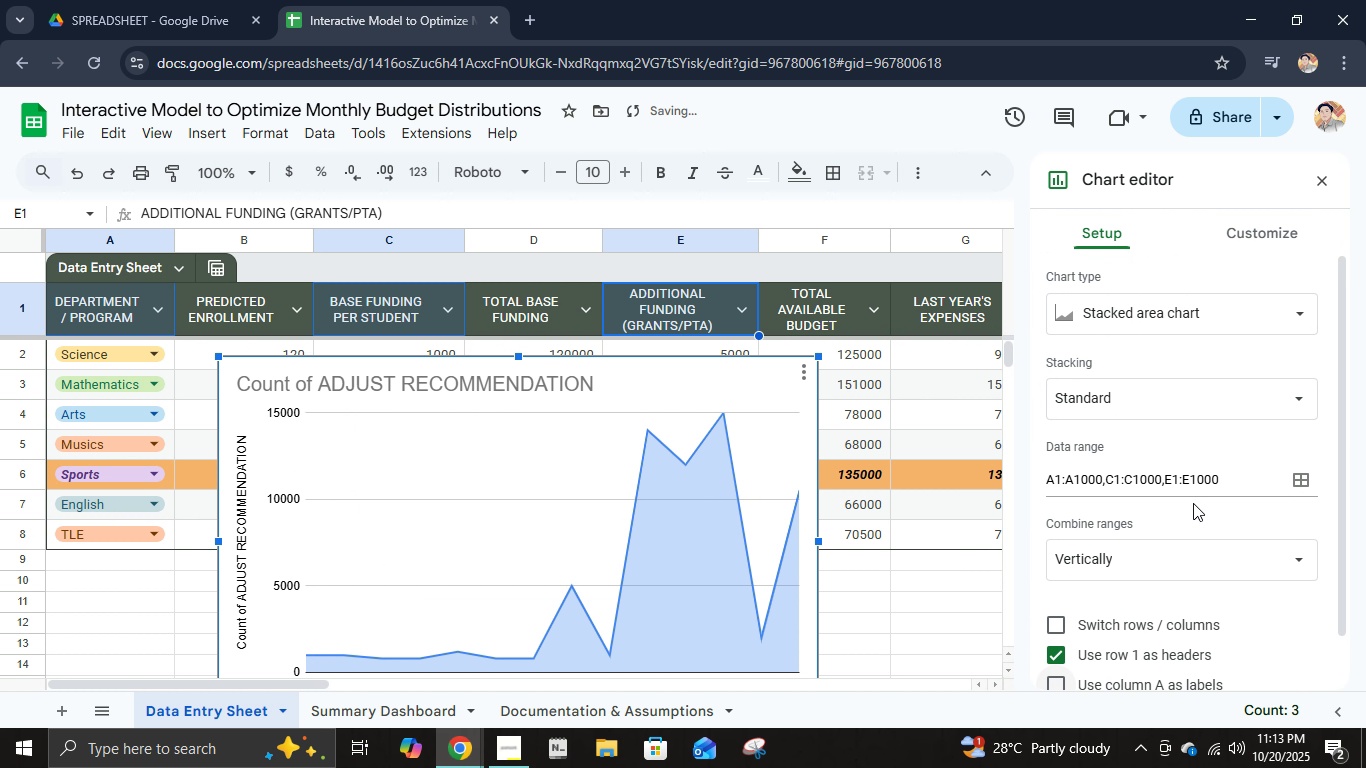 
left_click([1178, 543])
 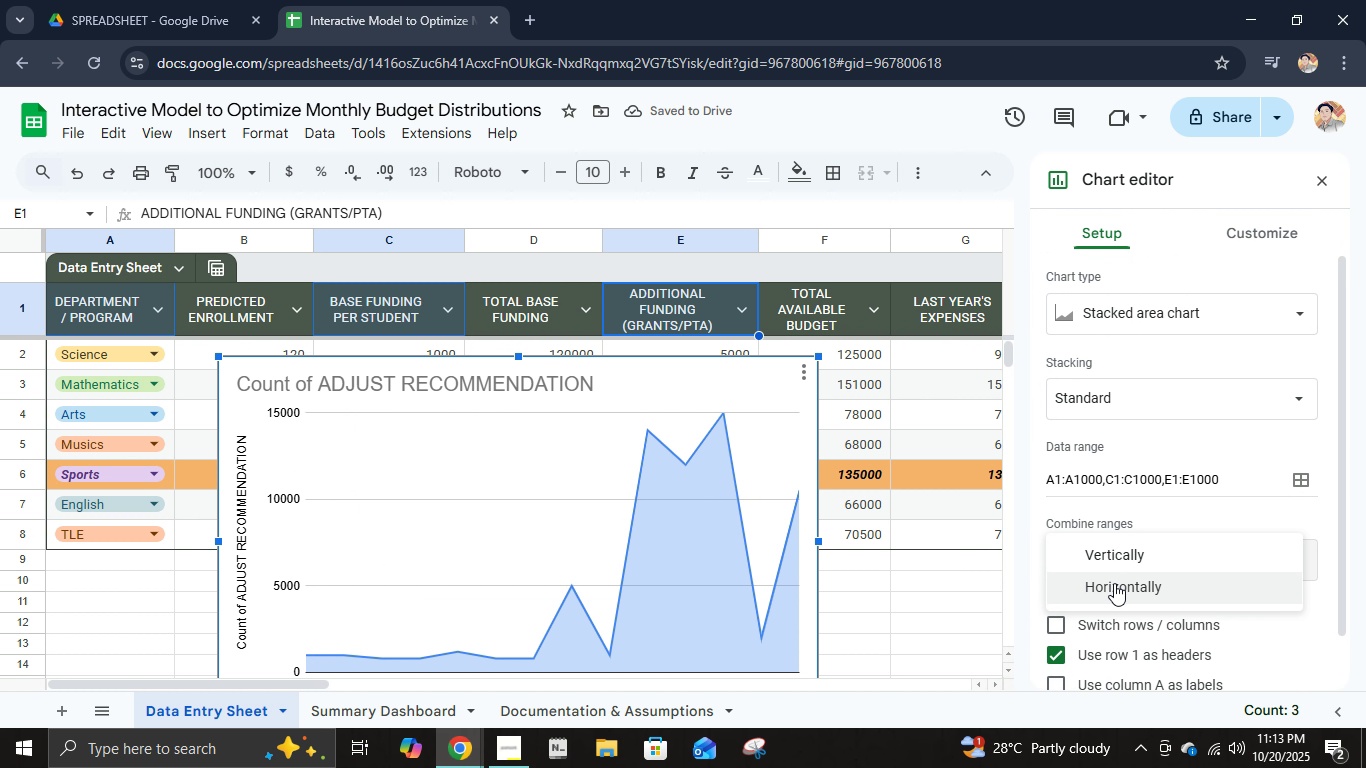 
left_click([1114, 583])
 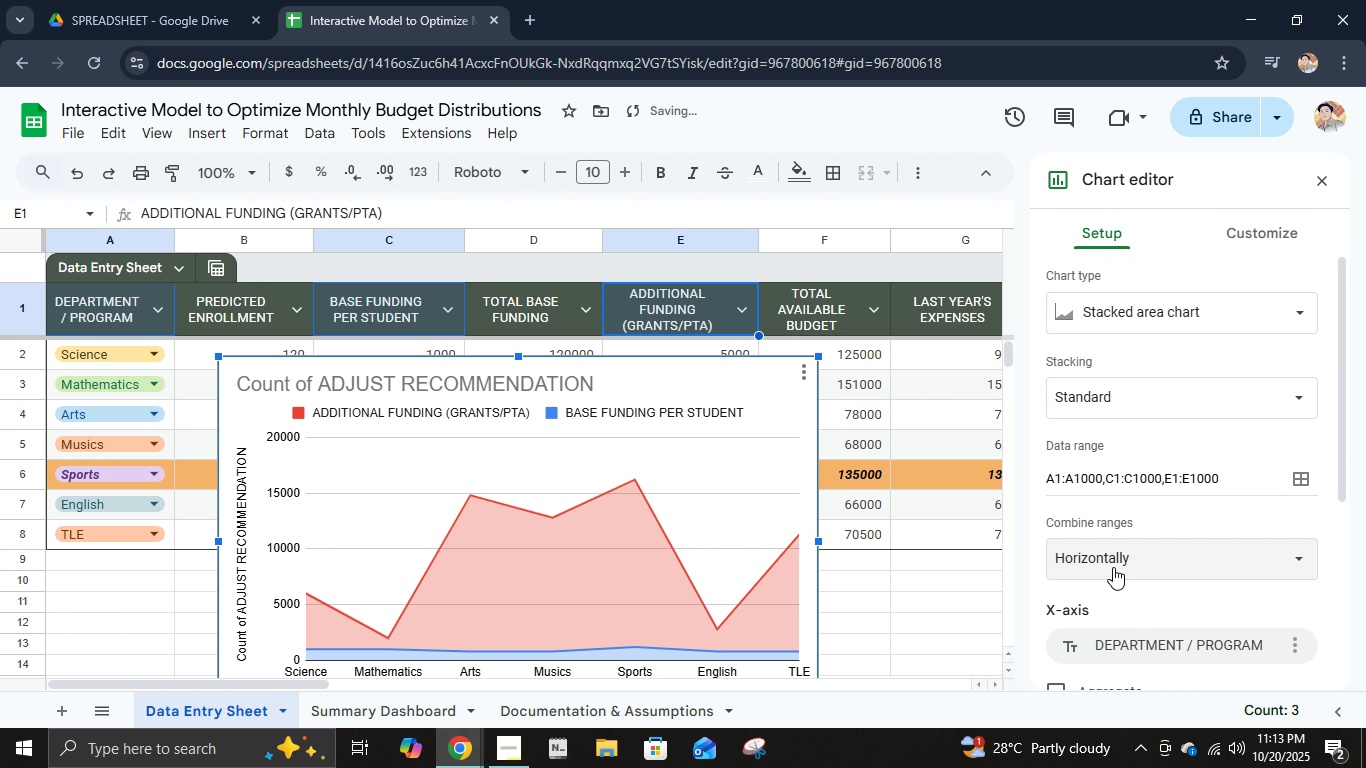 
scroll: coordinate [1189, 556], scroll_direction: down, amount: 3.0
 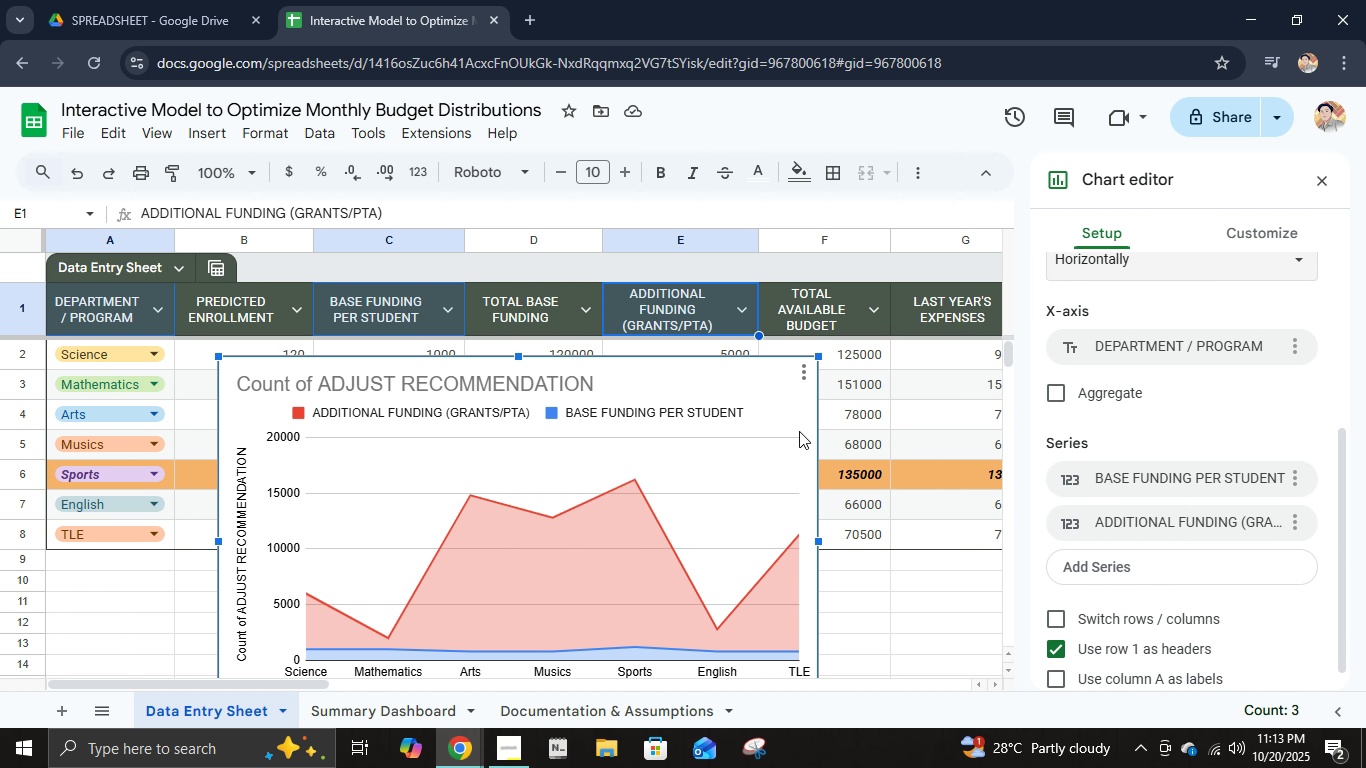 
left_click([799, 431])
 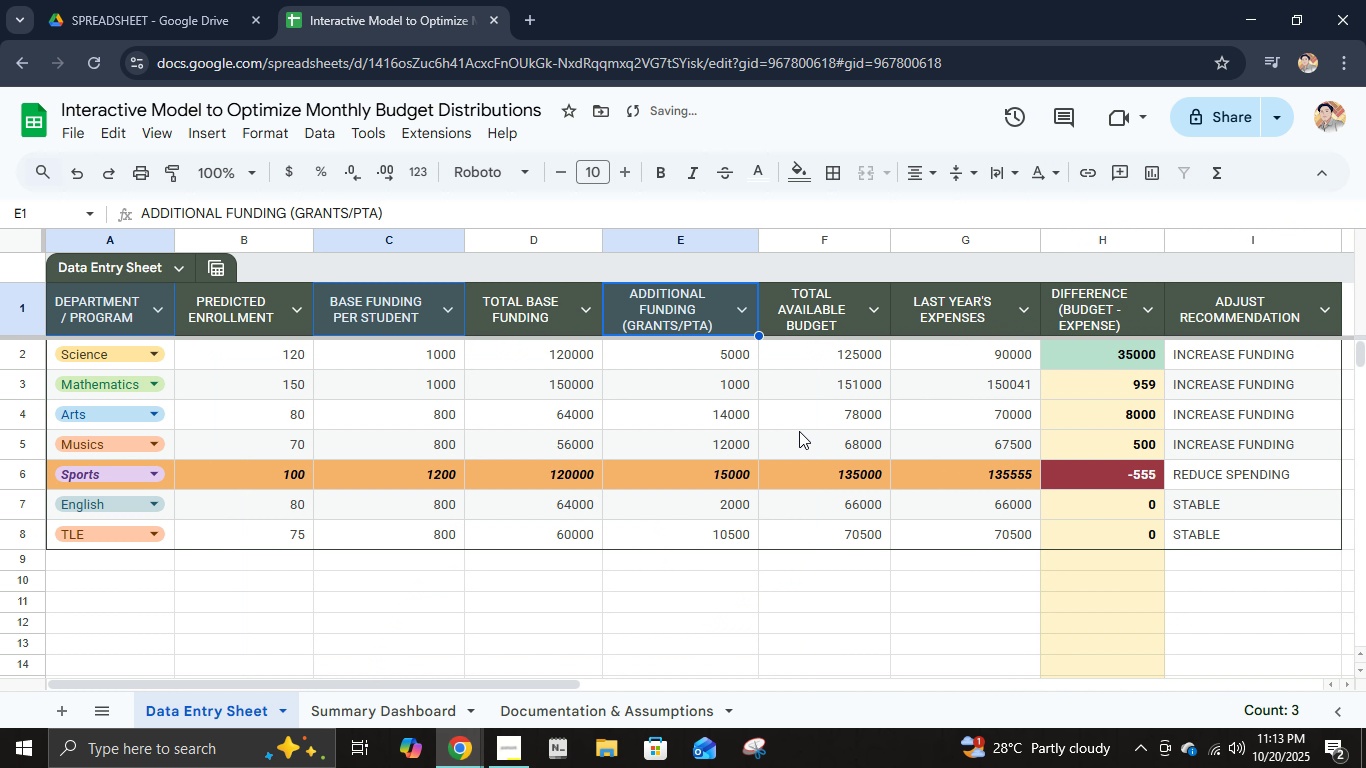 
key(Delete)
 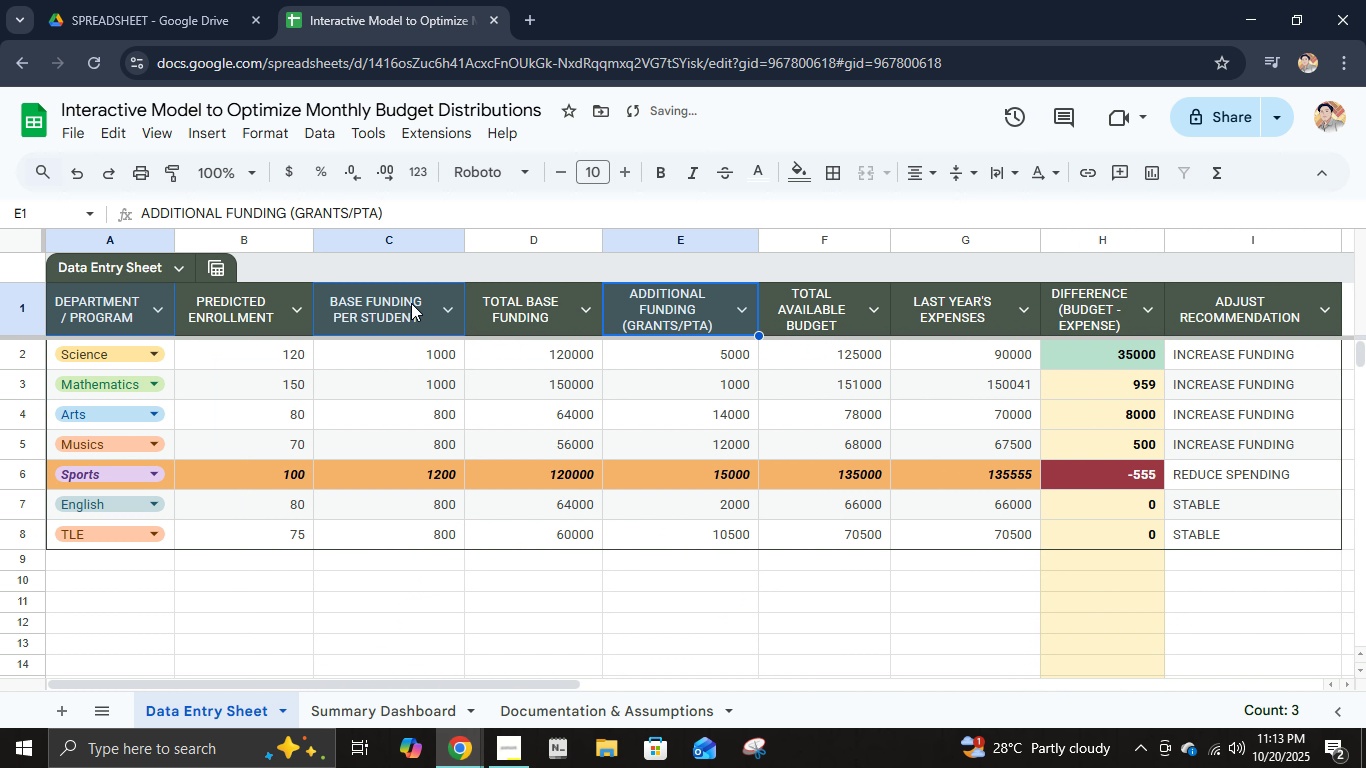 
left_click([401, 298])
 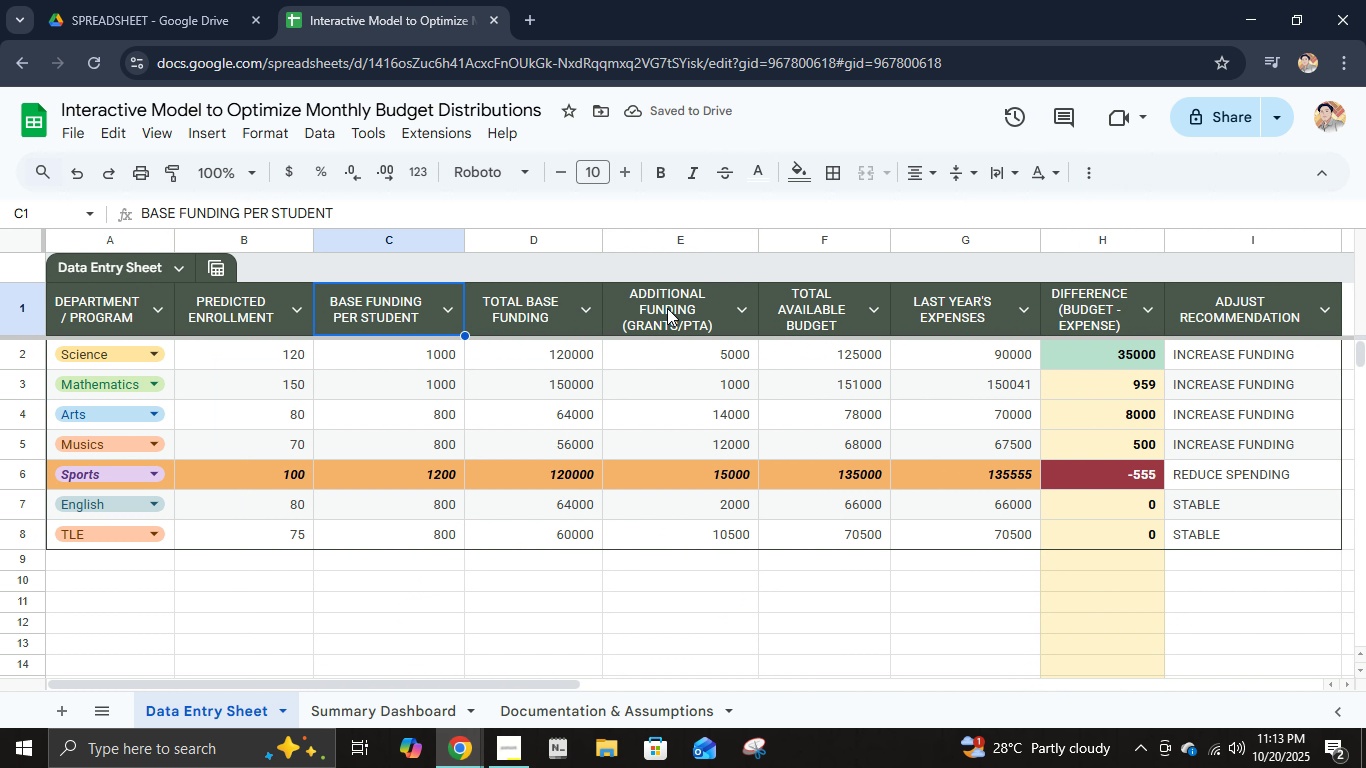 
hold_key(key=ShiftLeft, duration=0.62)
left_click([667, 308])
 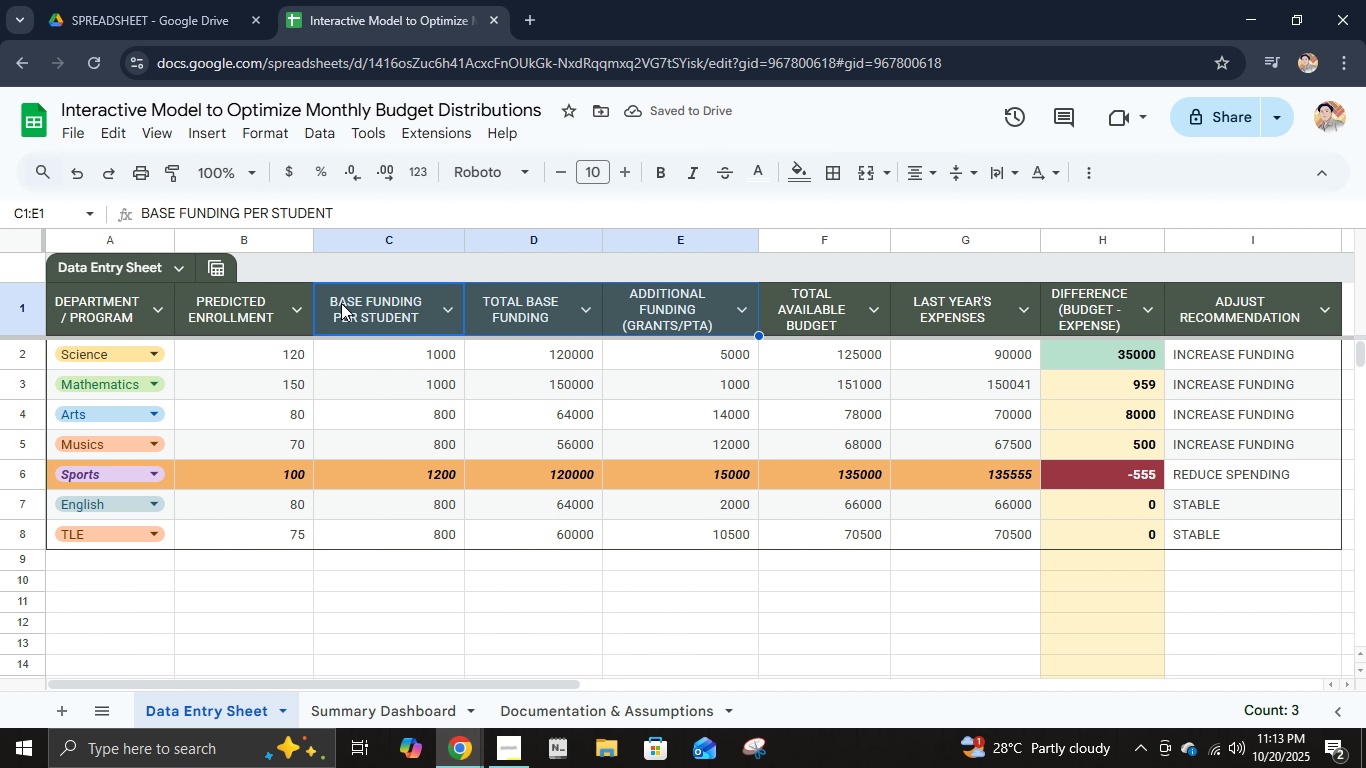 
left_click([345, 303])
 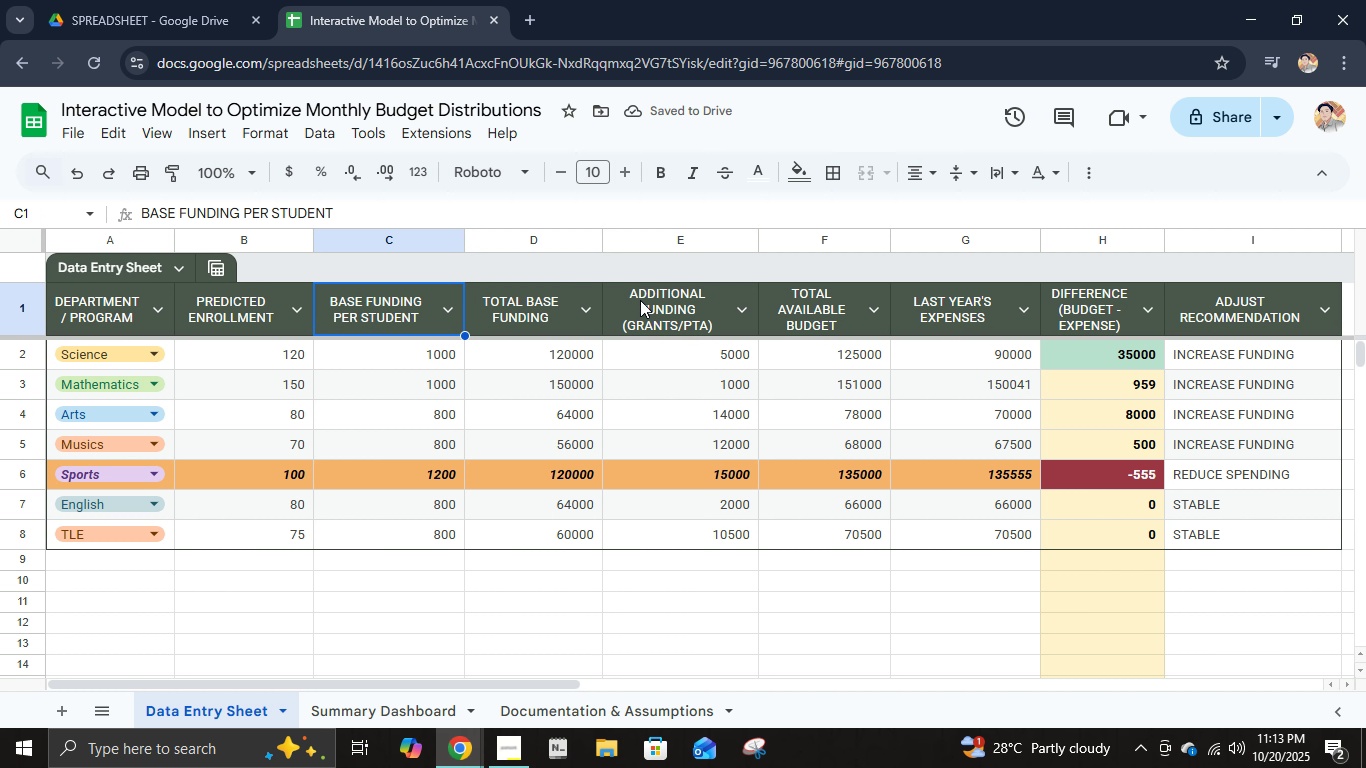 
hold_key(key=ControlLeft, duration=0.42)
left_click([651, 300])
 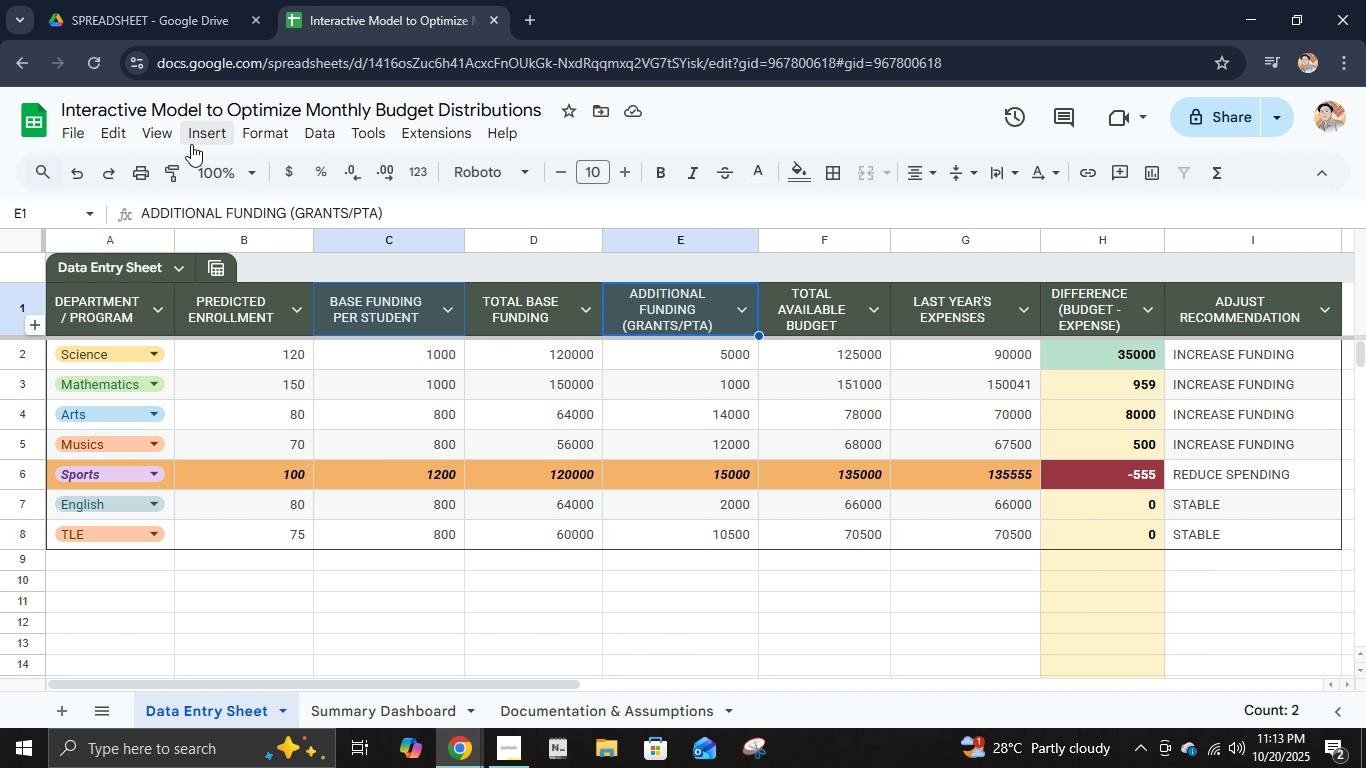 
left_click([199, 130])
 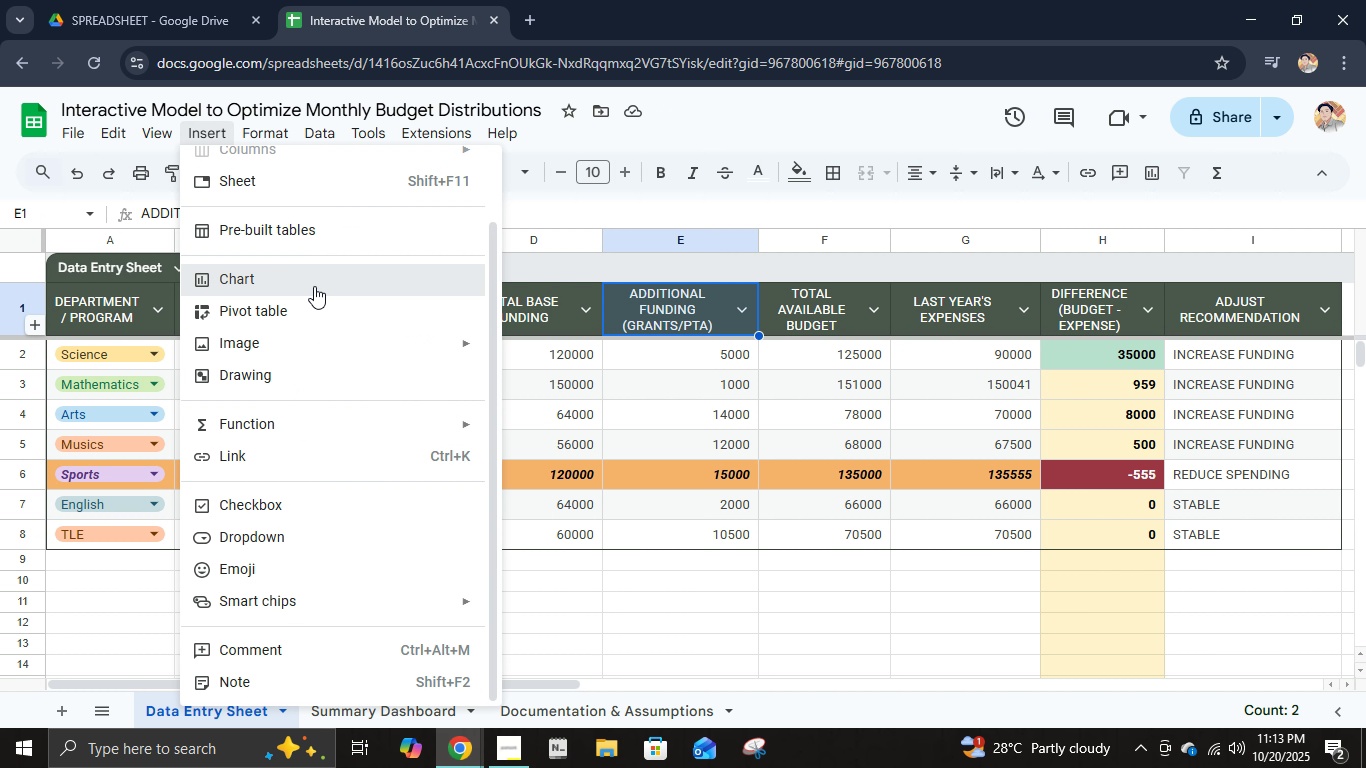 
left_click([314, 286])
 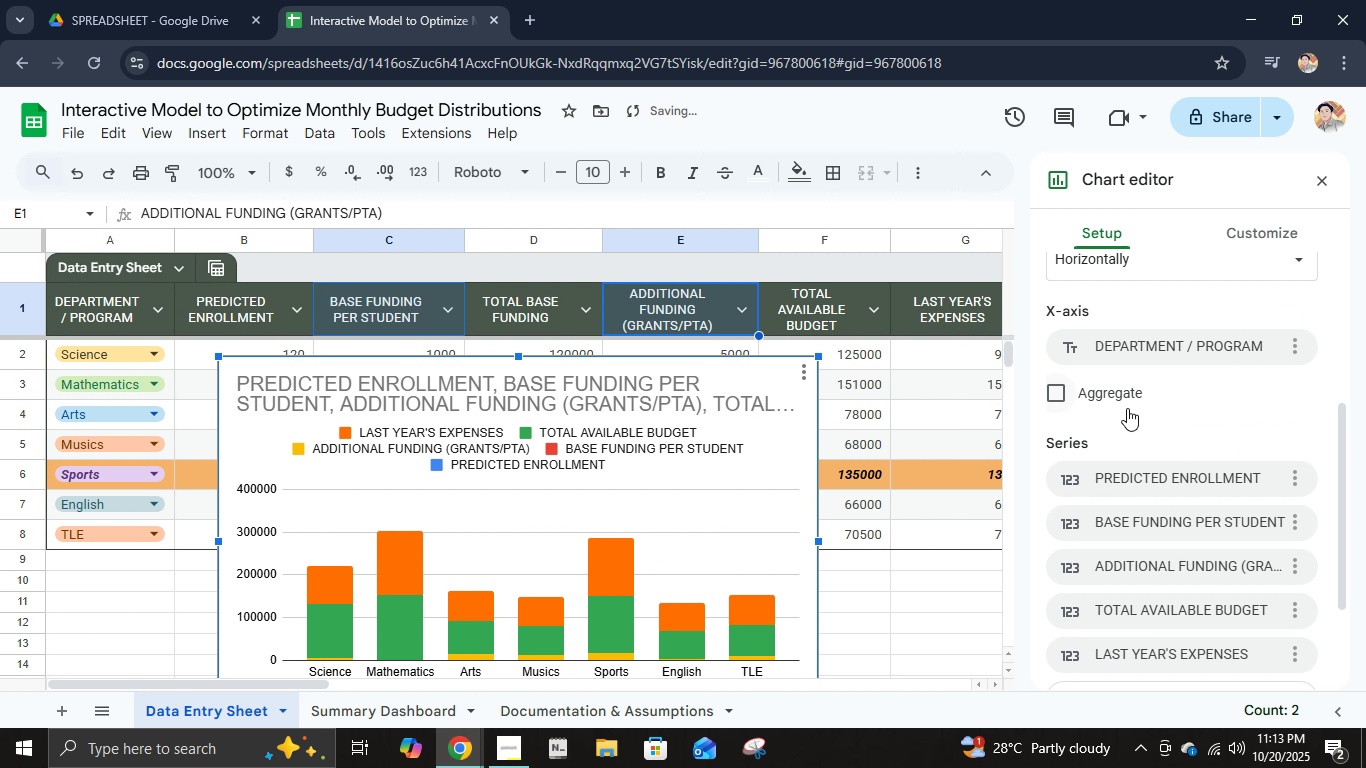 
scroll: coordinate [1059, 459], scroll_direction: up, amount: 4.0
 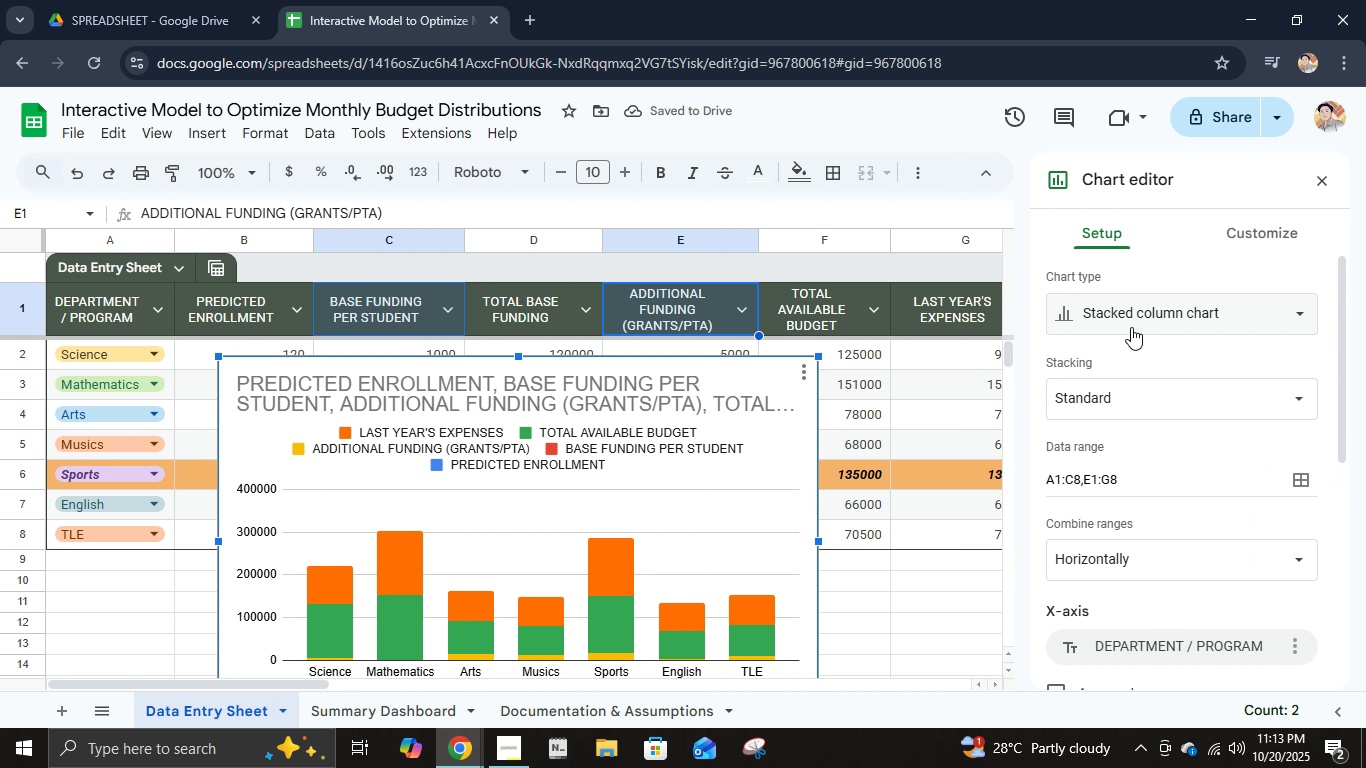 
left_click([1131, 325])
 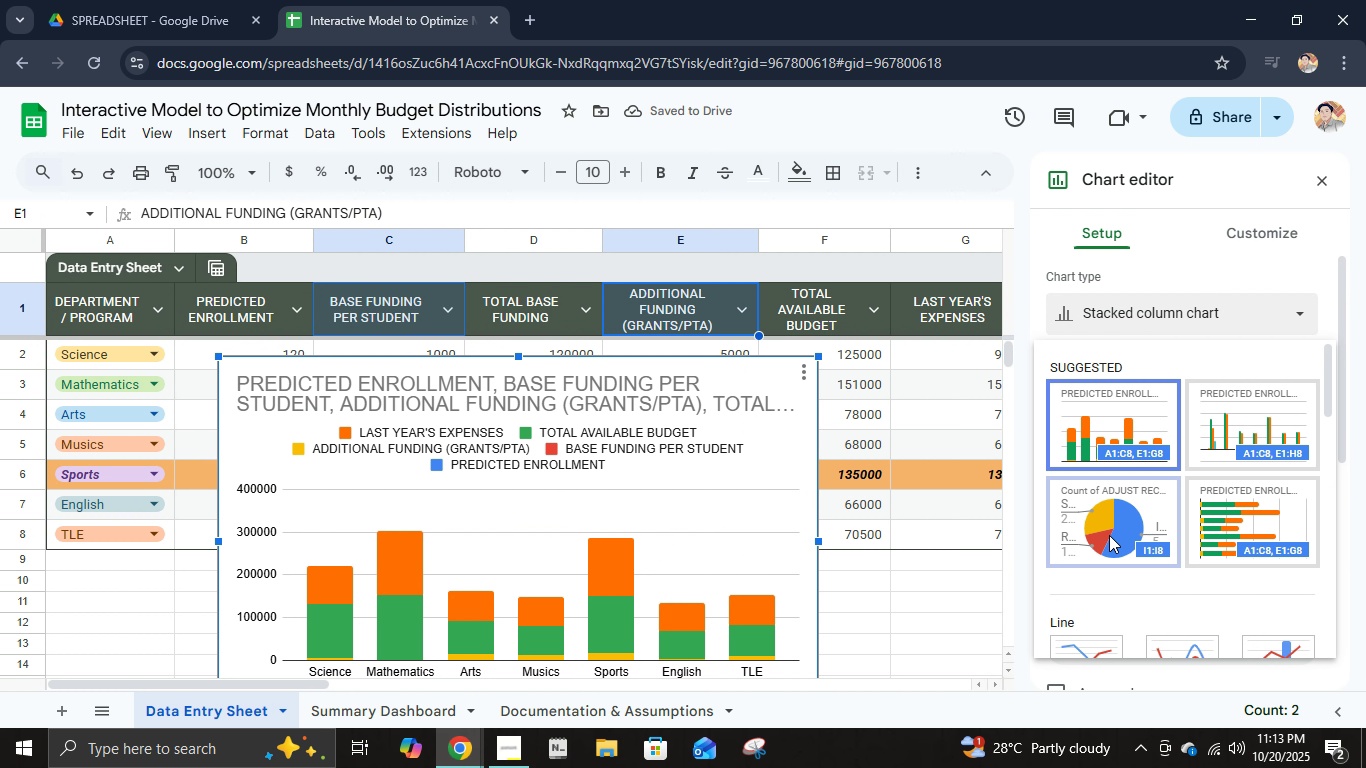 
left_click([1109, 535])
 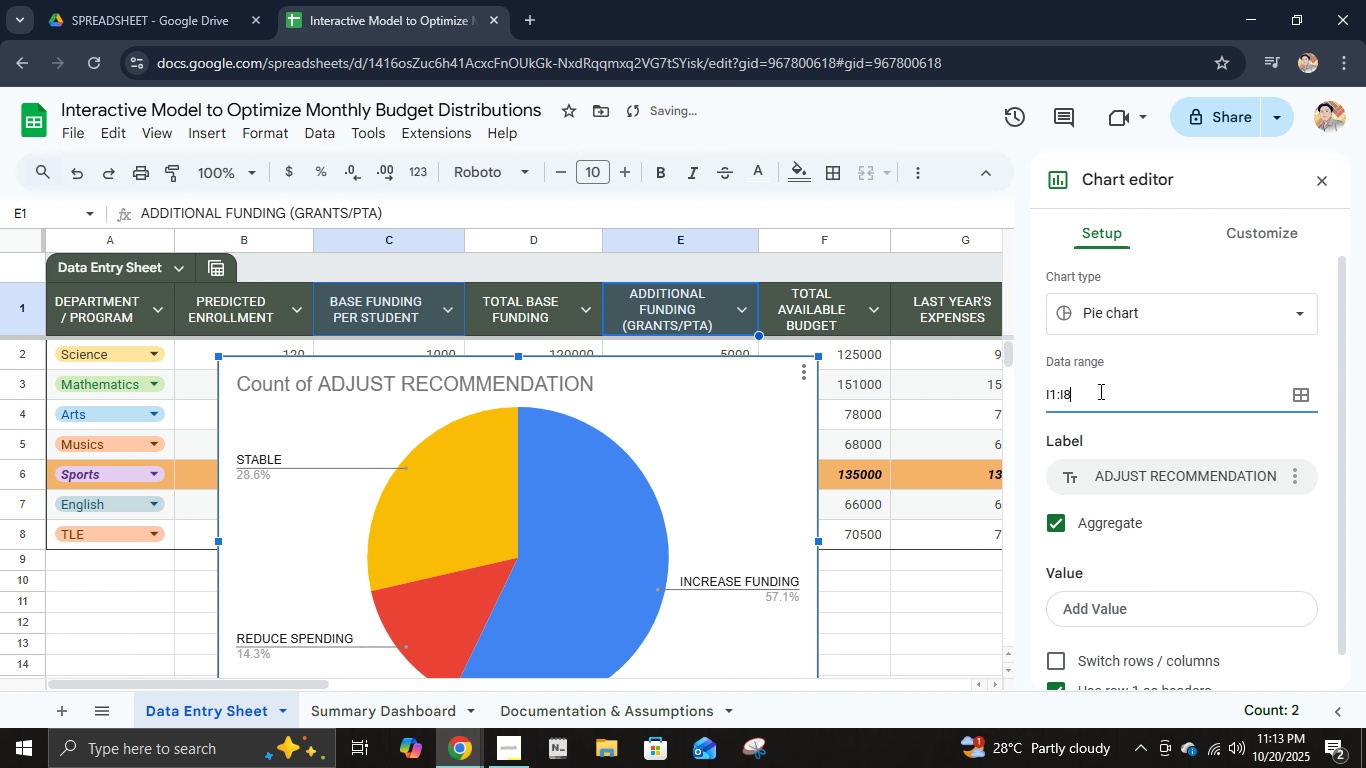 
left_click([1299, 395])
 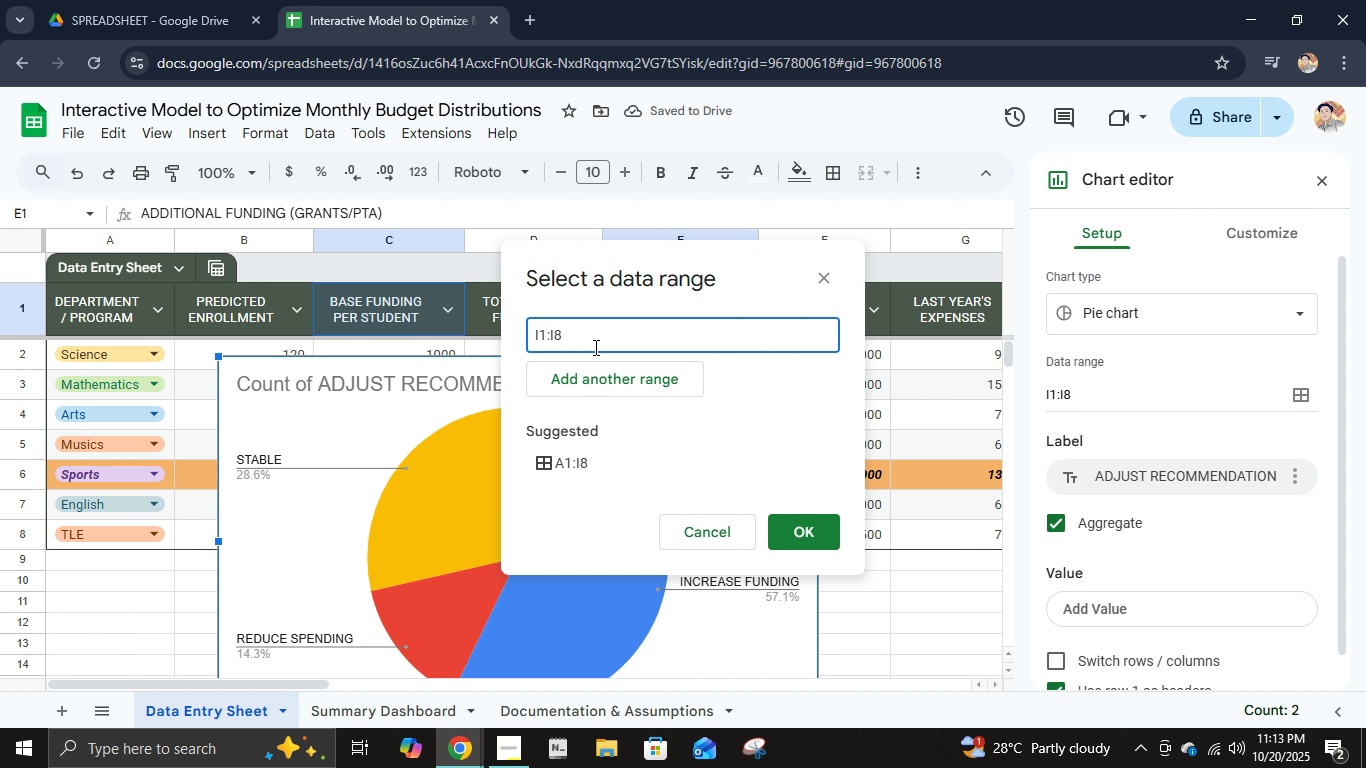 
left_click_drag(start_coordinate=[594, 339], to_coordinate=[355, 339])
 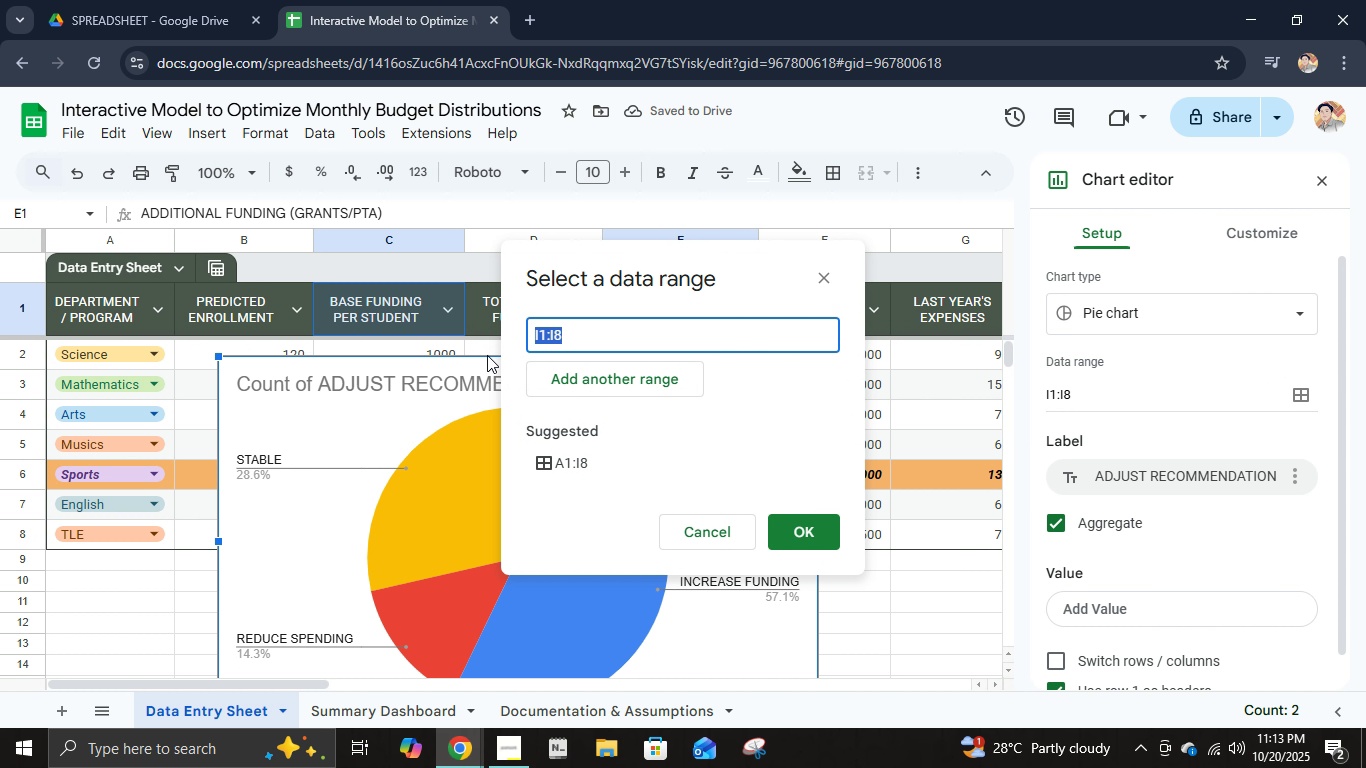 
type(c2)
key(Backspace)
type(1:c)
 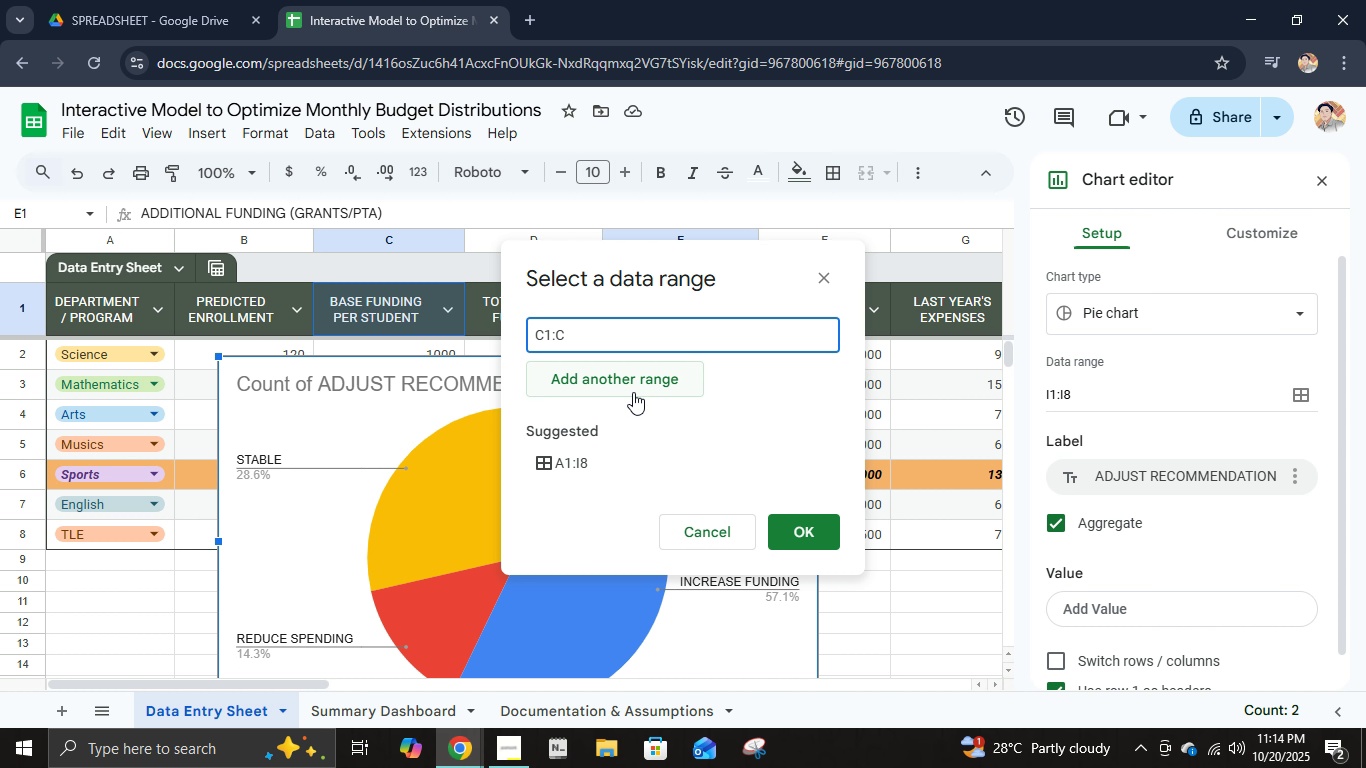 
left_click([633, 392])
 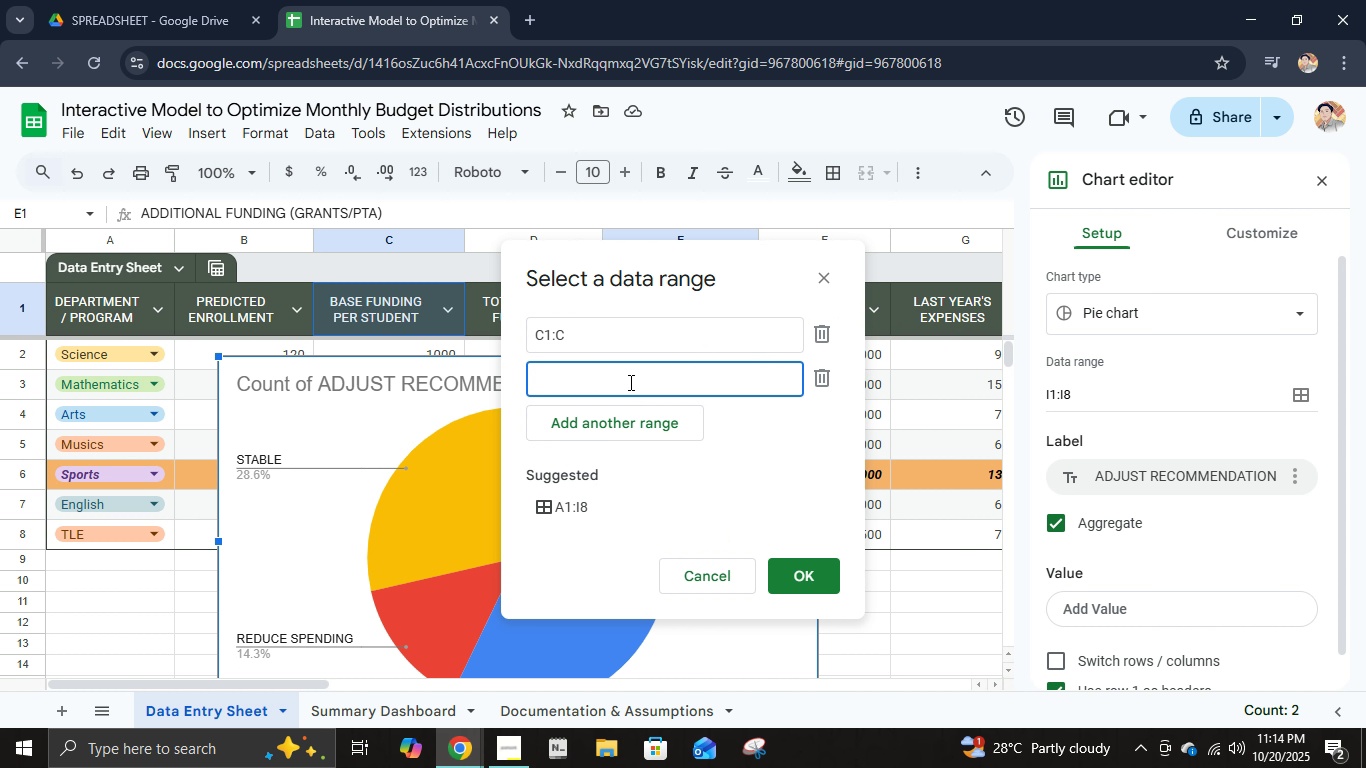 
type(e1;)
key(Backspace)
type(:e)
 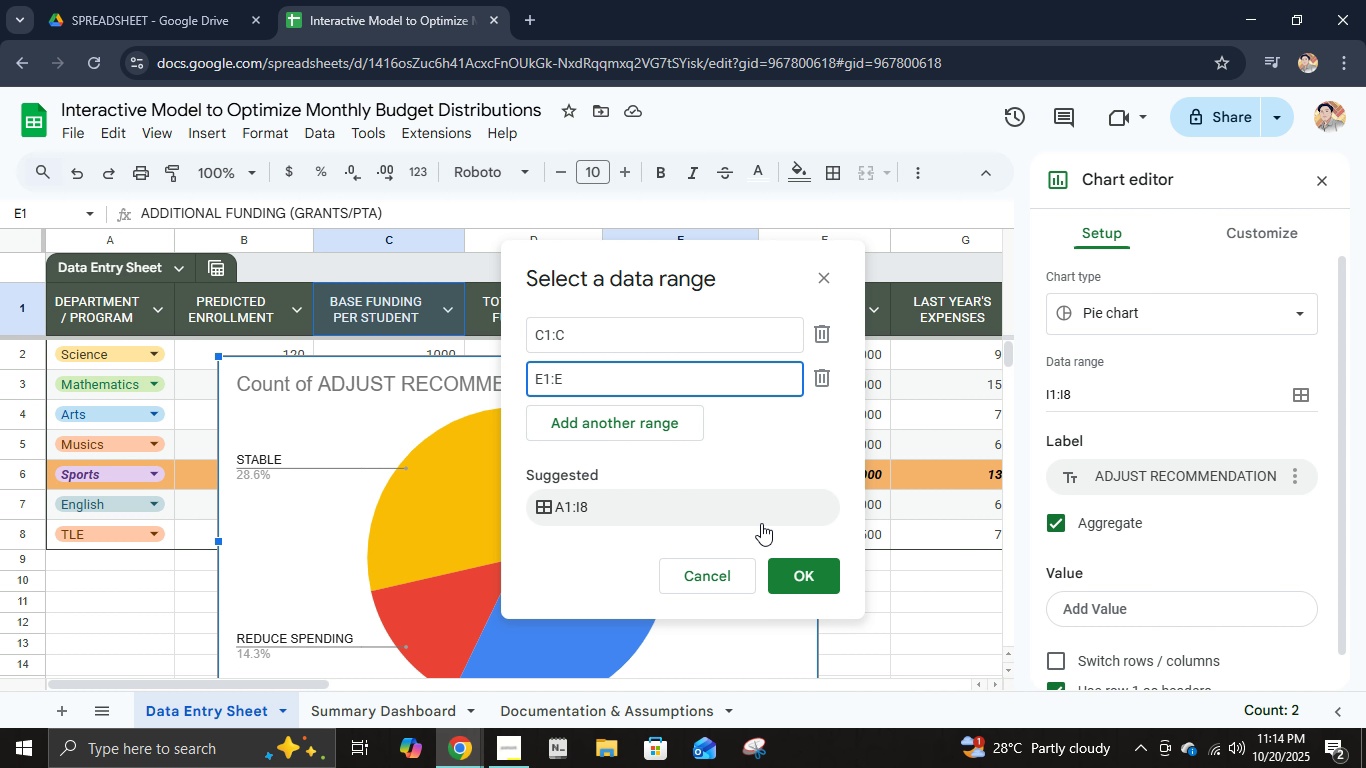 
left_click([813, 568])
 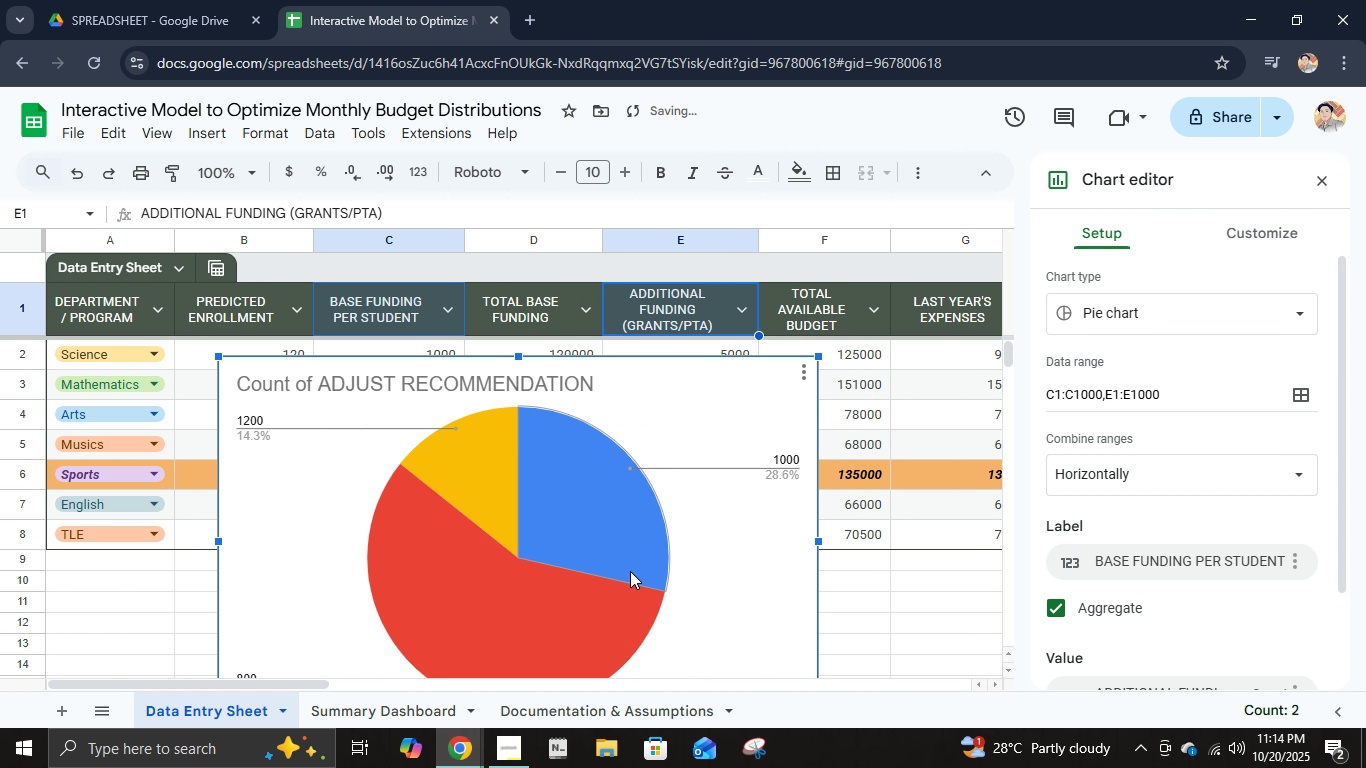 
scroll: coordinate [641, 564], scroll_direction: down, amount: 1.0
 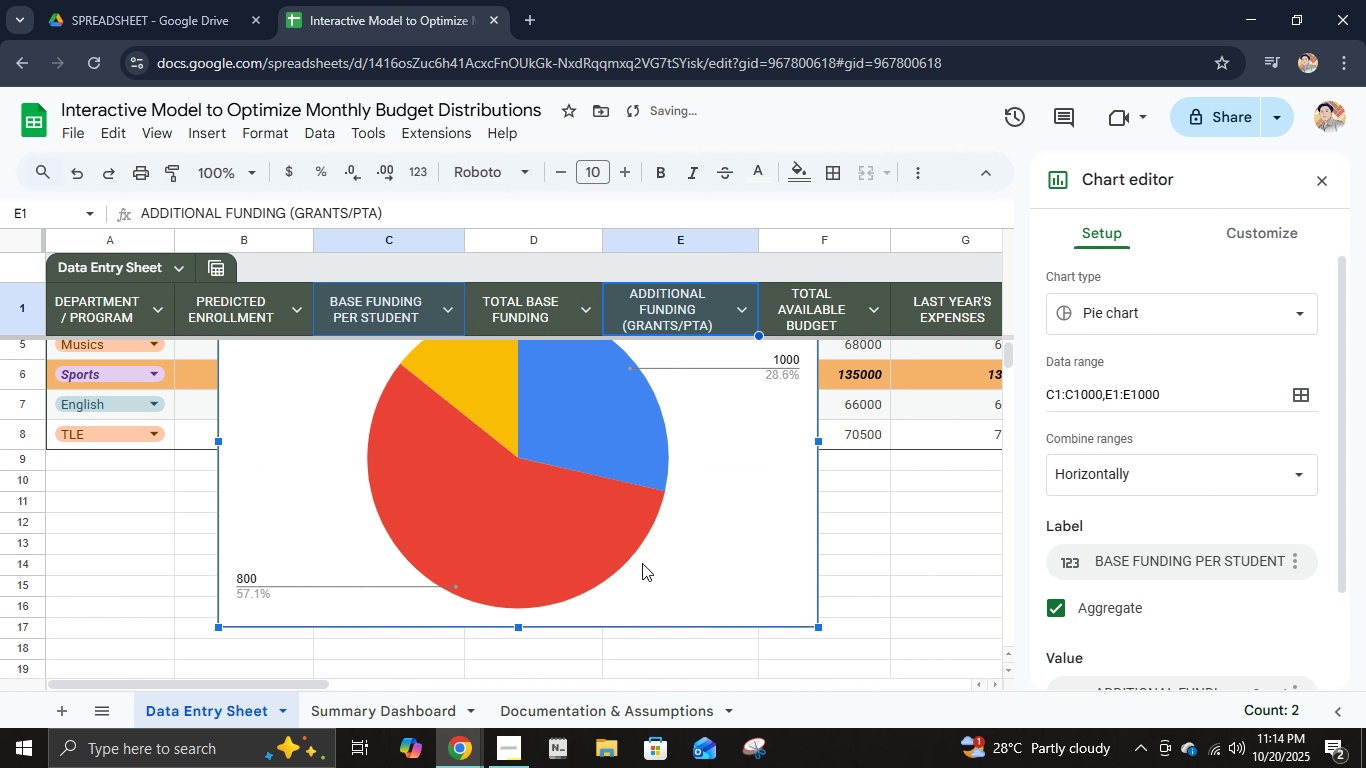 
scroll: coordinate [642, 563], scroll_direction: up, amount: 1.0
 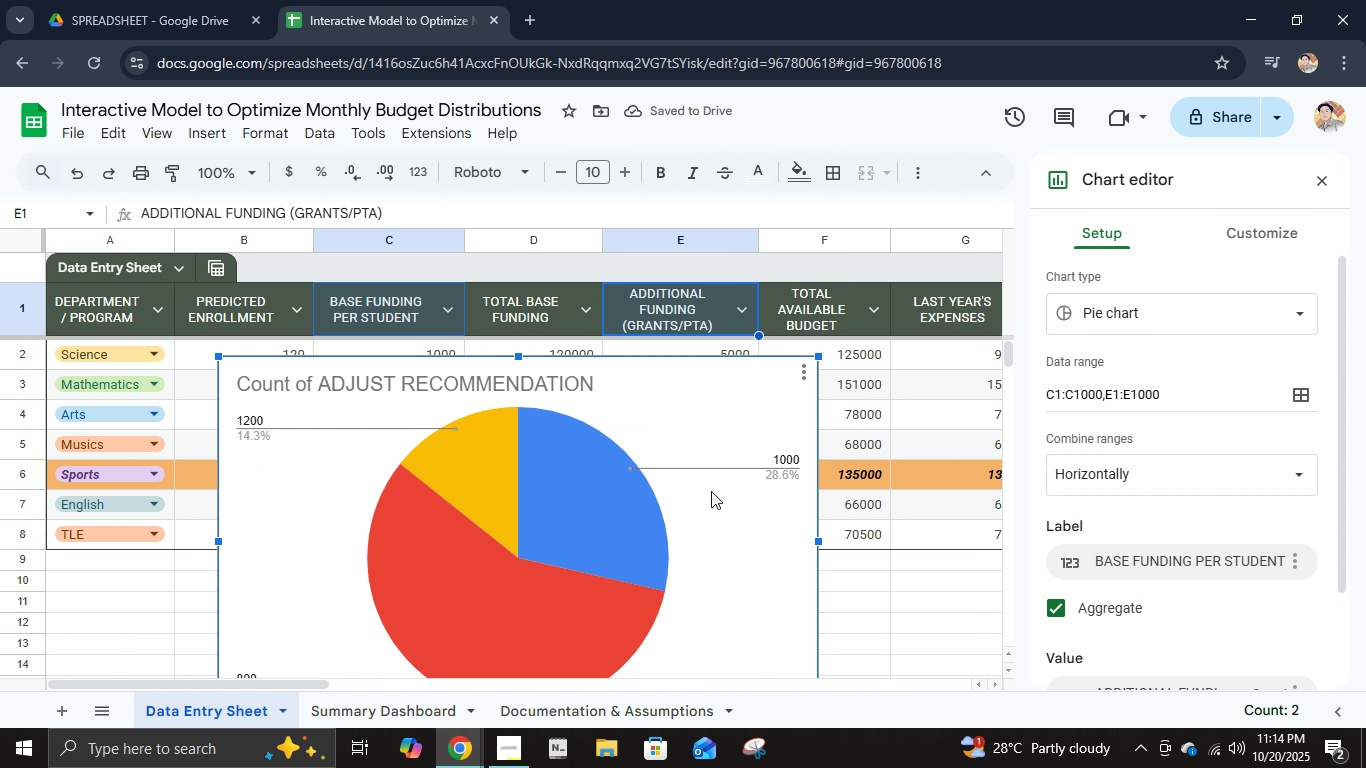 
left_click_drag(start_coordinate=[682, 391], to_coordinate=[684, 408])
 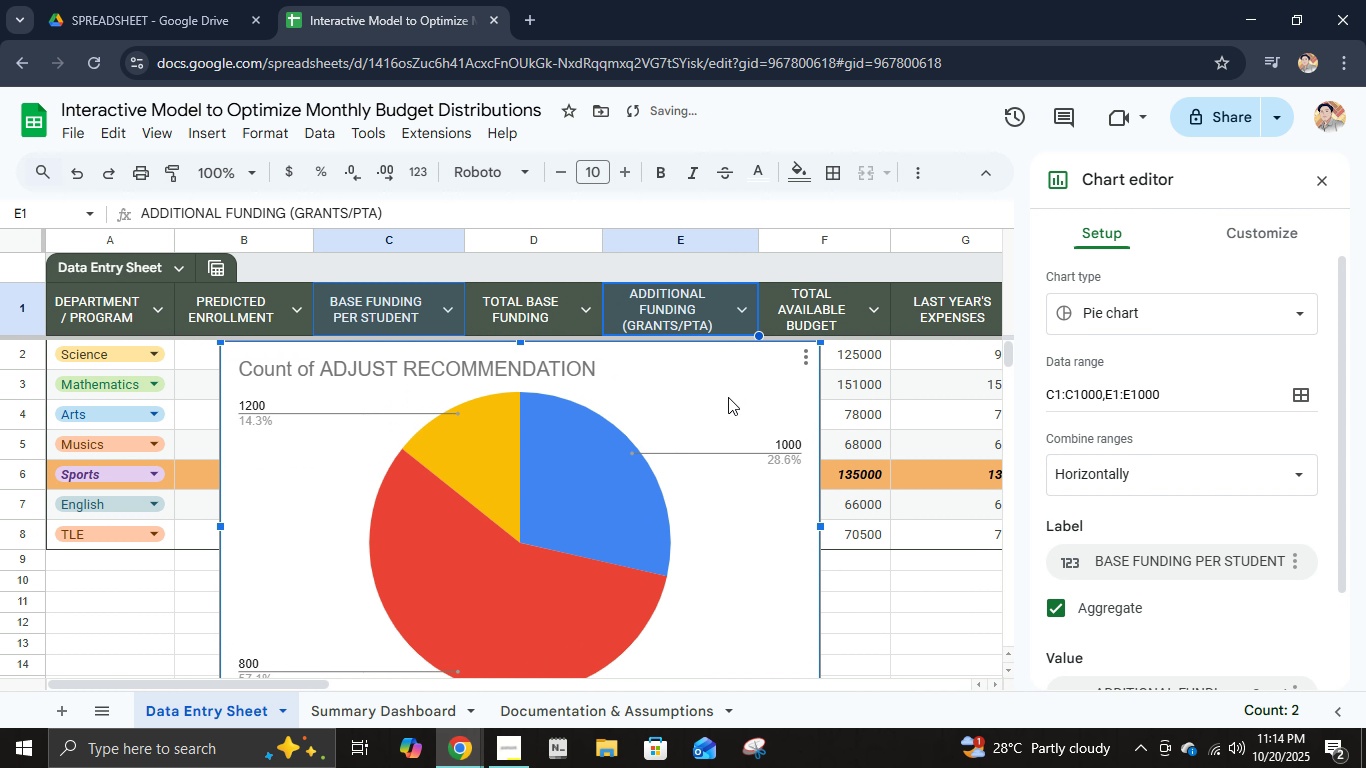 
left_click_drag(start_coordinate=[728, 397], to_coordinate=[729, 452])
 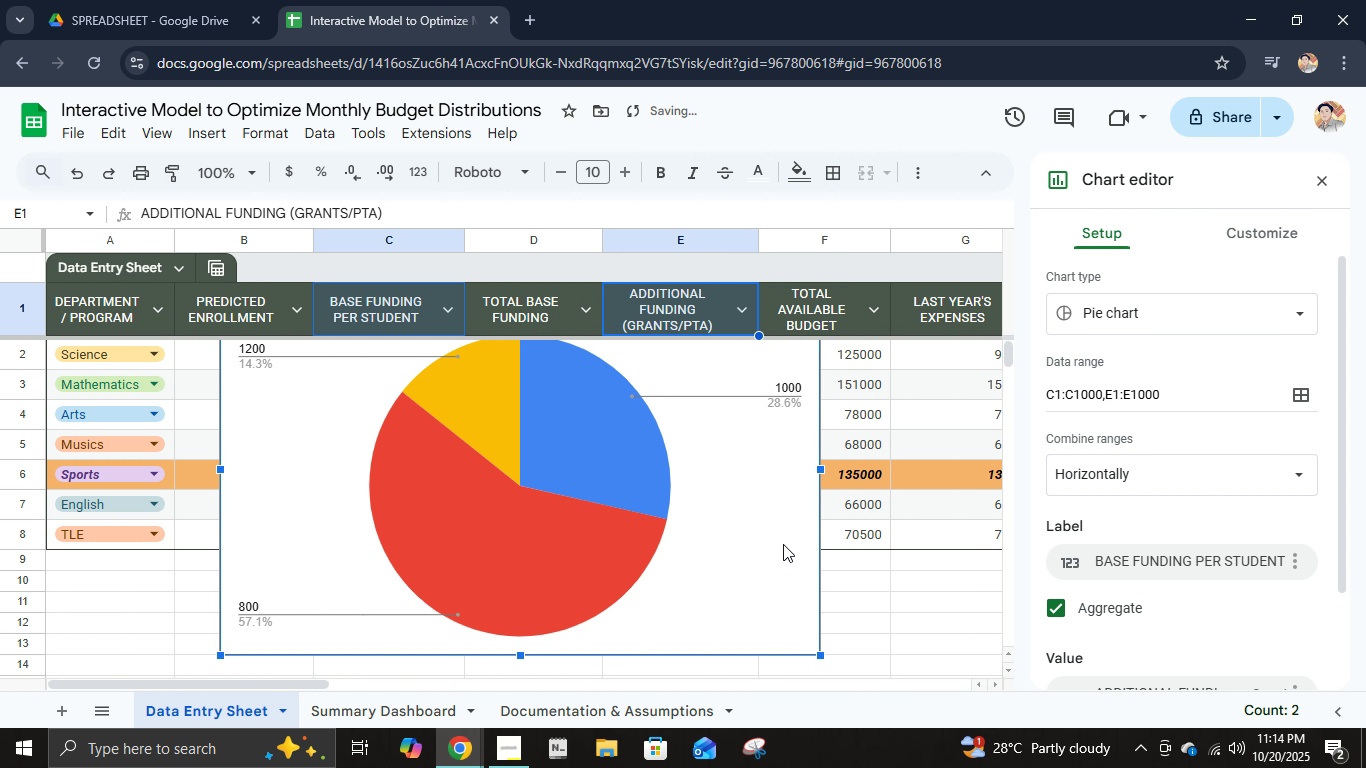 
left_click_drag(start_coordinate=[782, 539], to_coordinate=[785, 644])
 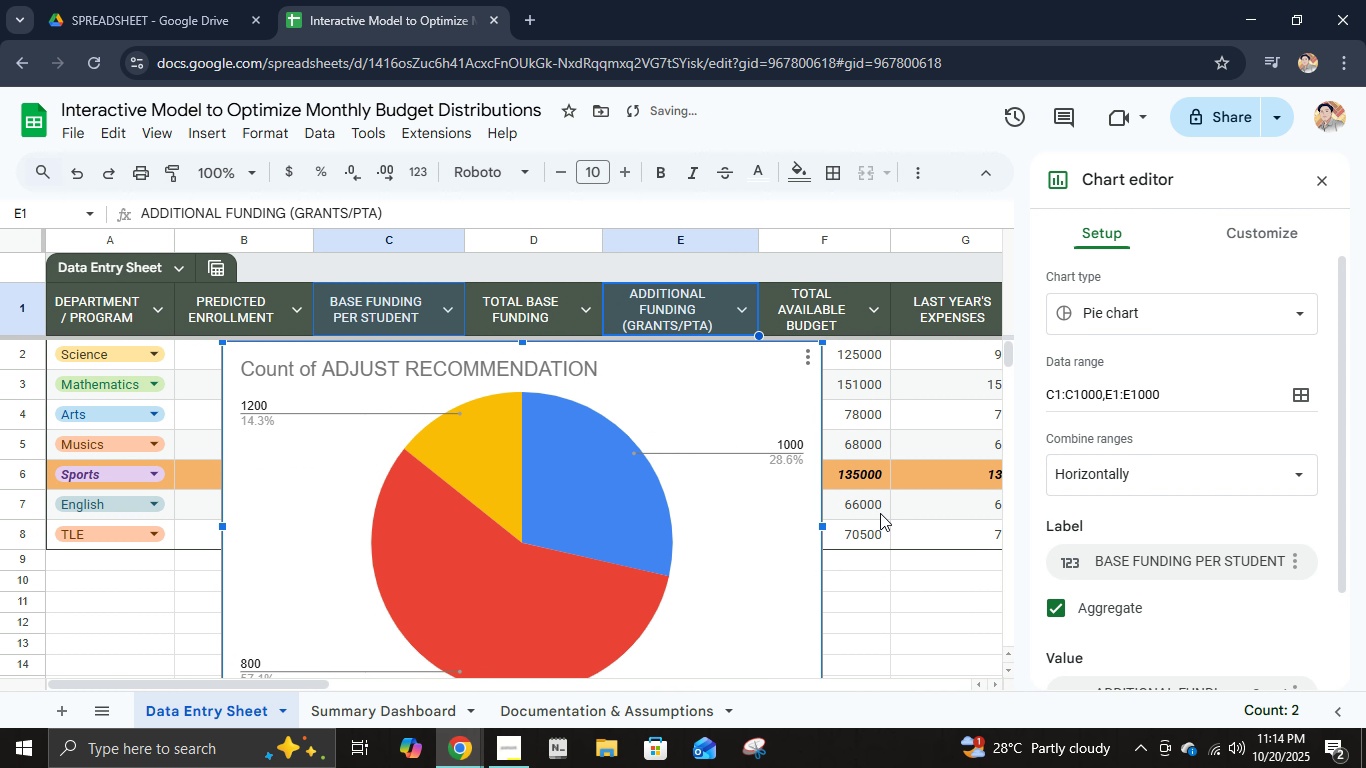 
scroll: coordinate [885, 500], scroll_direction: up, amount: 2.0
 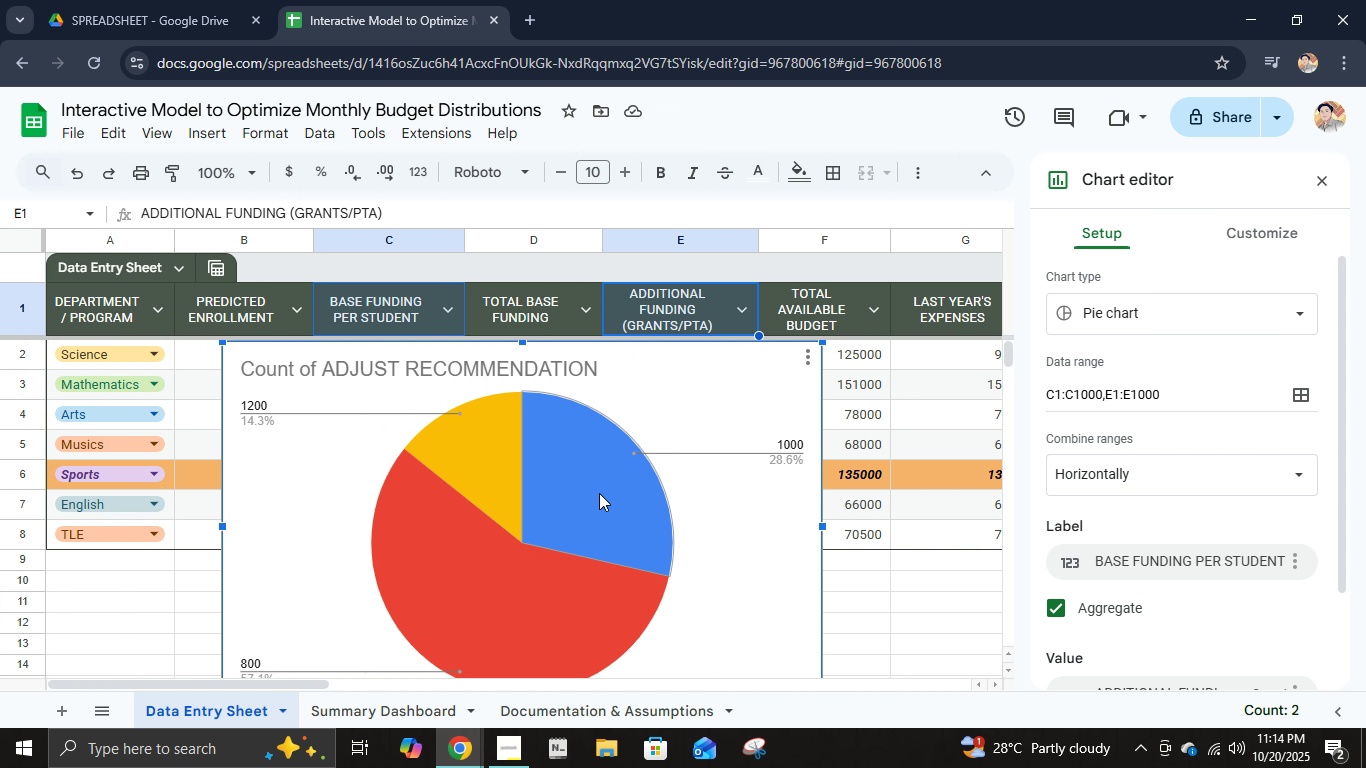 
wait(9.69)
 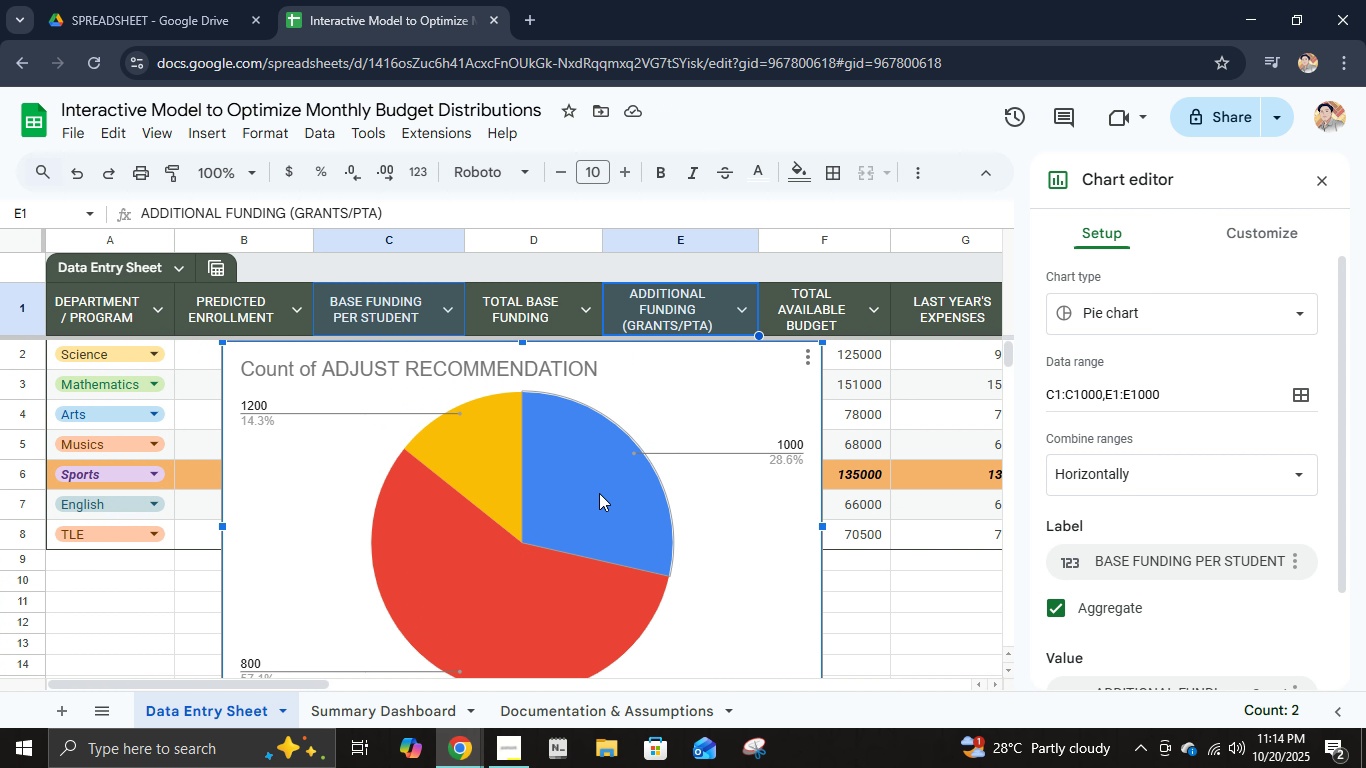 
left_click([1089, 460])
 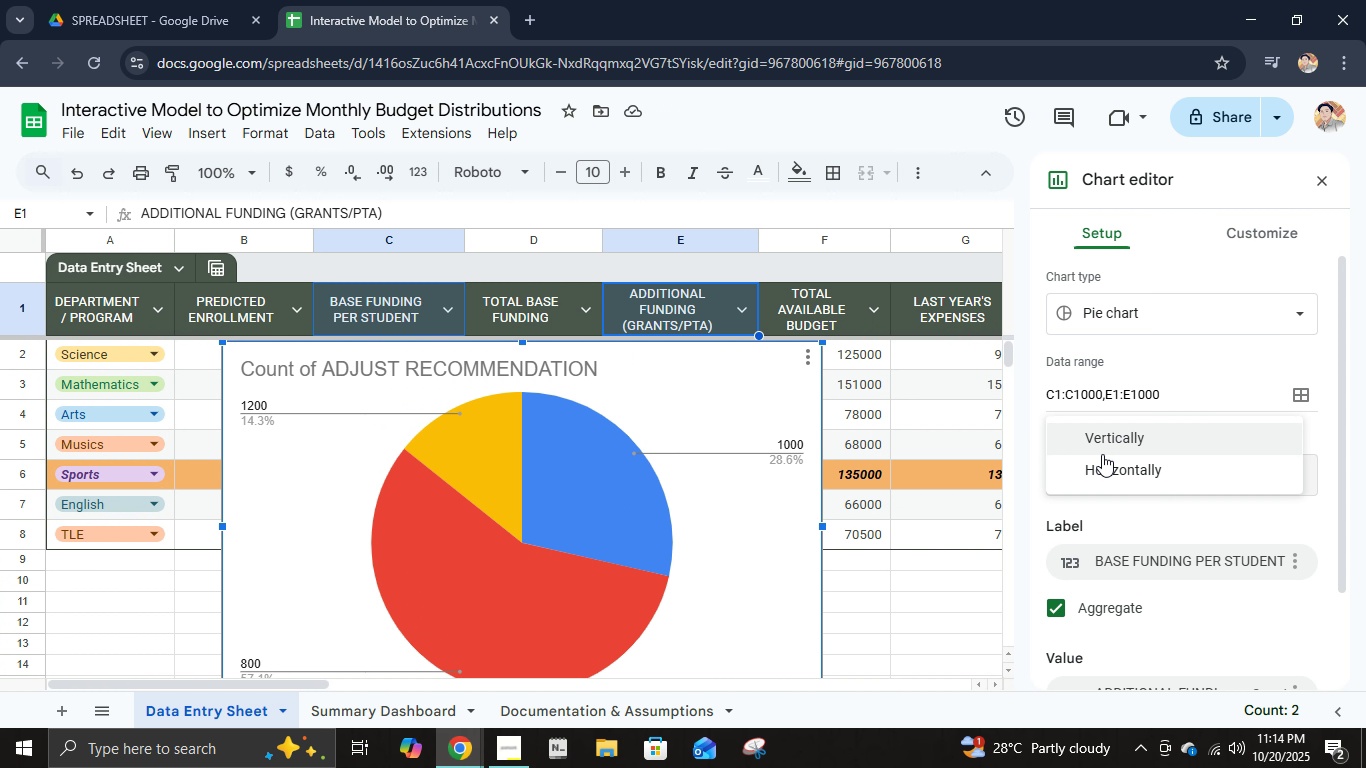 
left_click([1102, 454])
 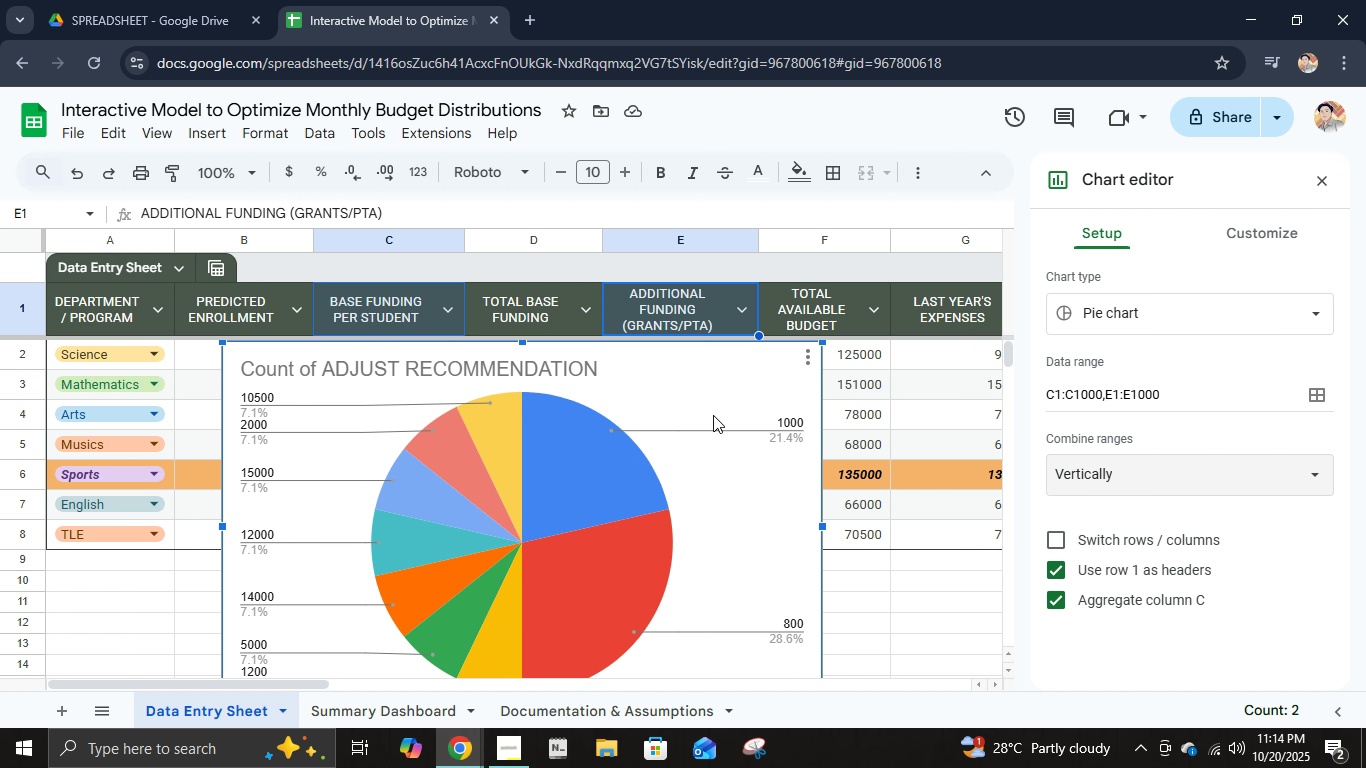 
wait(13.74)
 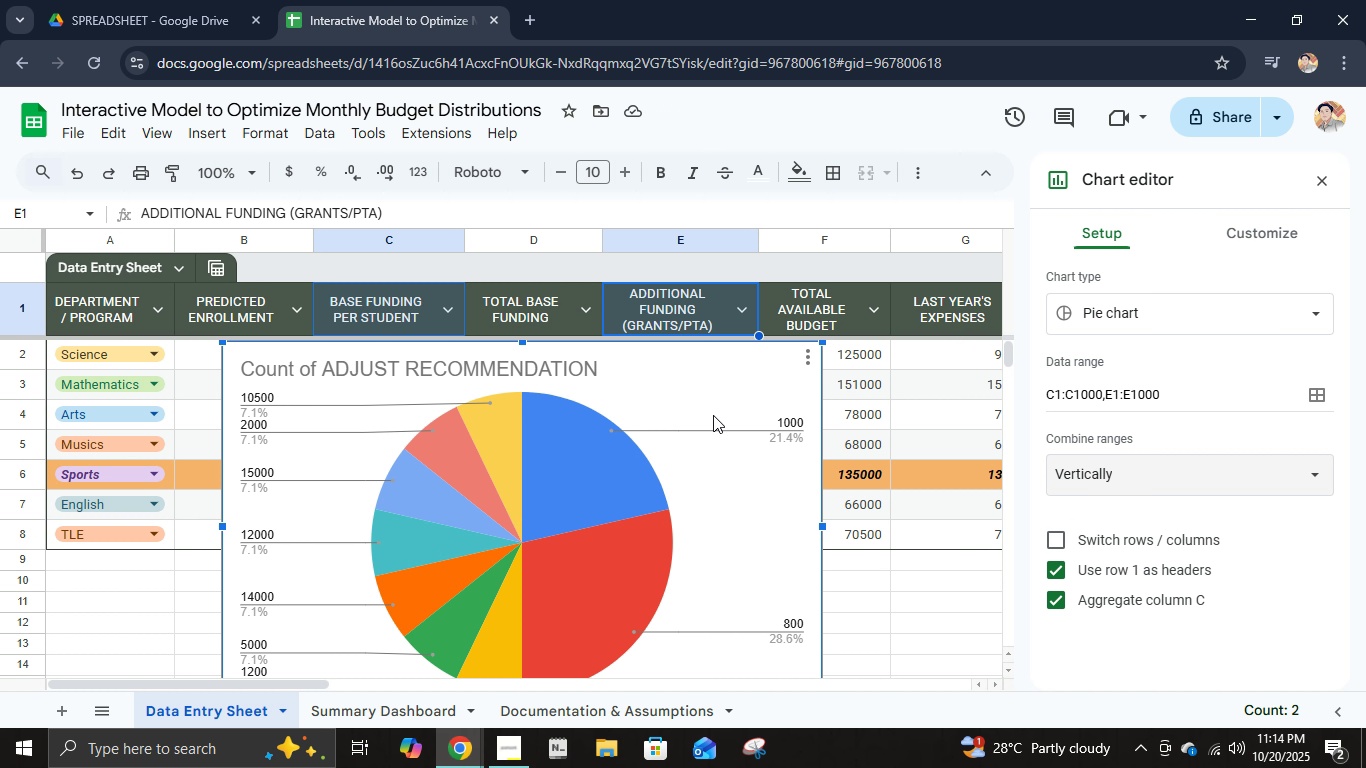 
left_click([707, 378])
 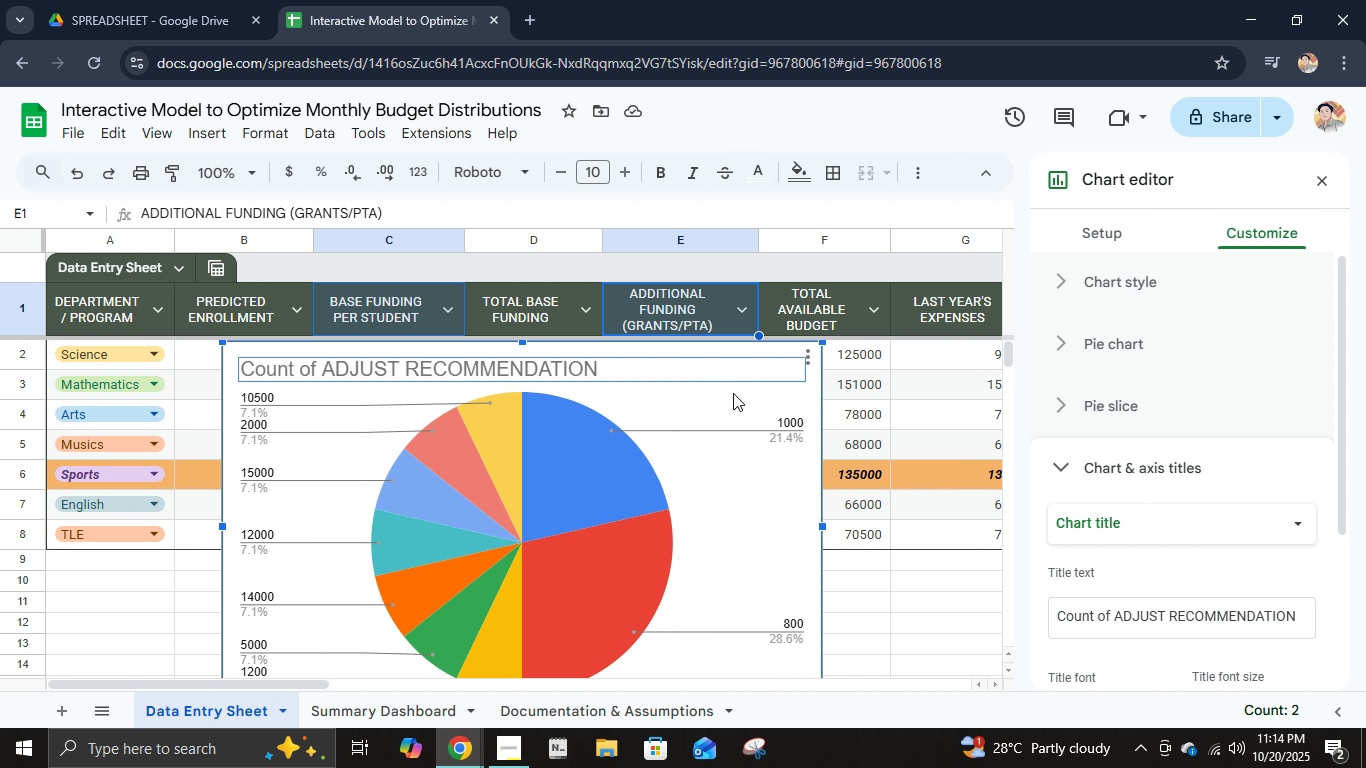 
left_click([733, 393])
 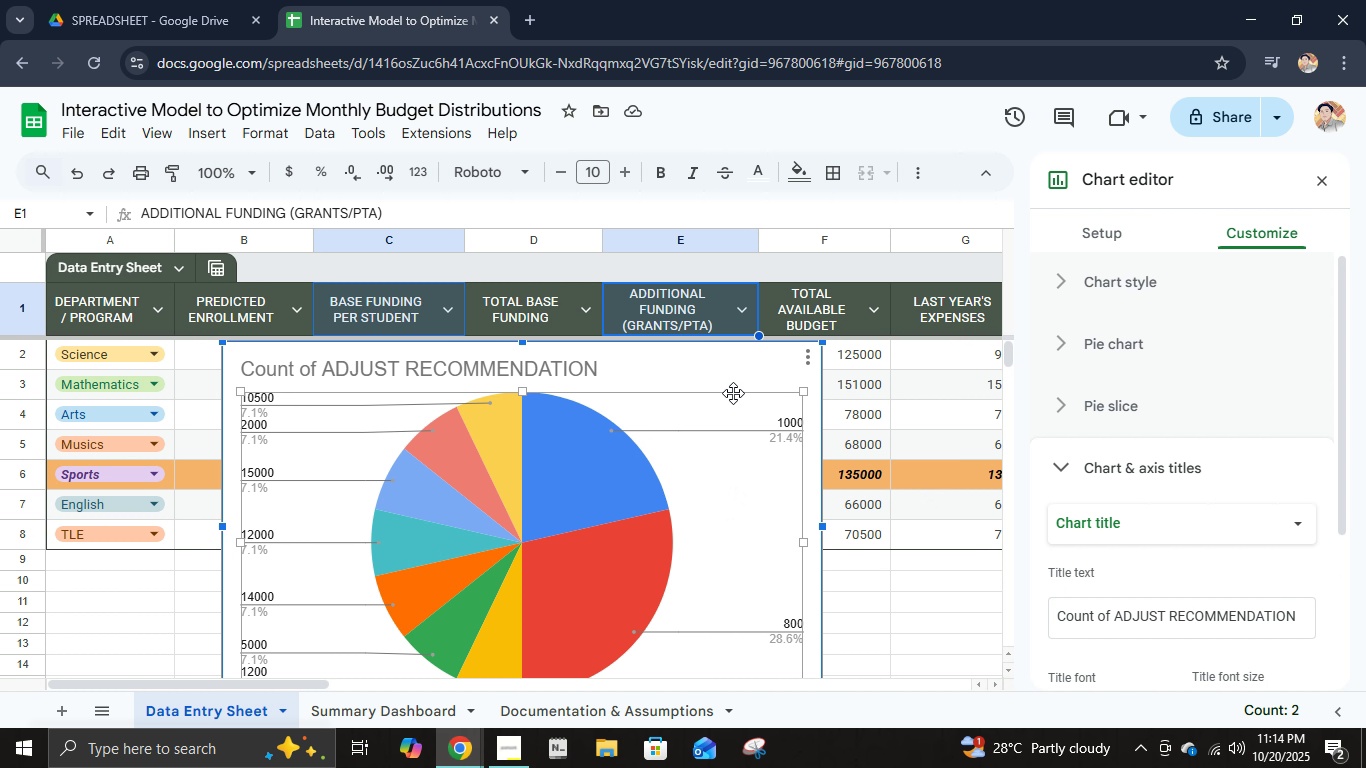 
key(Delete)
 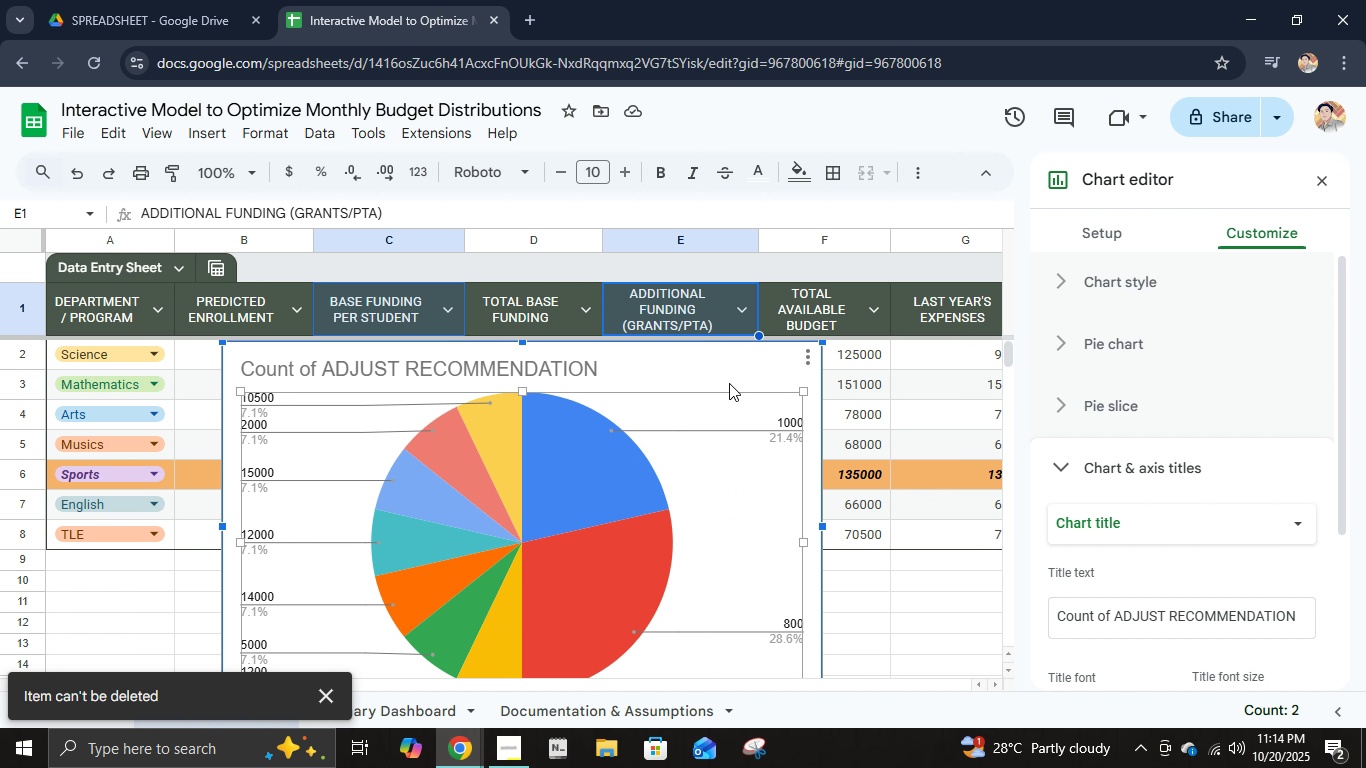 
left_click([729, 383])
 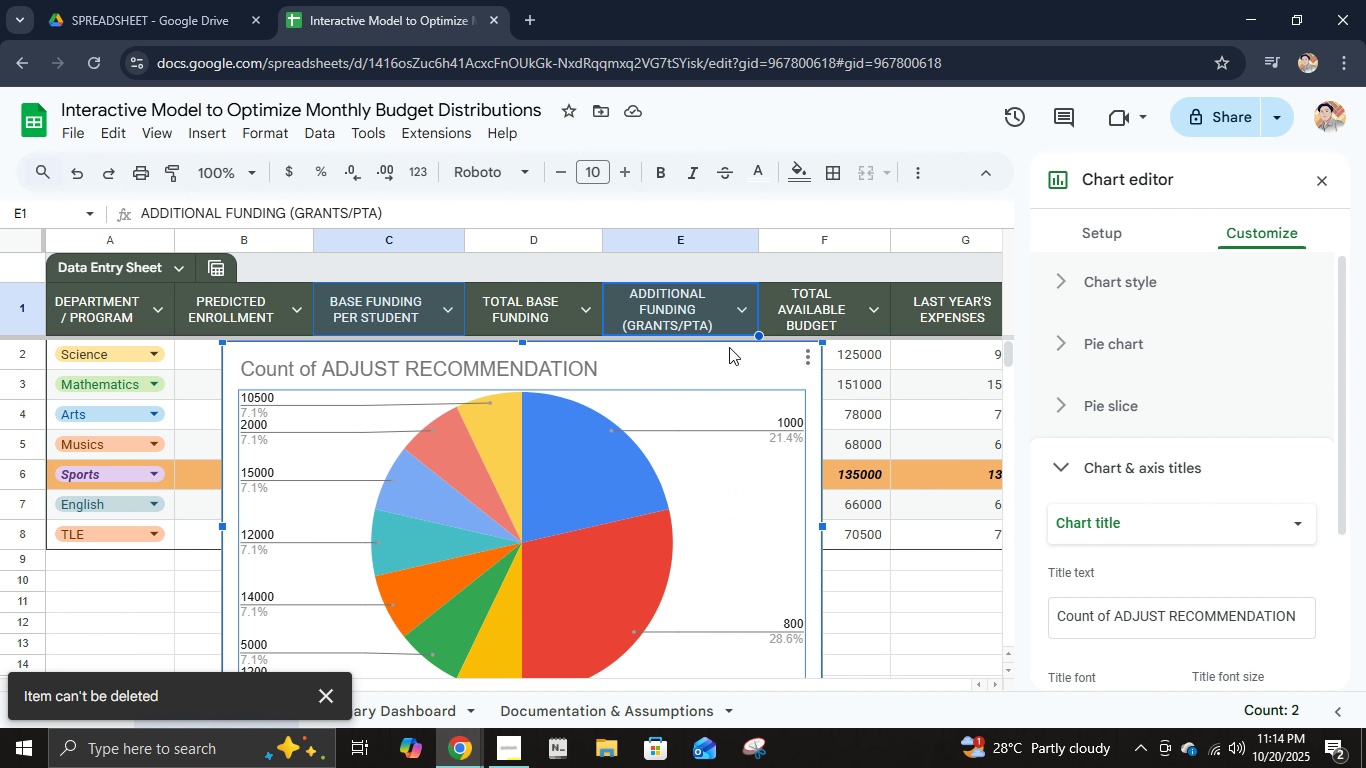 
left_click([729, 347])
 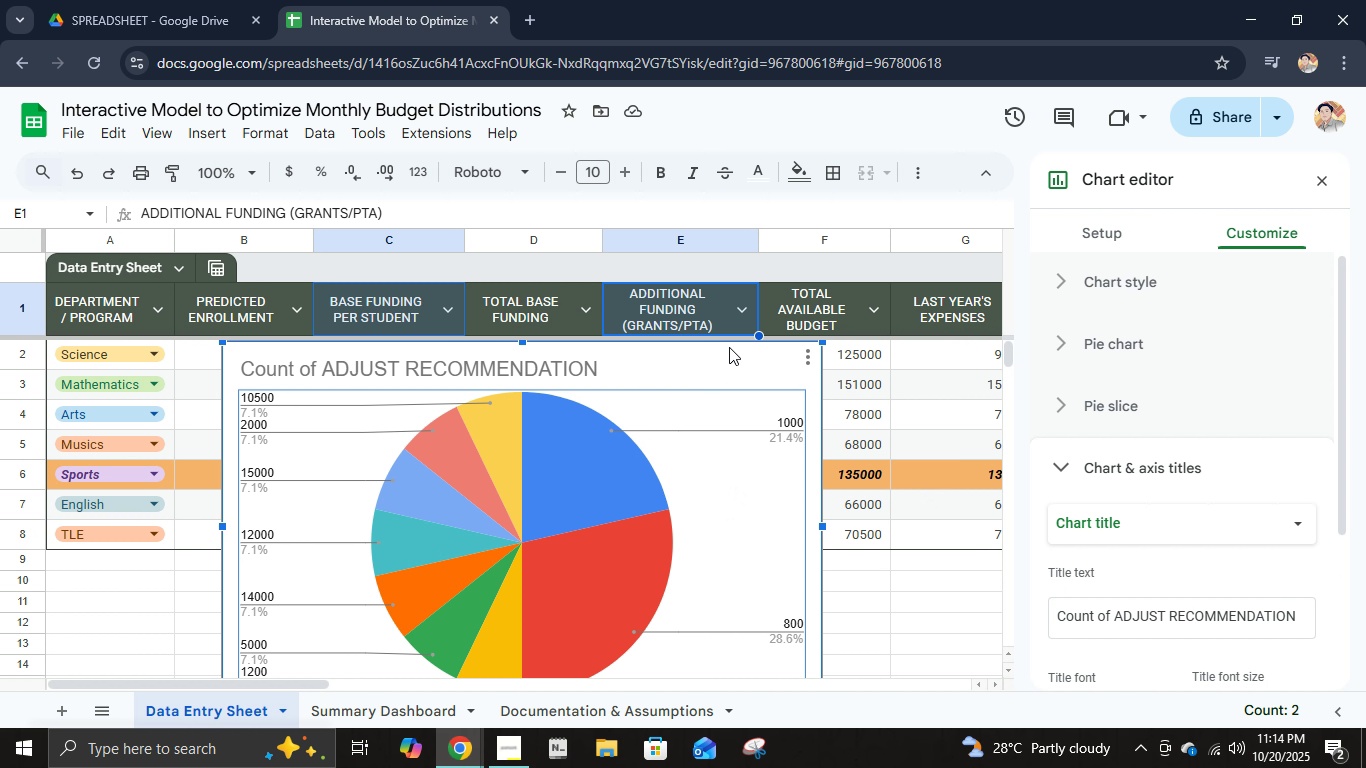 
key(Delete)
 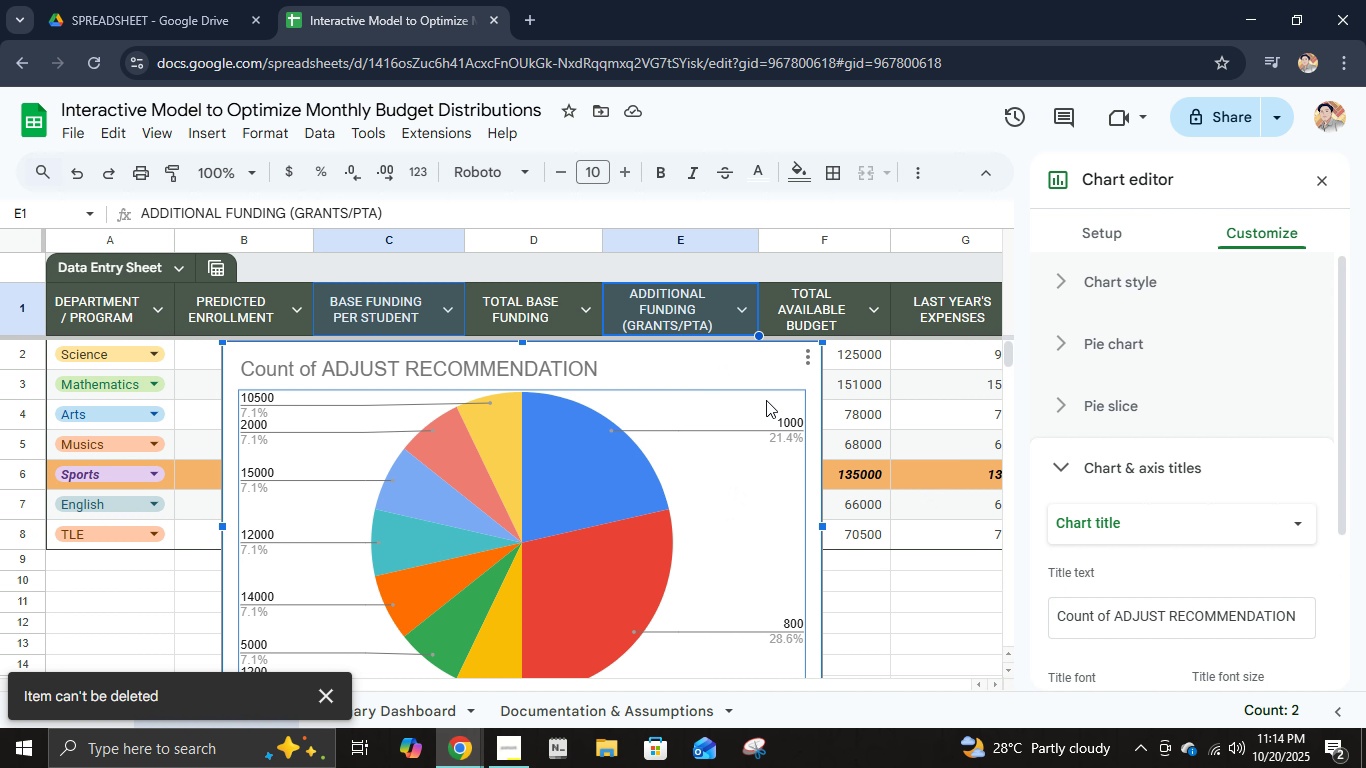 
key(Delete)
 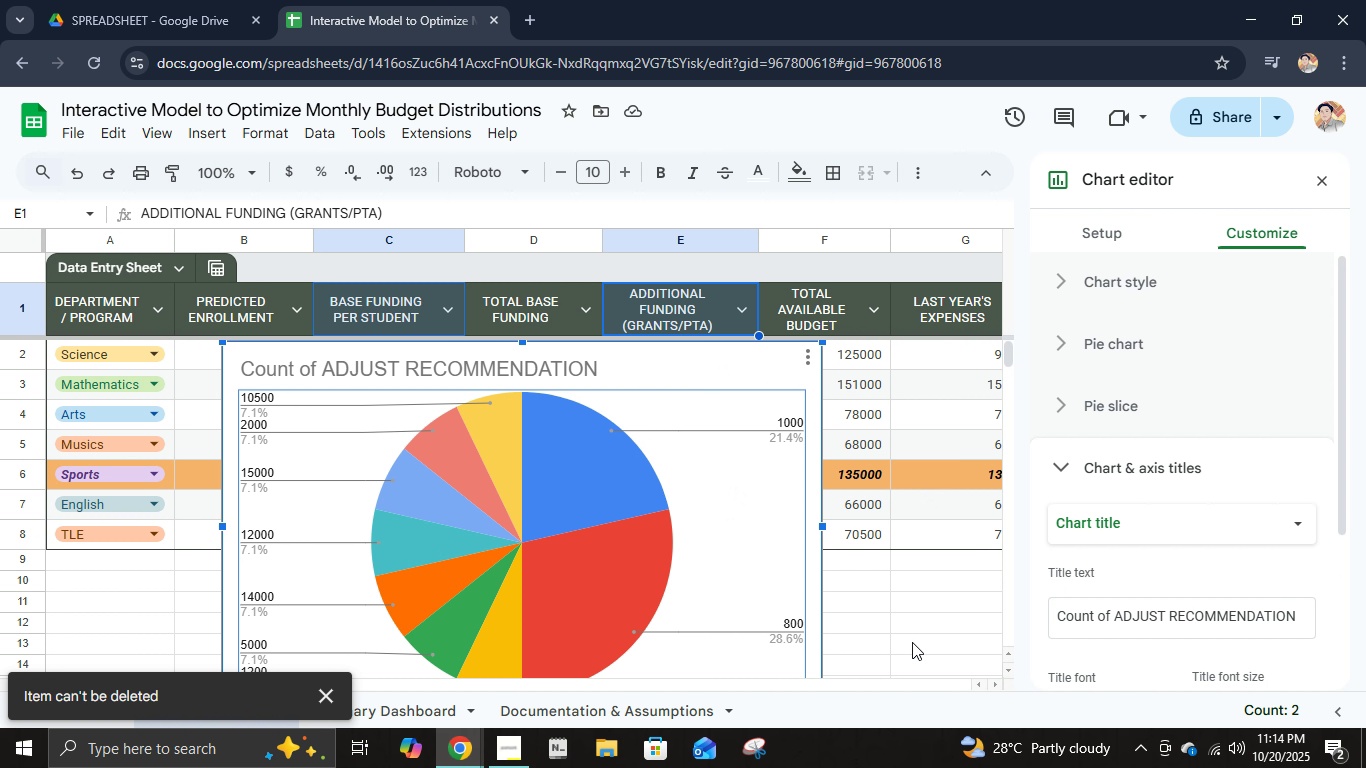 
left_click([912, 642])
 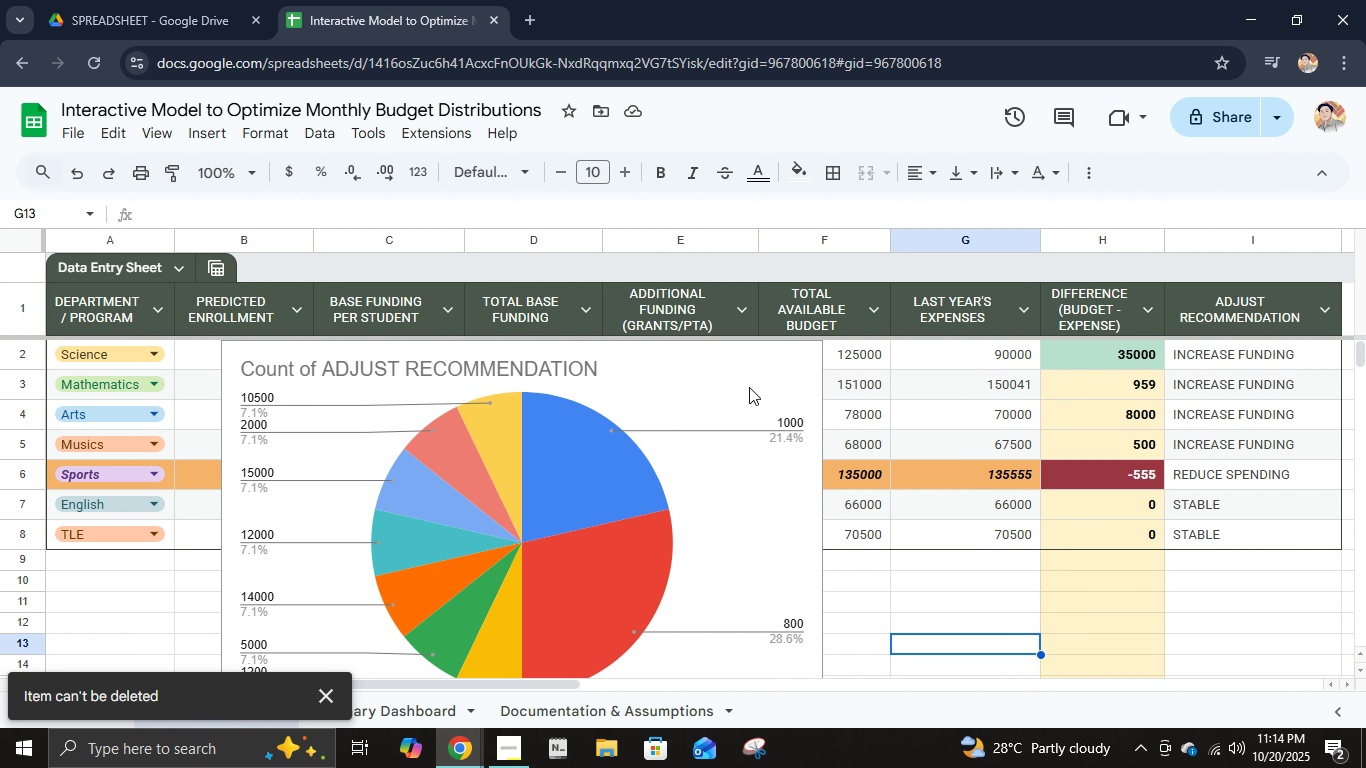 
left_click([749, 381])
 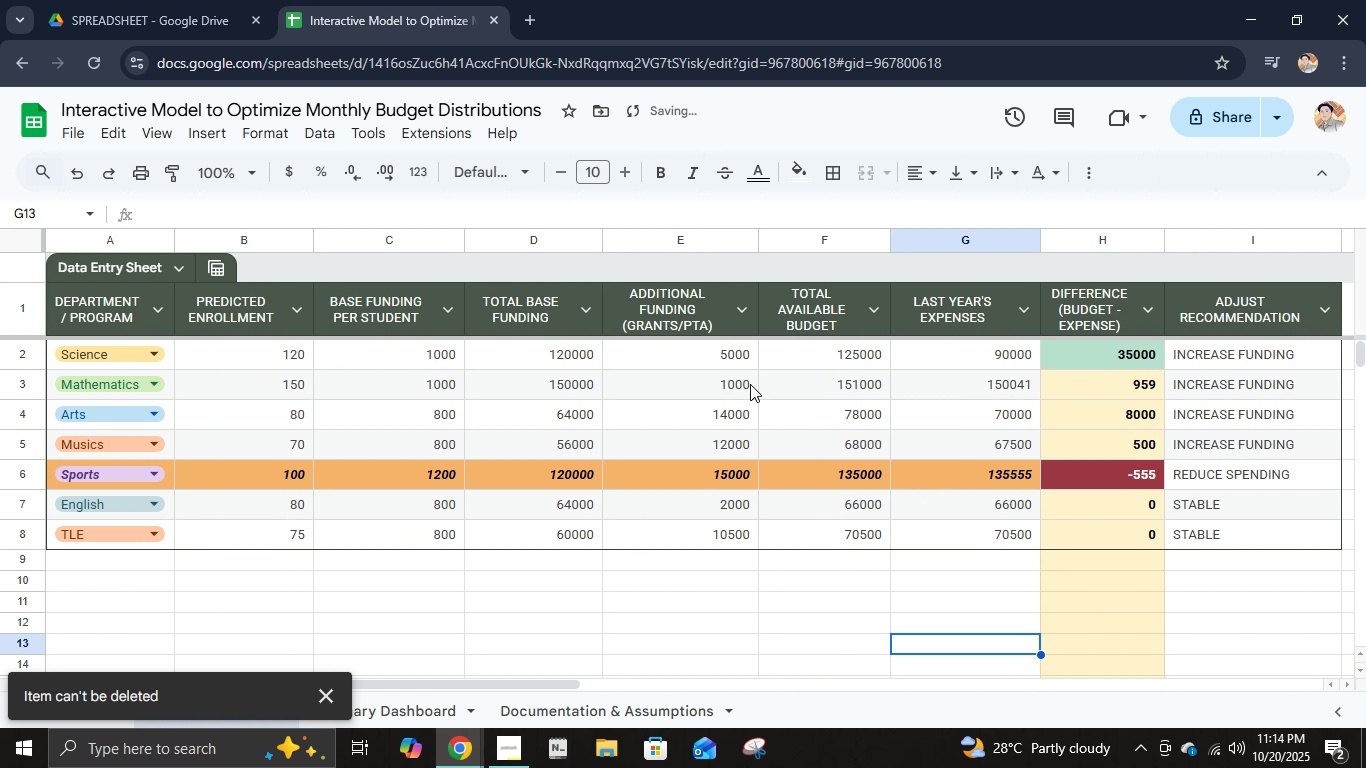 
key(Delete)
 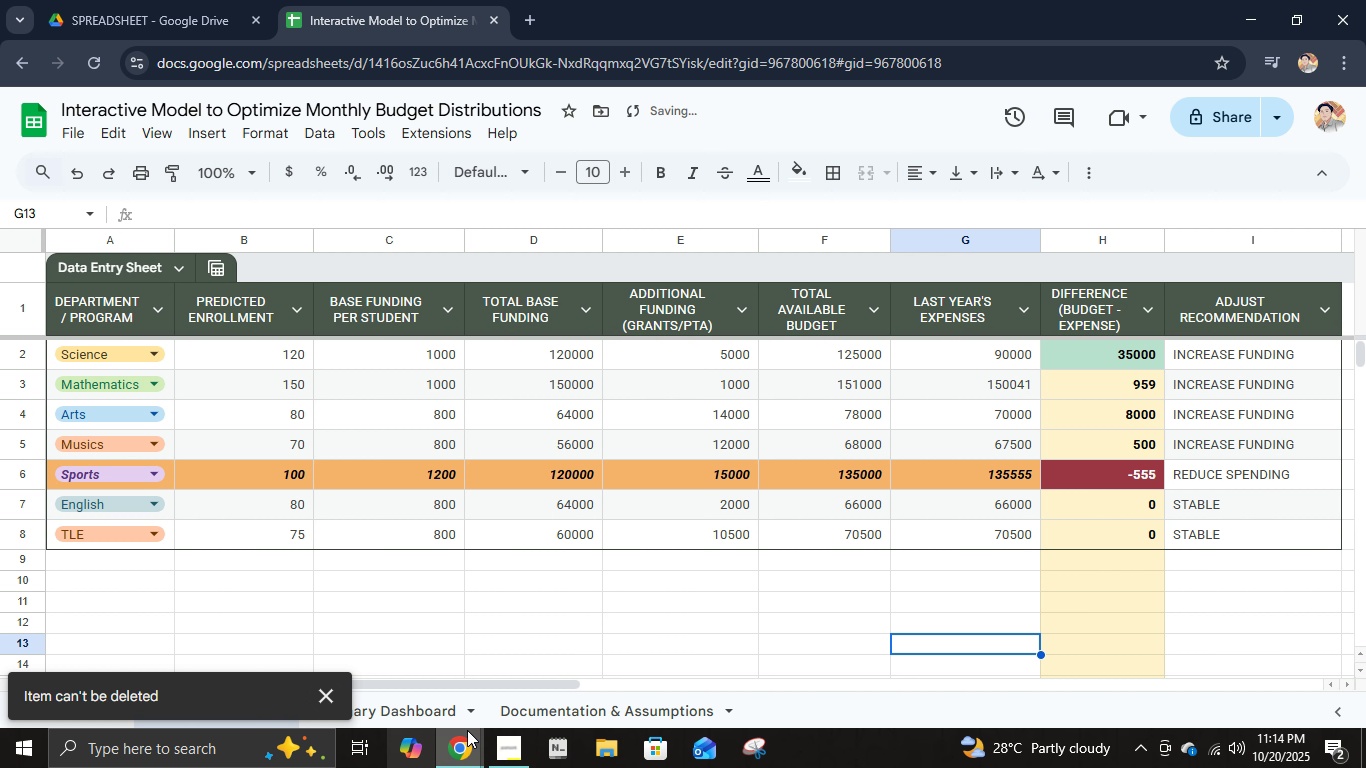 
left_click([405, 713])
 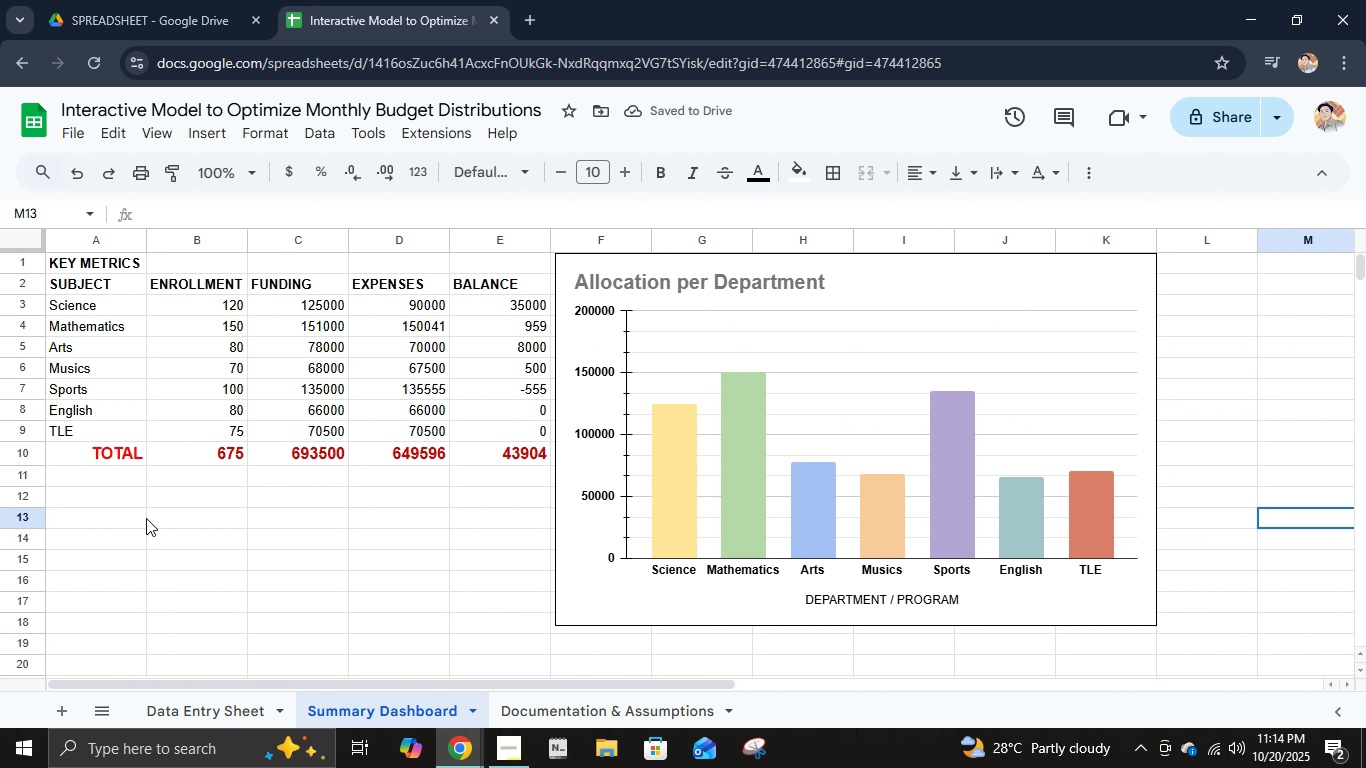 
left_click([121, 484])
 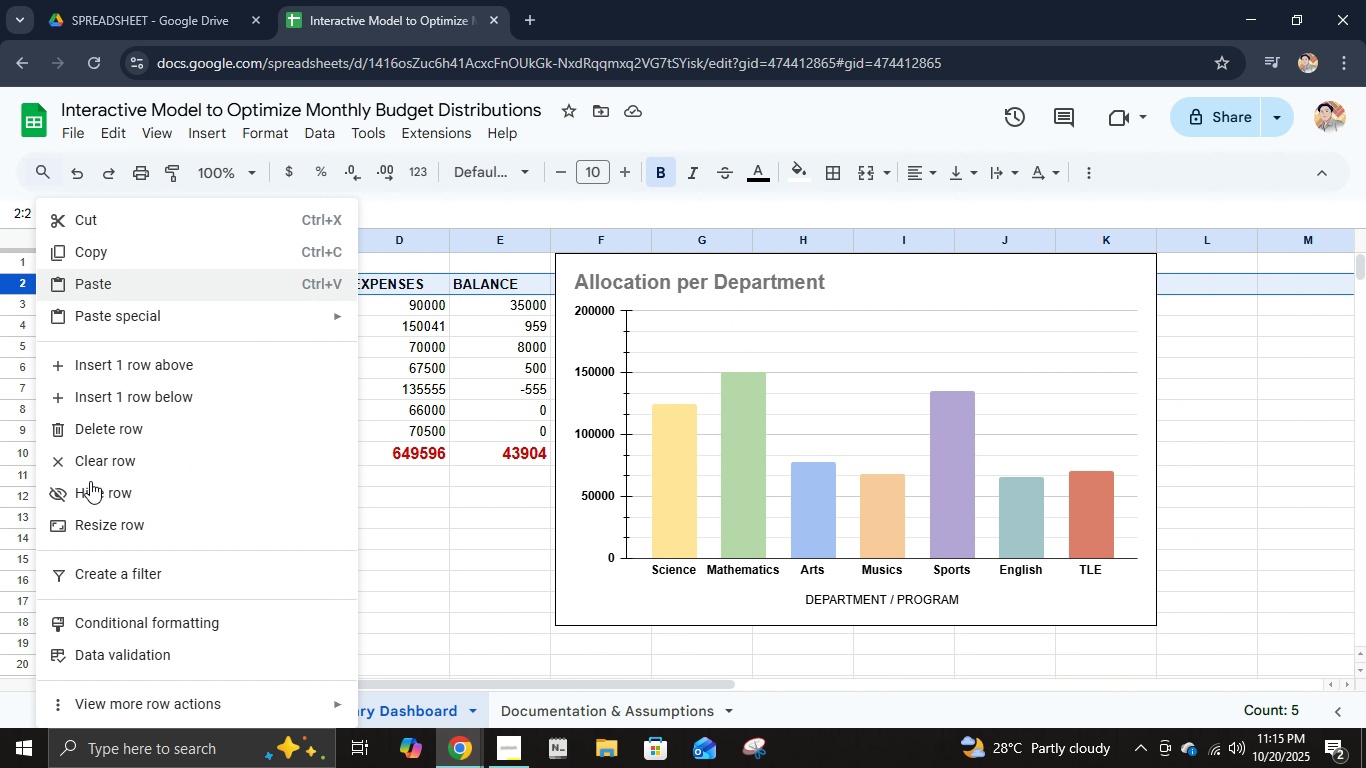 
left_click([74, 380])
 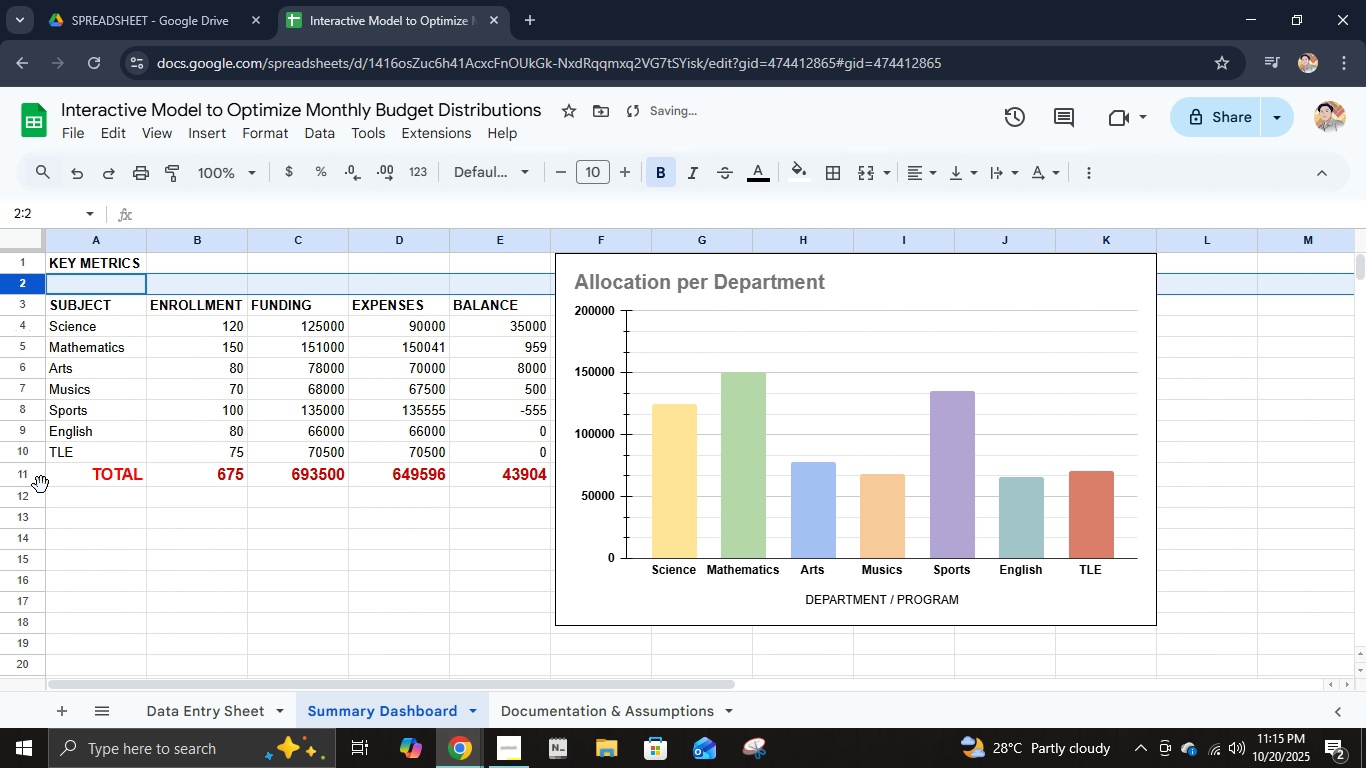 
left_click([53, 528])
 